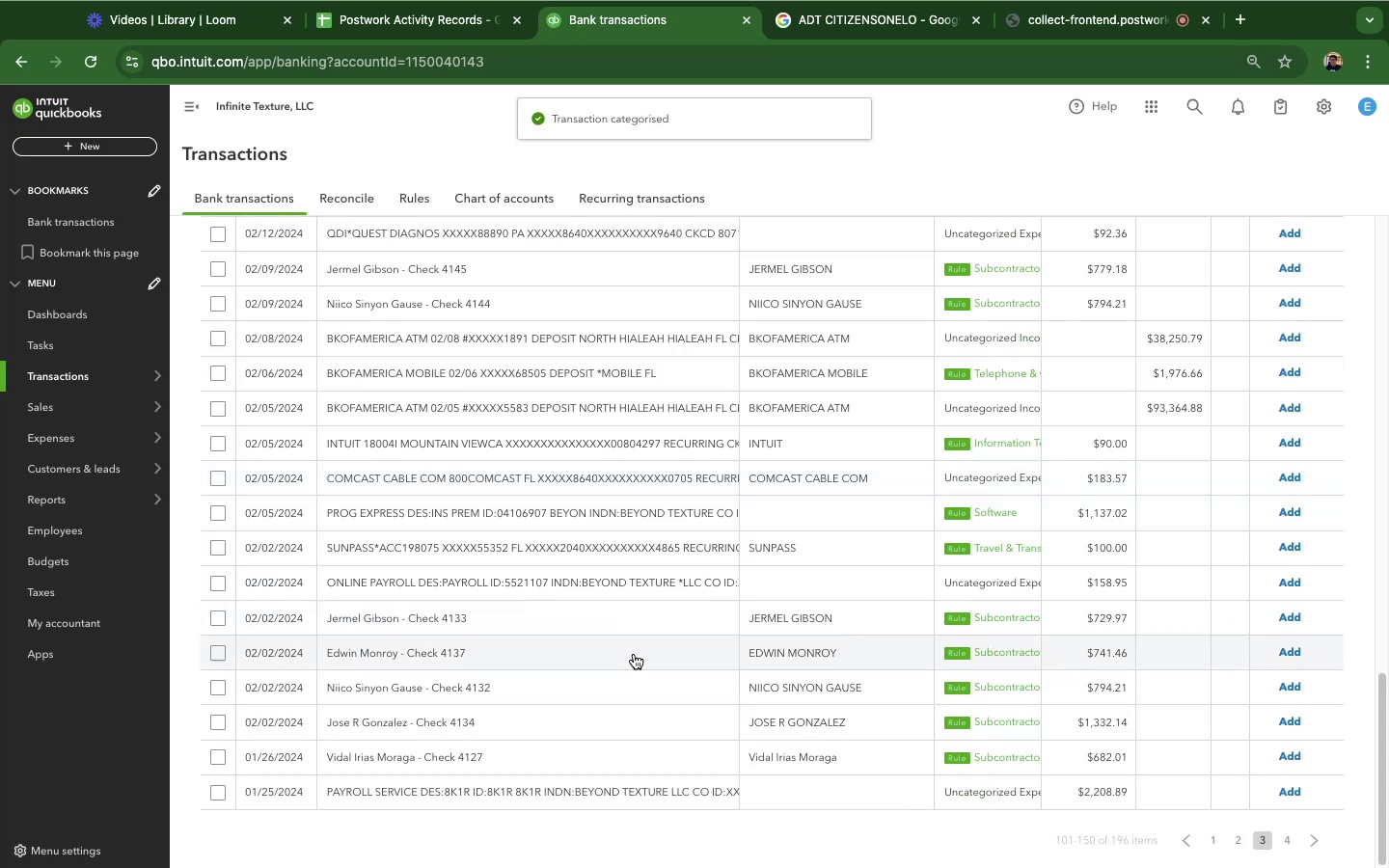 
scroll: coordinate [731, 638], scroll_direction: down, amount: 9.0
 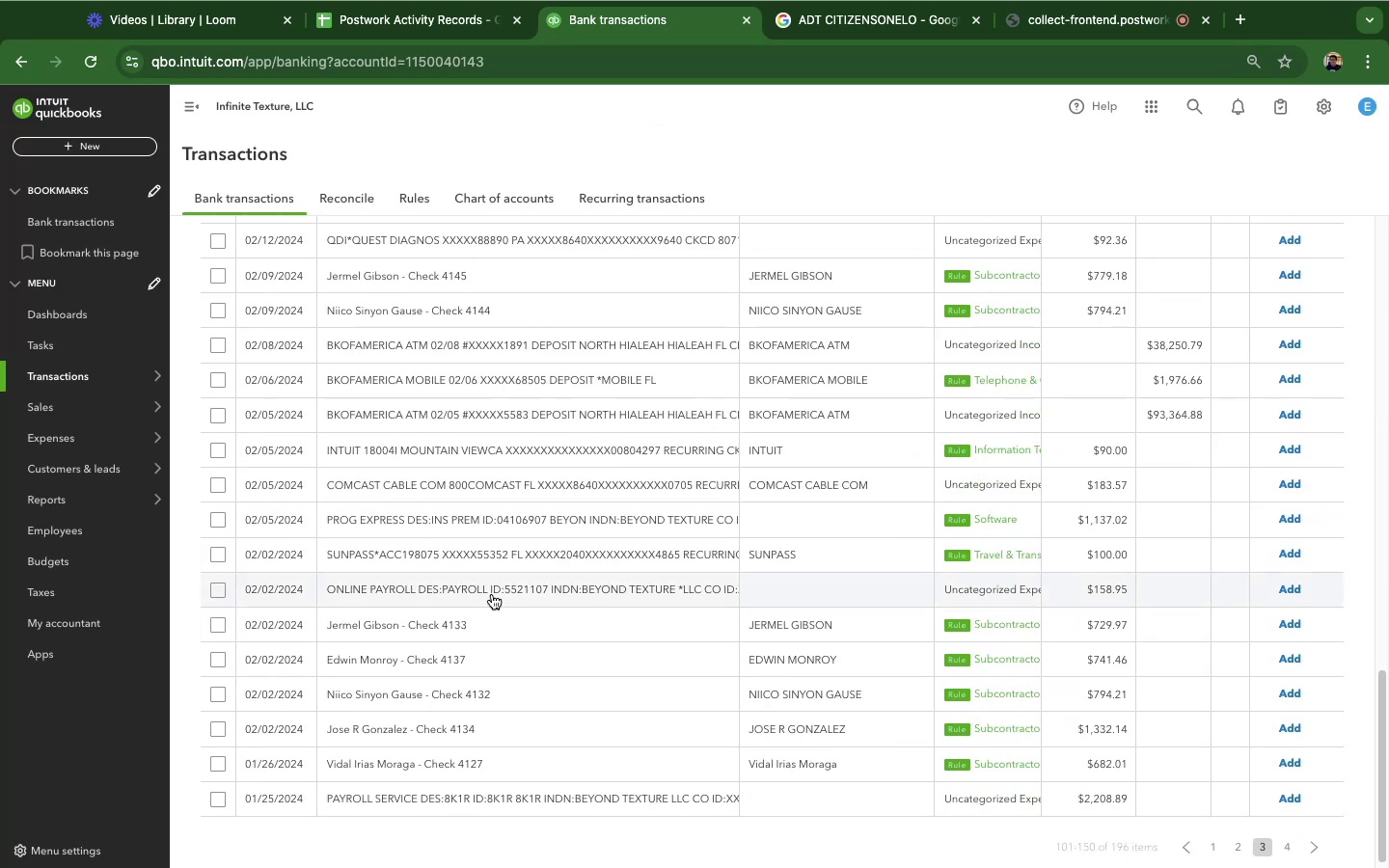 
left_click([423, 515])
 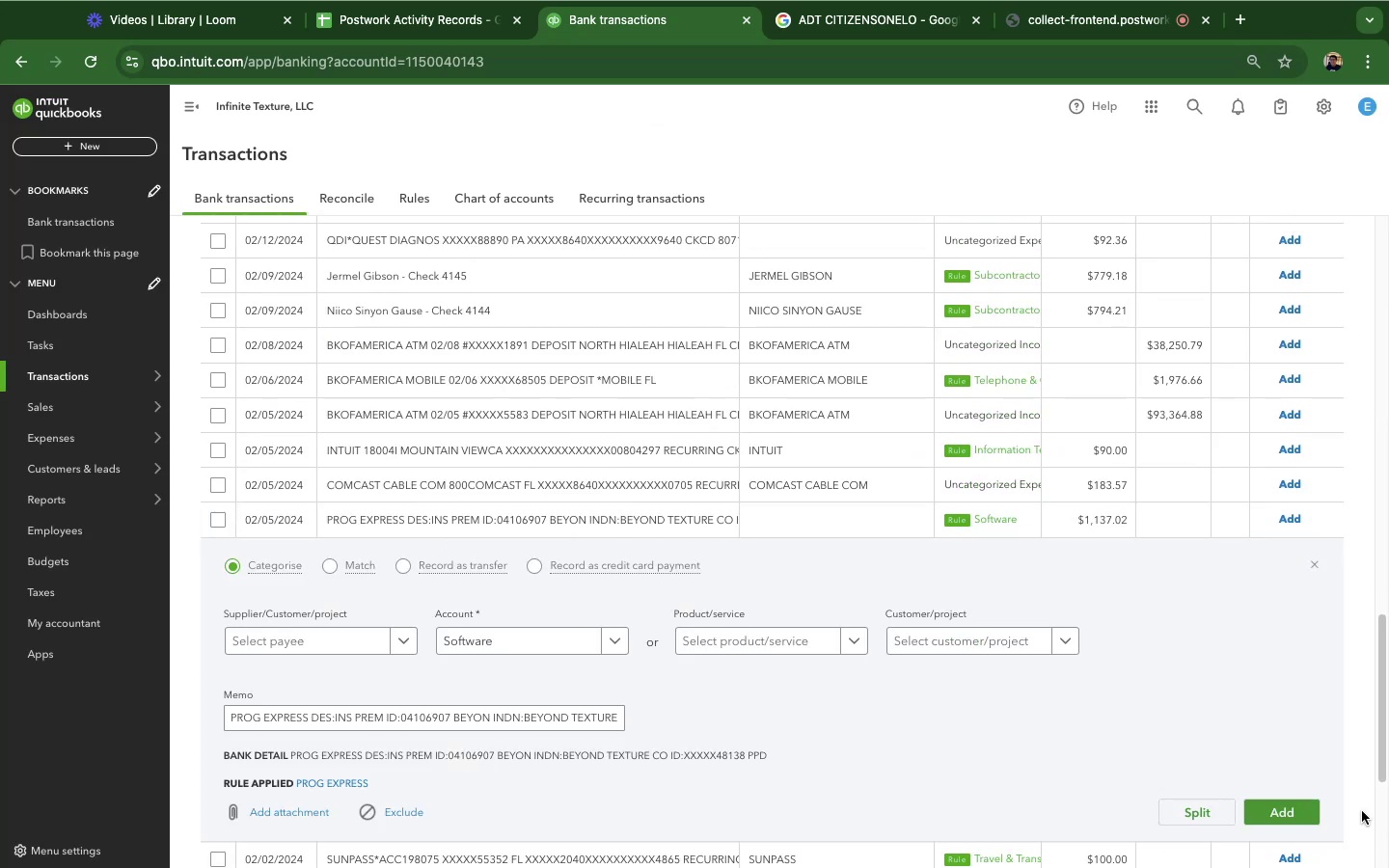 
left_click([1307, 810])
 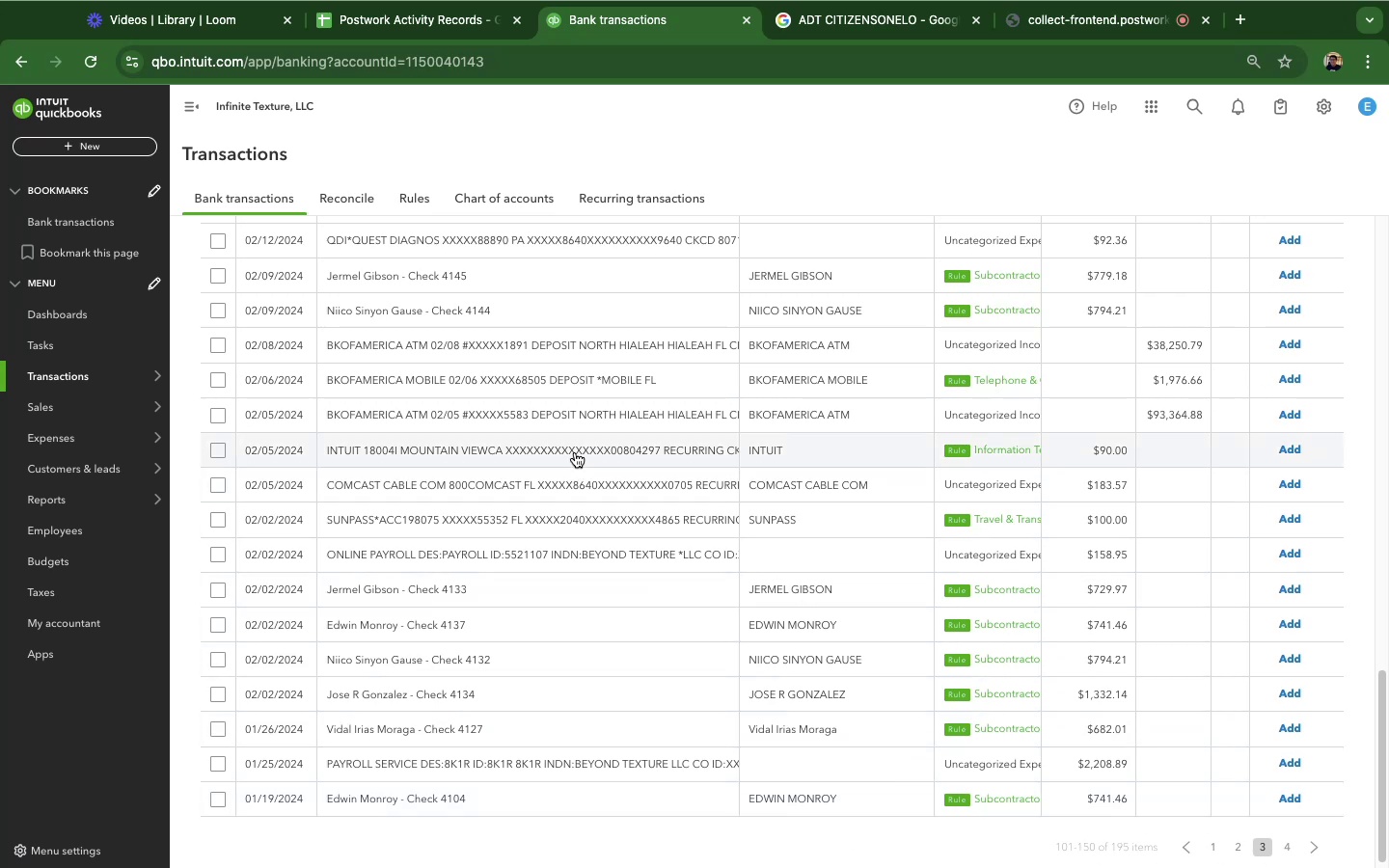 
wait(19.83)
 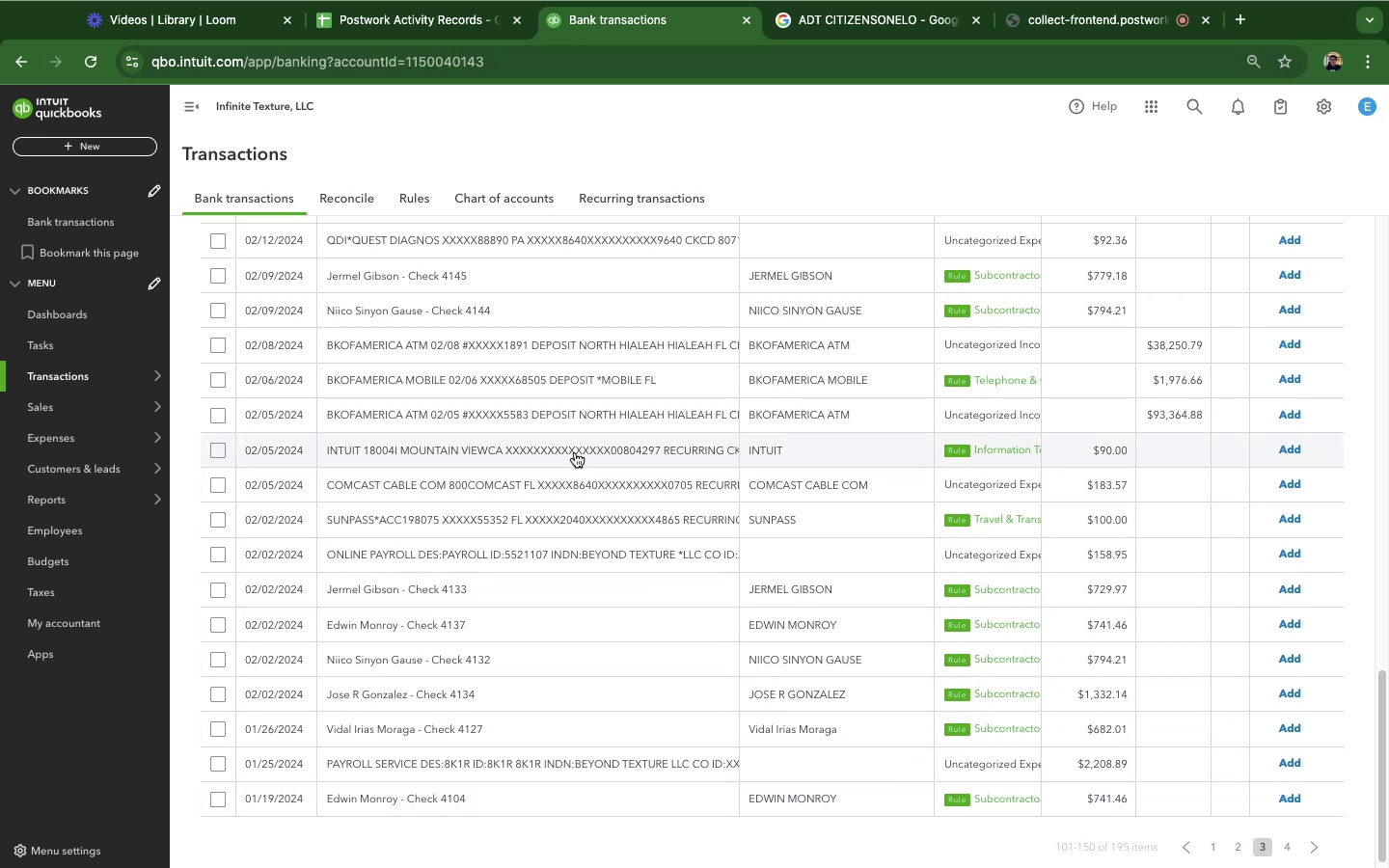 
left_click([576, 454])
 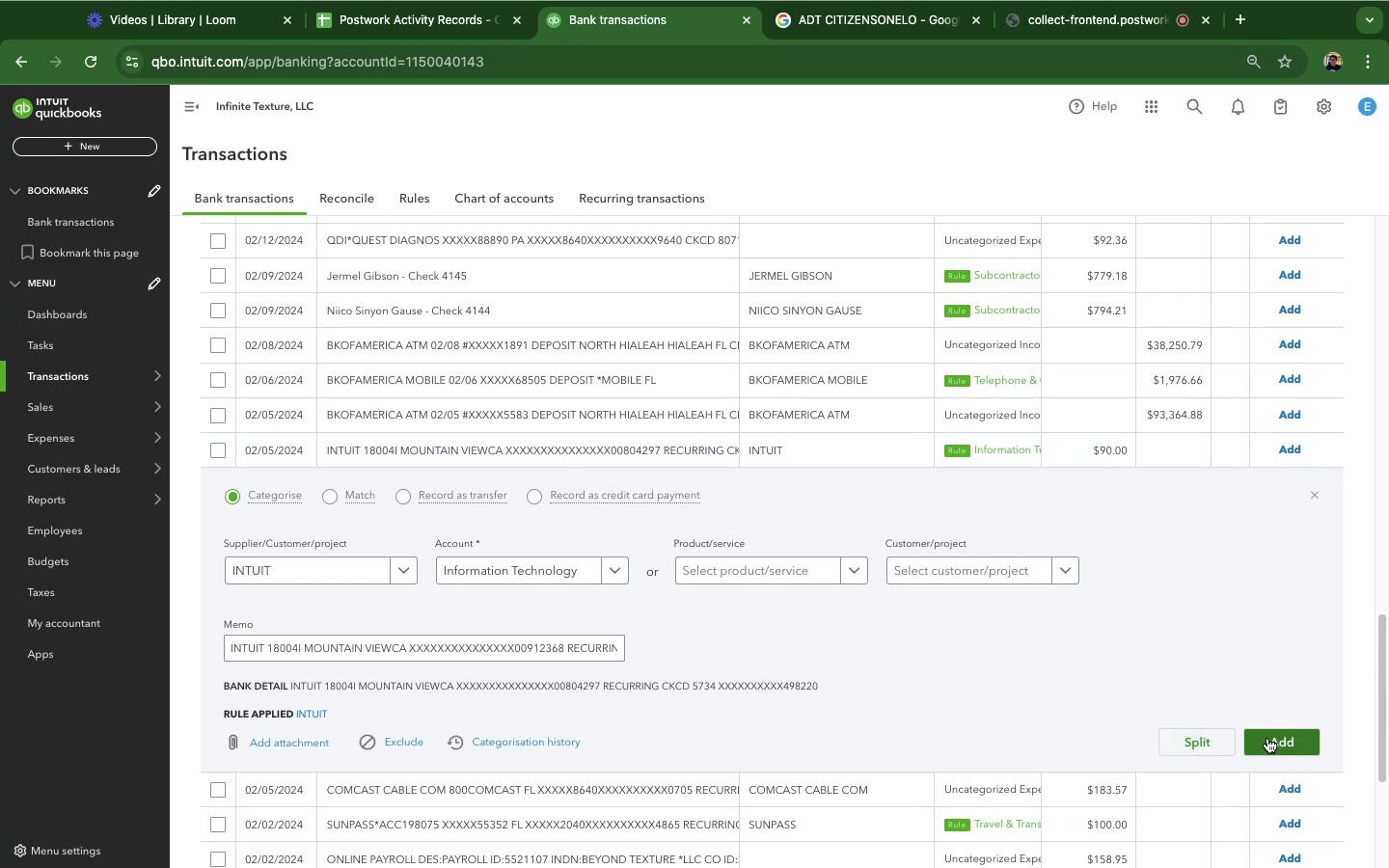 
left_click([1267, 738])
 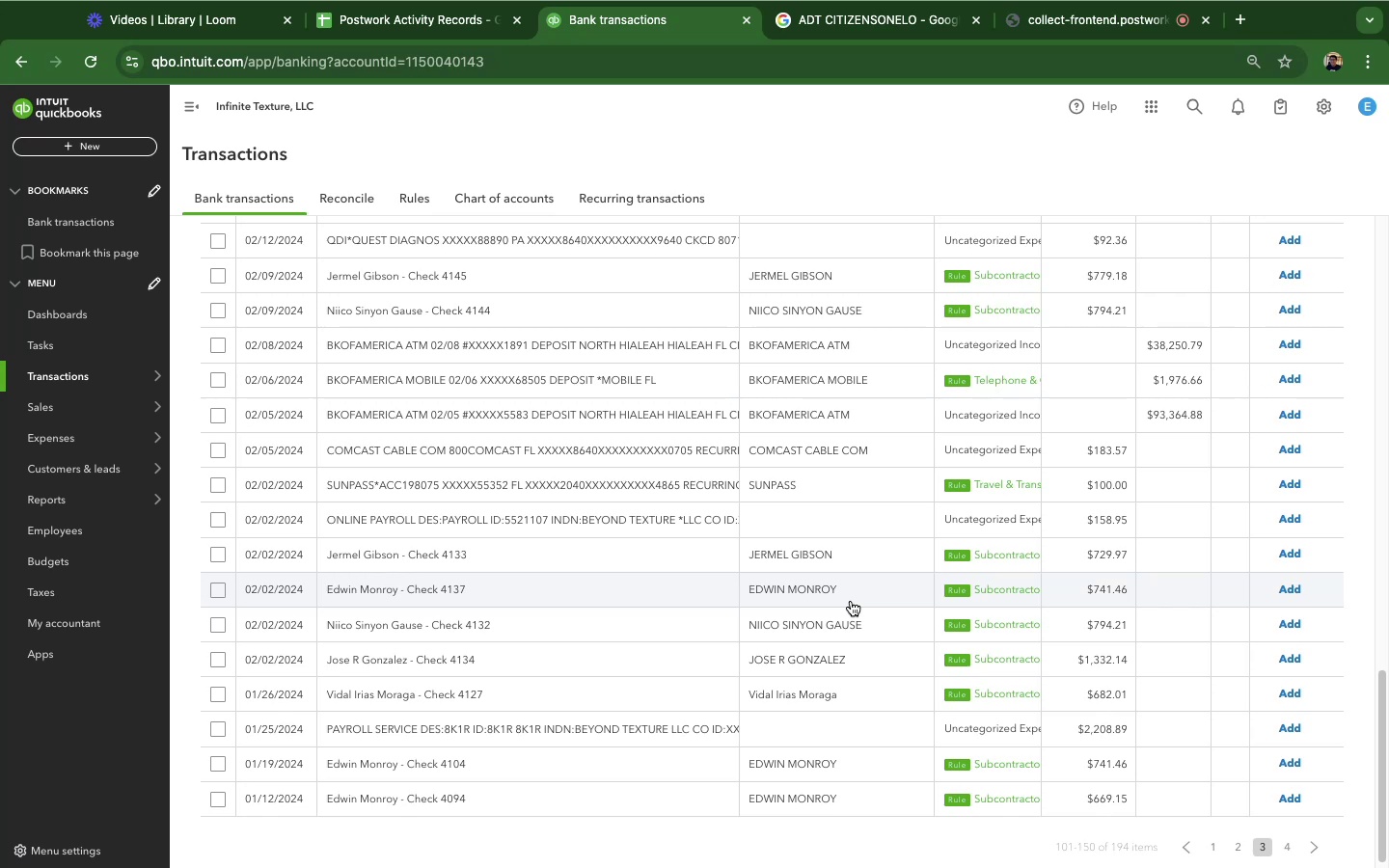 
wait(12.49)
 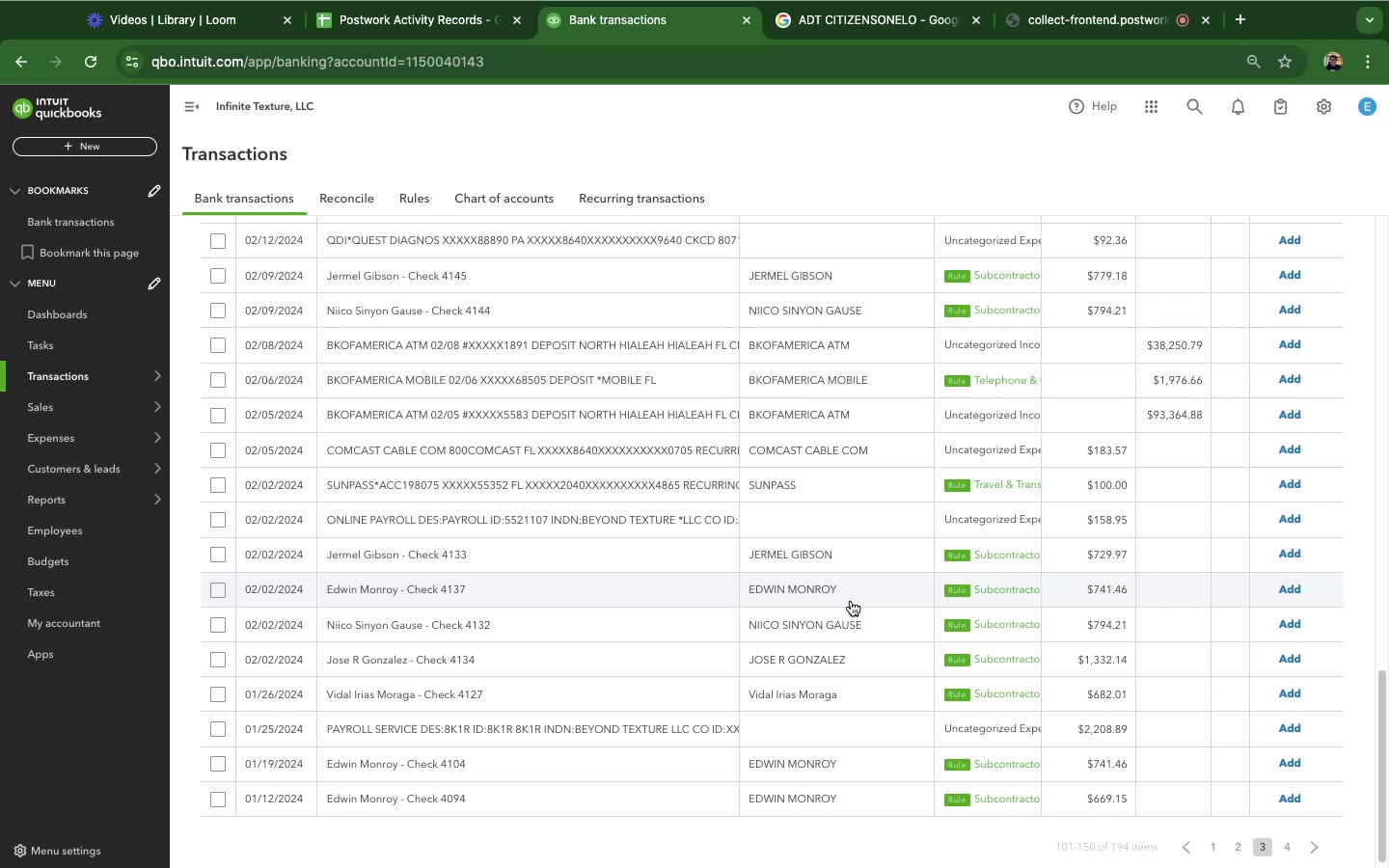 
left_click([478, 553])
 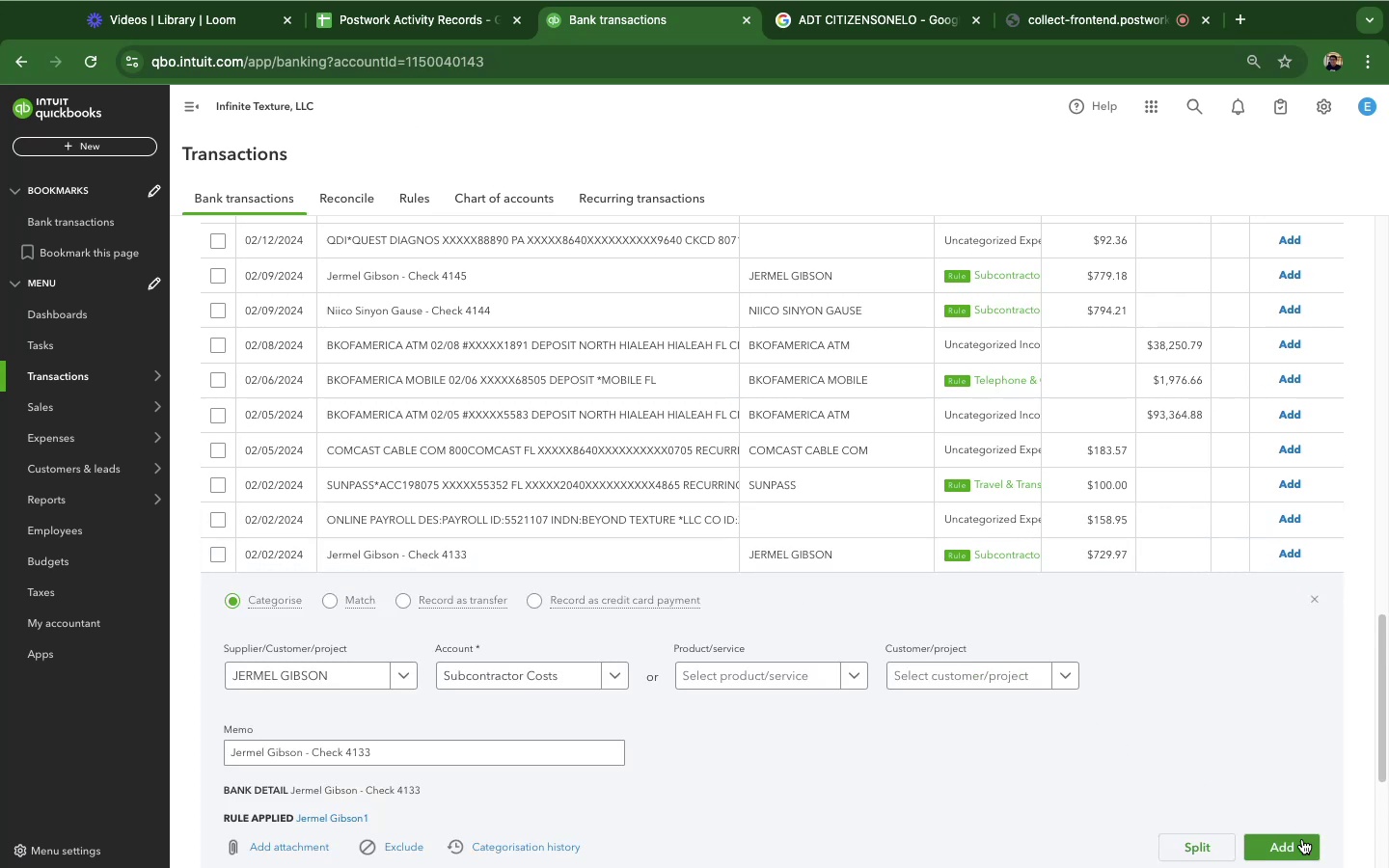 
scroll: coordinate [1029, 531], scroll_direction: down, amount: 22.0
 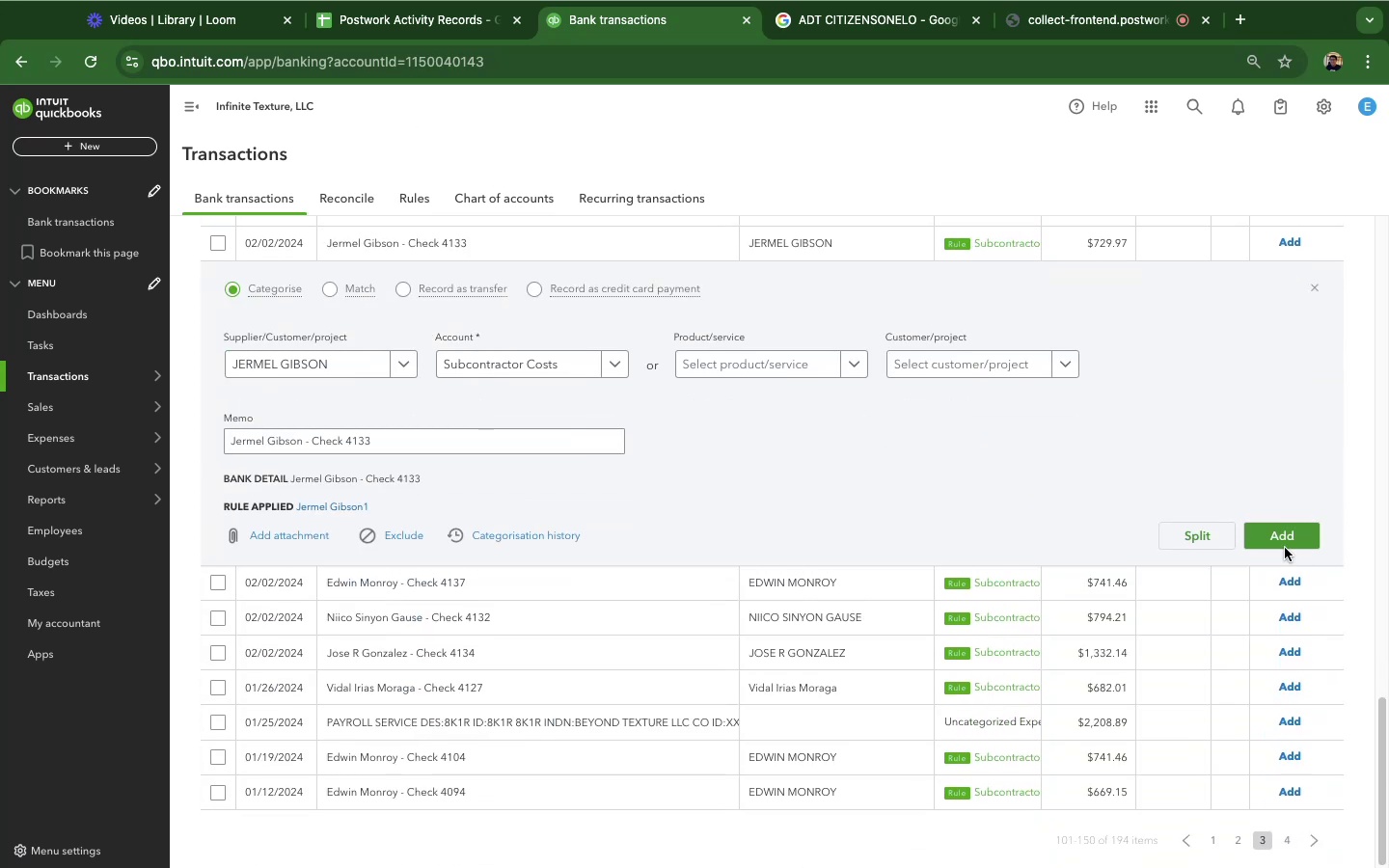 
left_click([1276, 541])
 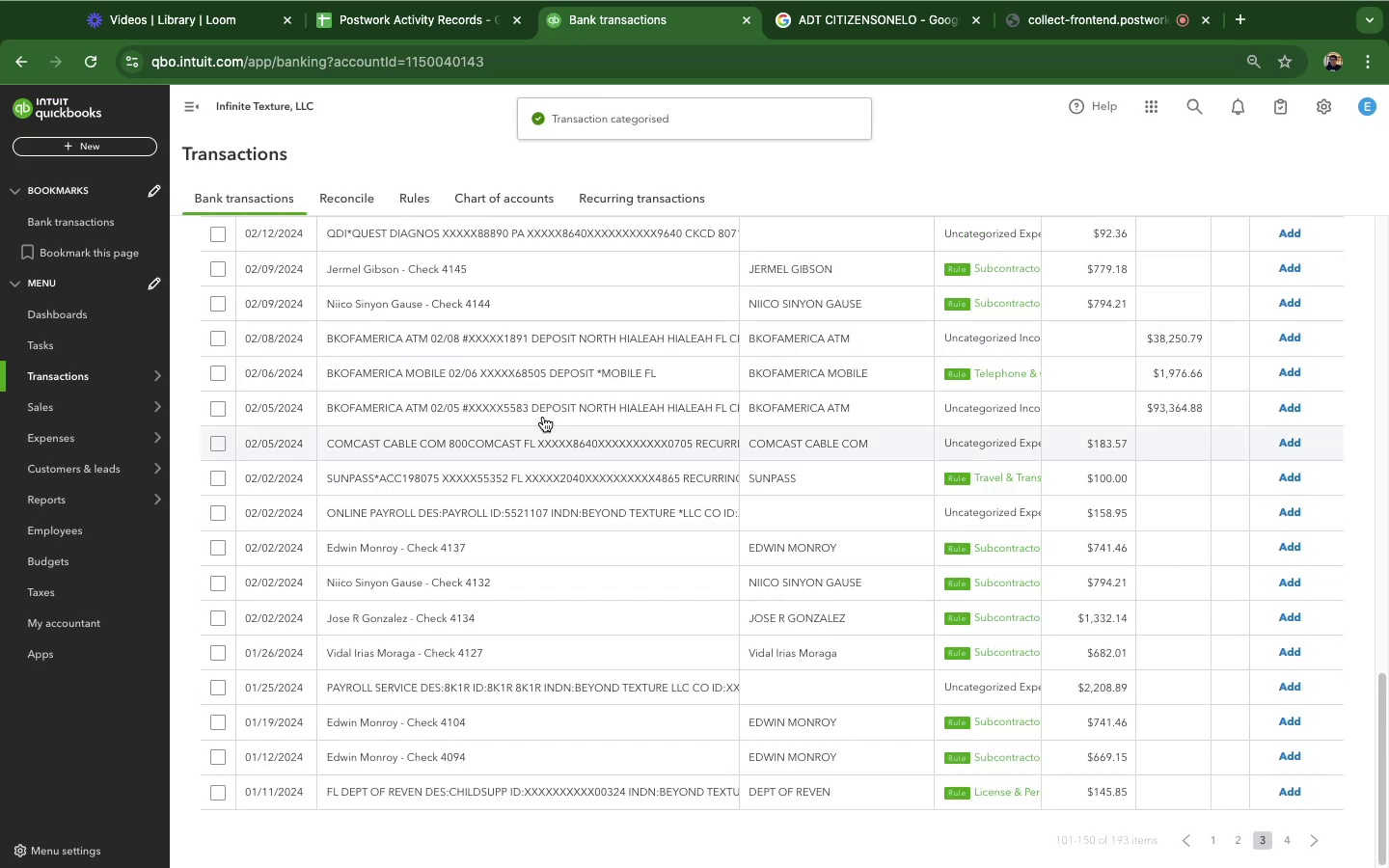 
scroll: coordinate [887, 647], scroll_direction: down, amount: 31.0
 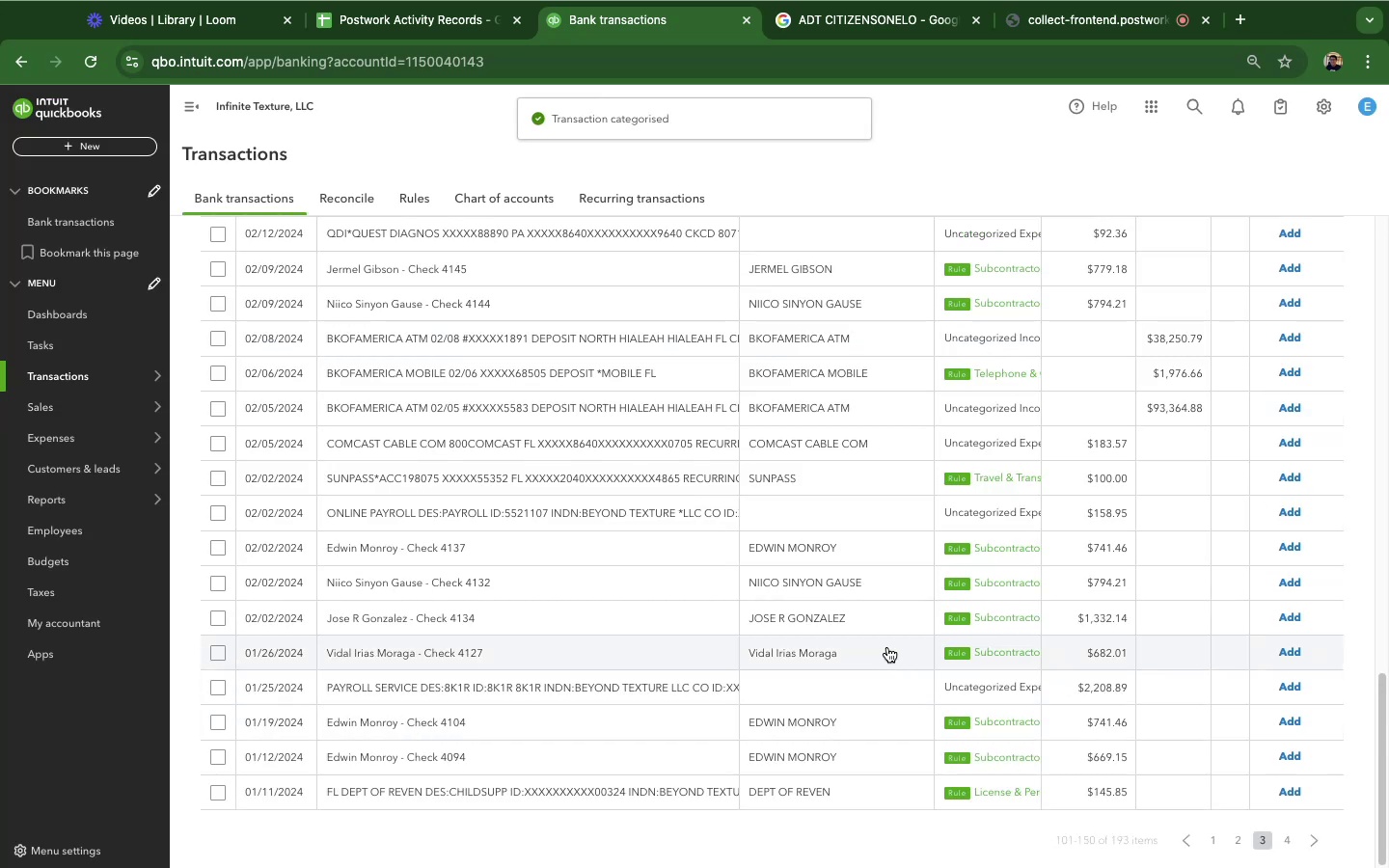 
scroll: coordinate [887, 647], scroll_direction: up, amount: 22.0
 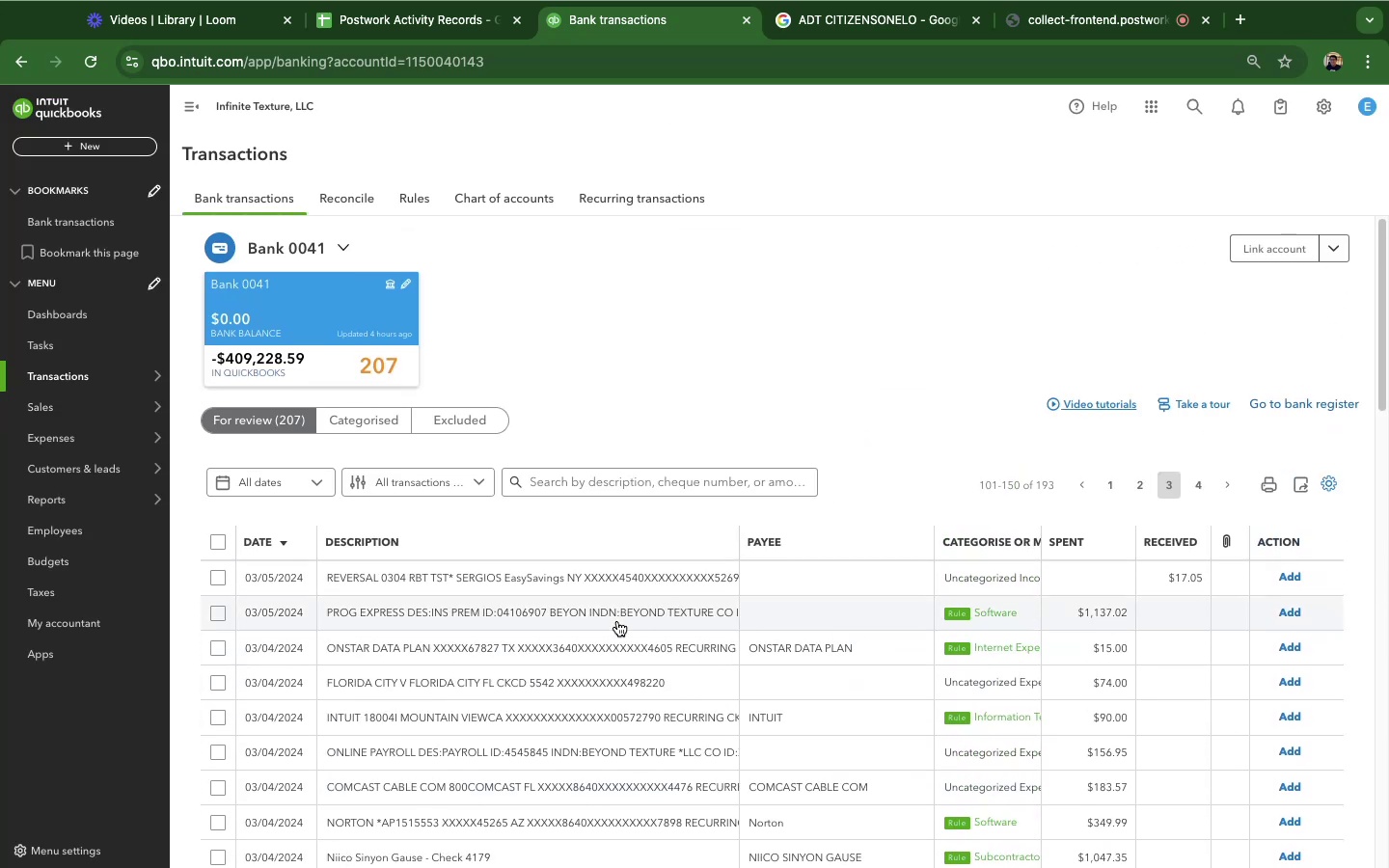 
left_click([613, 616])
 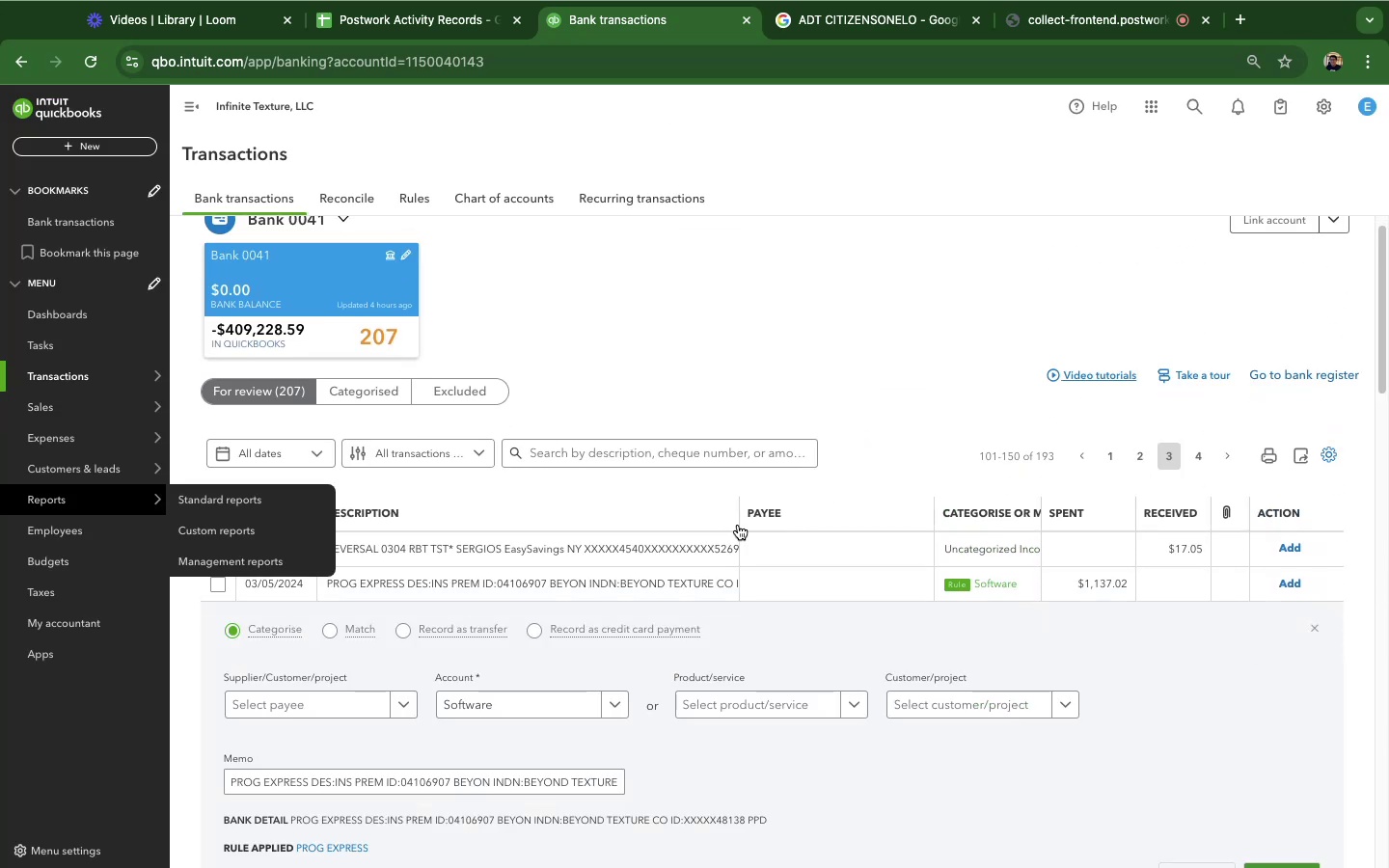 
scroll: coordinate [936, 529], scroll_direction: down, amount: 14.0
 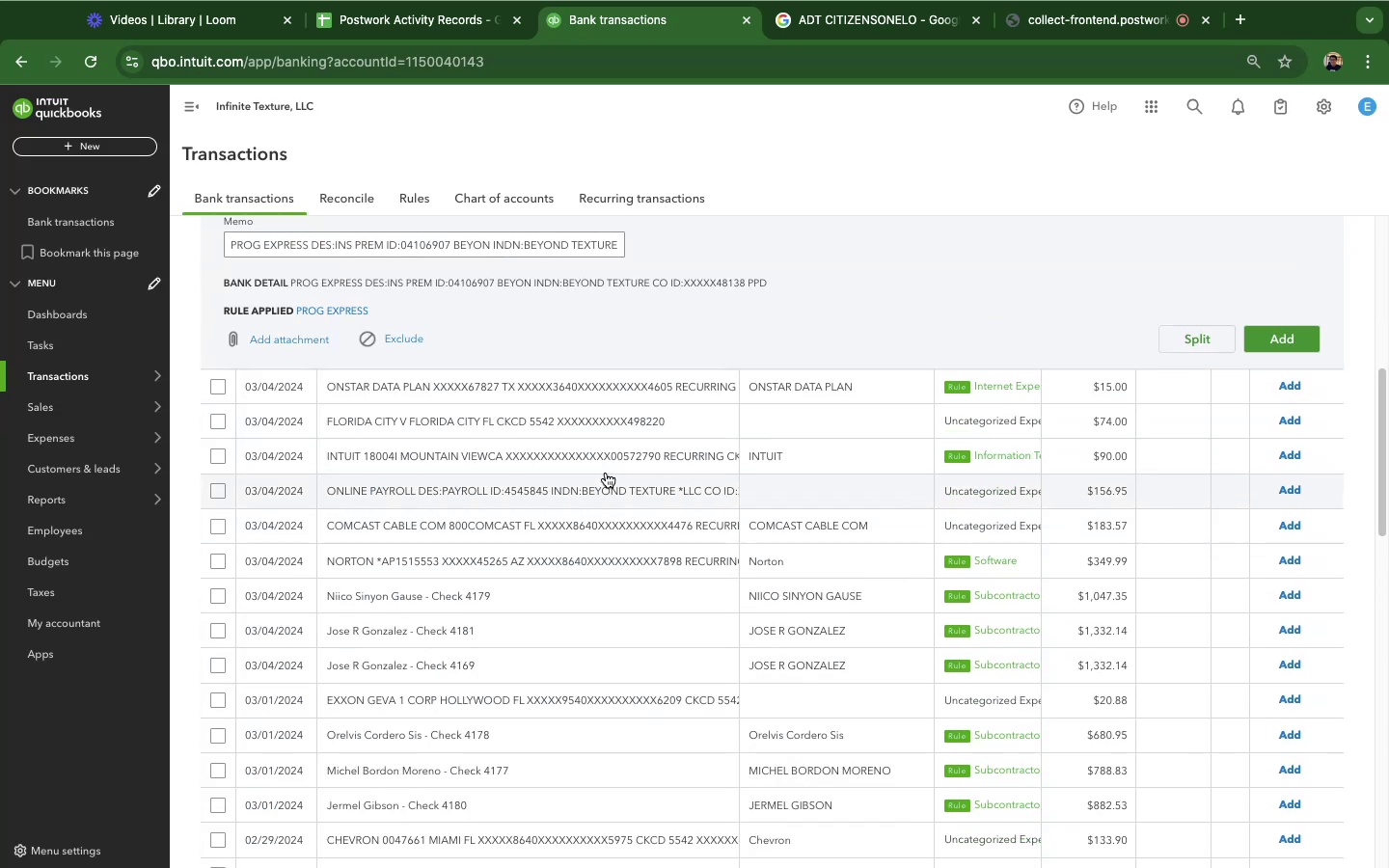 
scroll: coordinate [611, 451], scroll_direction: up, amount: 6.0
 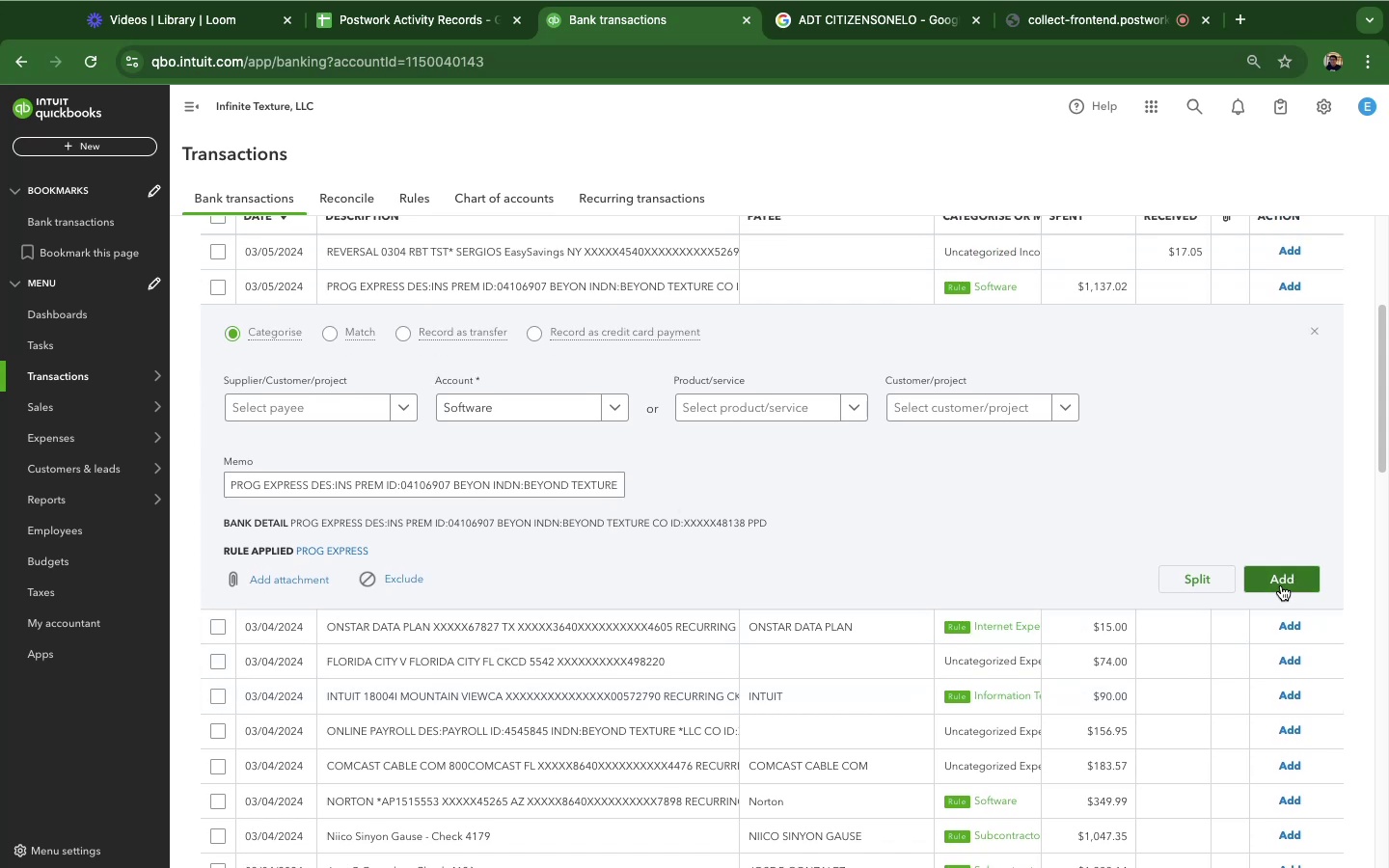 
left_click([1281, 585])
 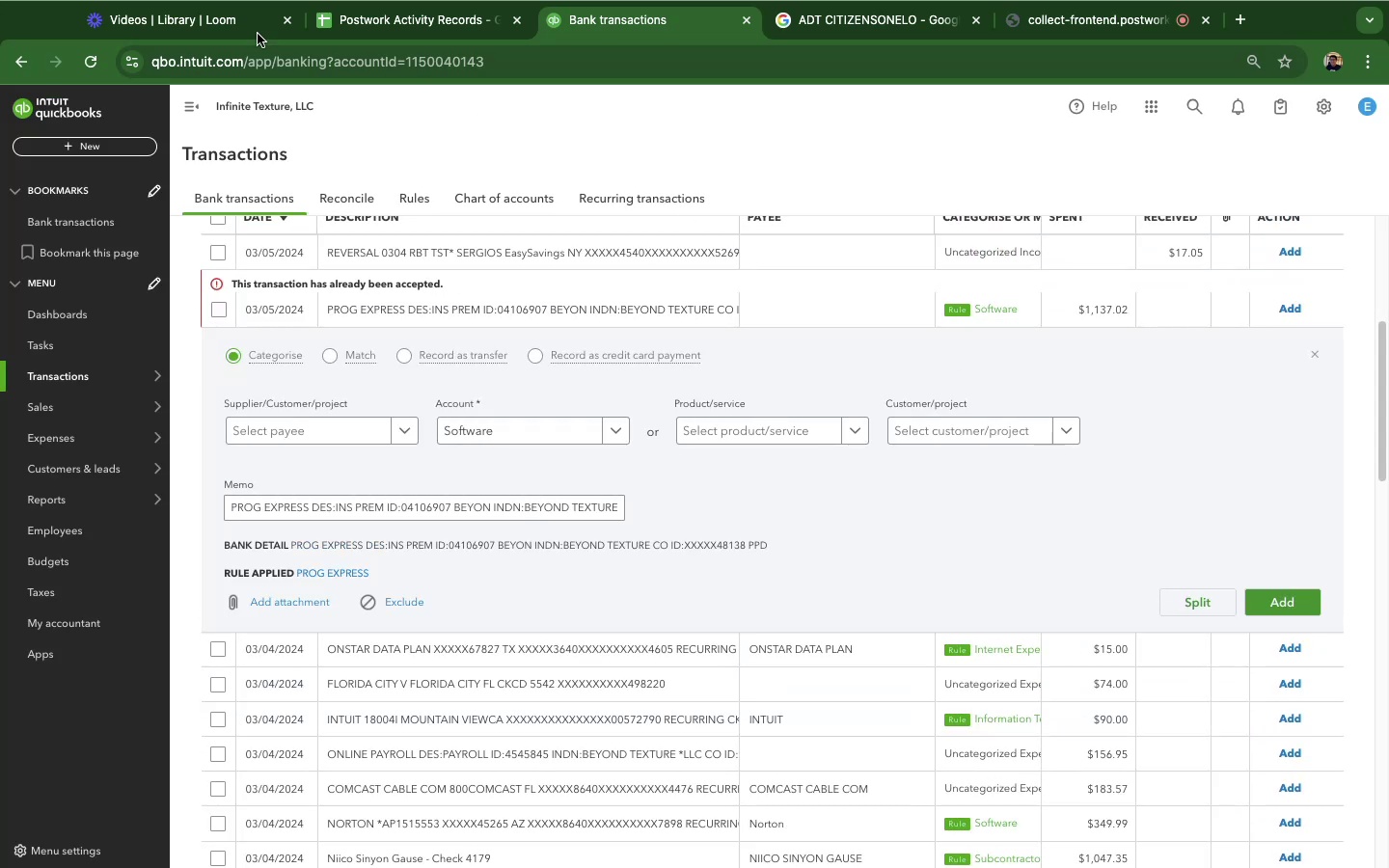 
left_click([88, 59])
 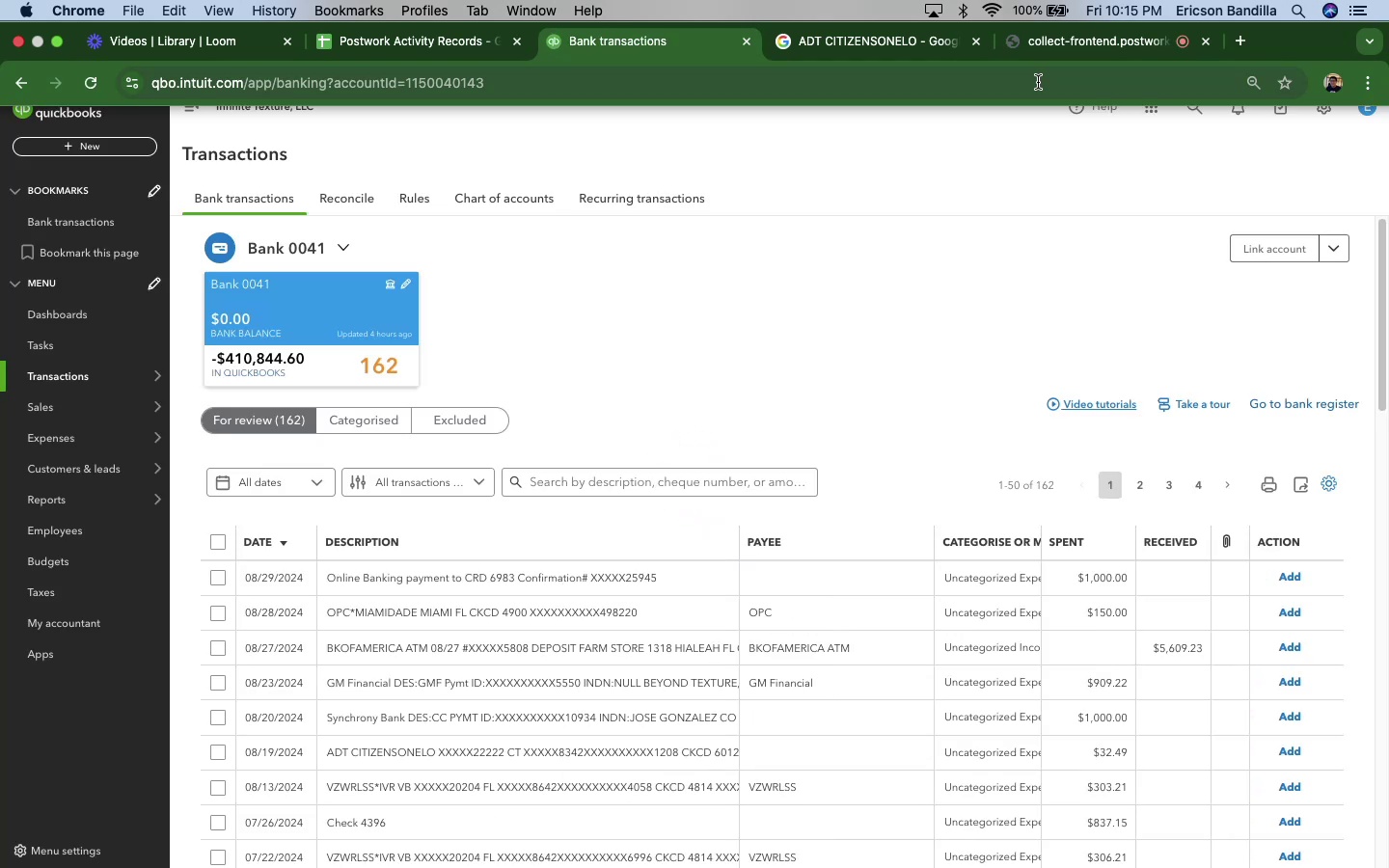 
wait(19.07)
 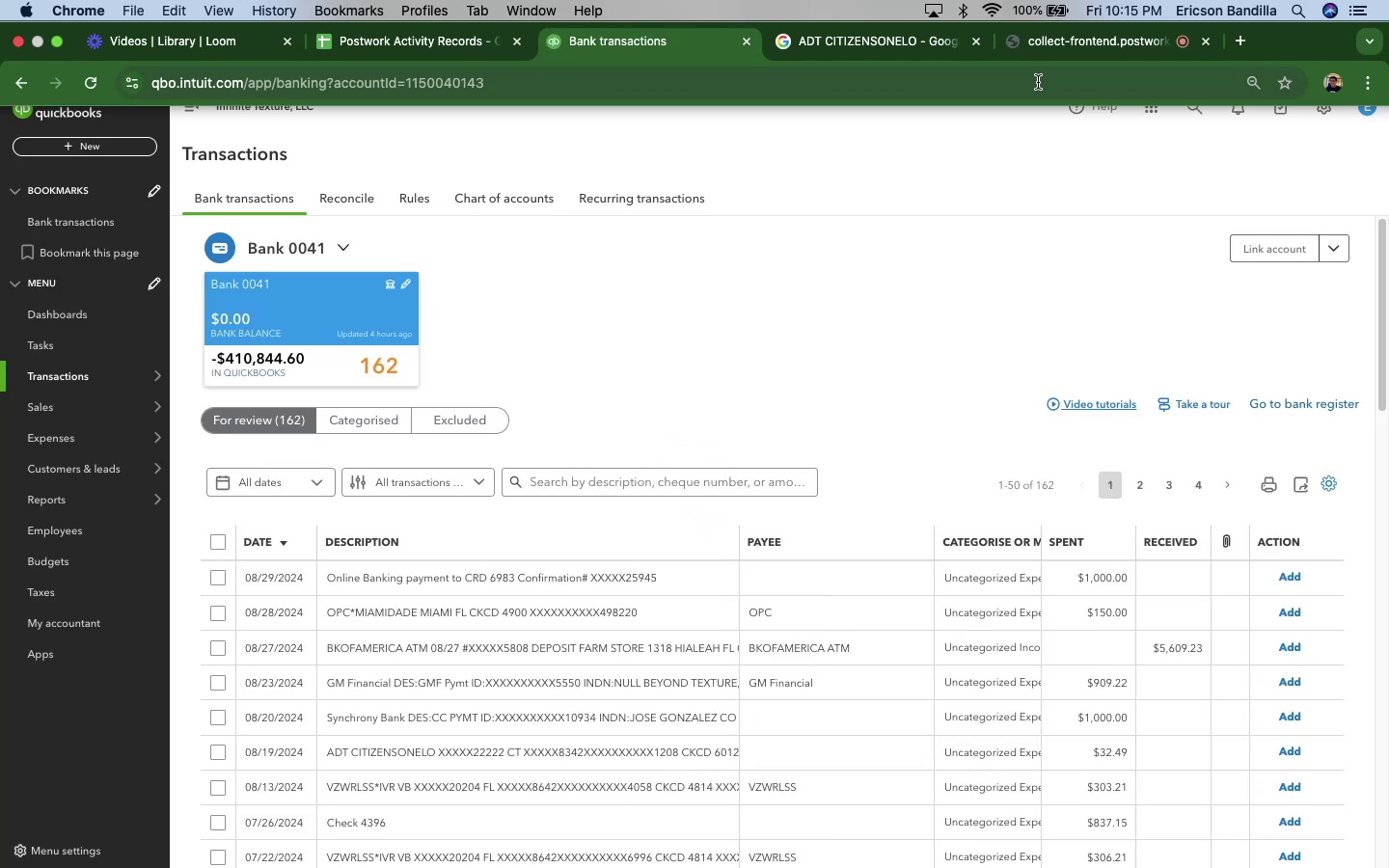 
scroll: coordinate [912, 621], scroll_direction: down, amount: 31.0
 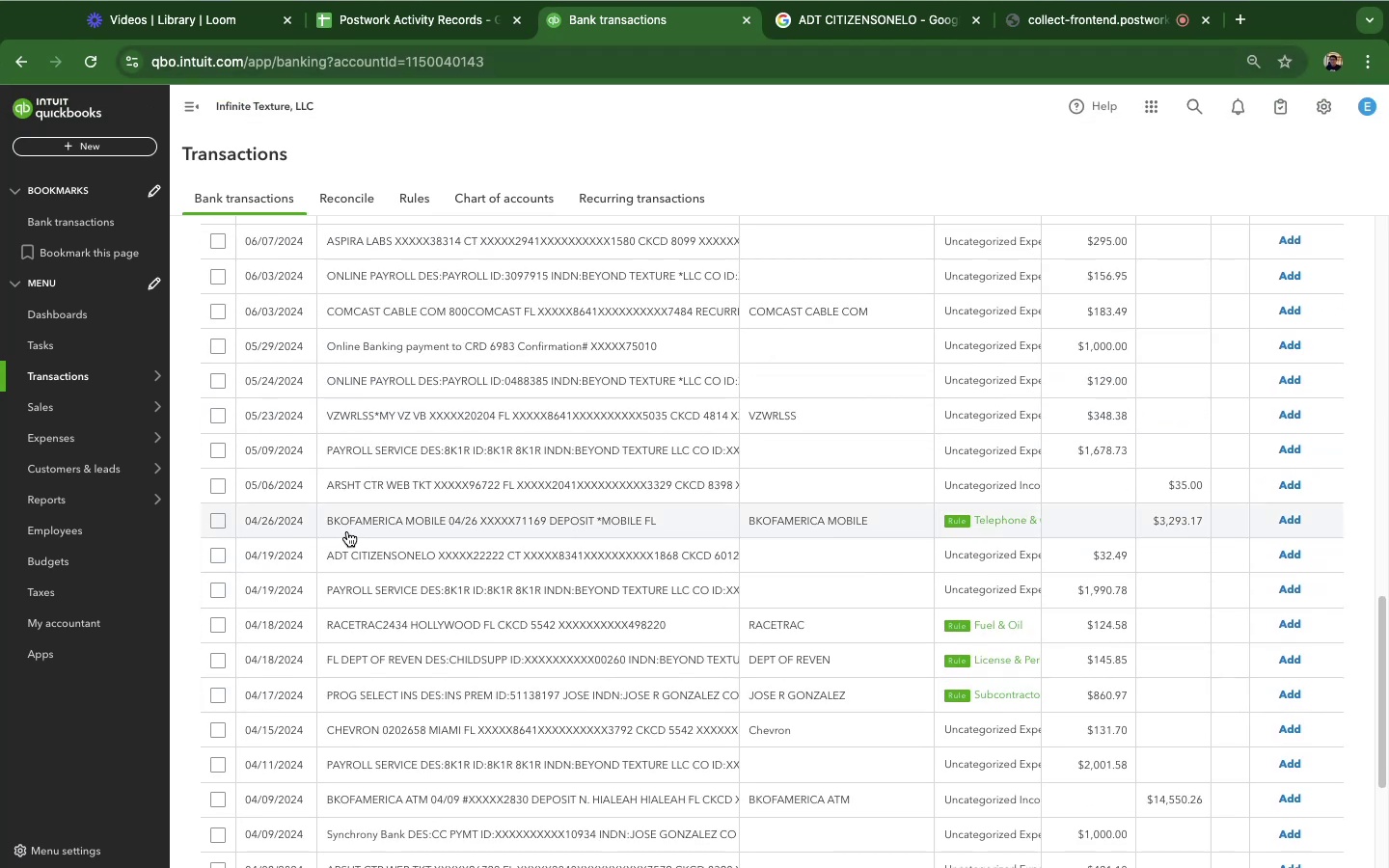 
left_click([351, 530])
 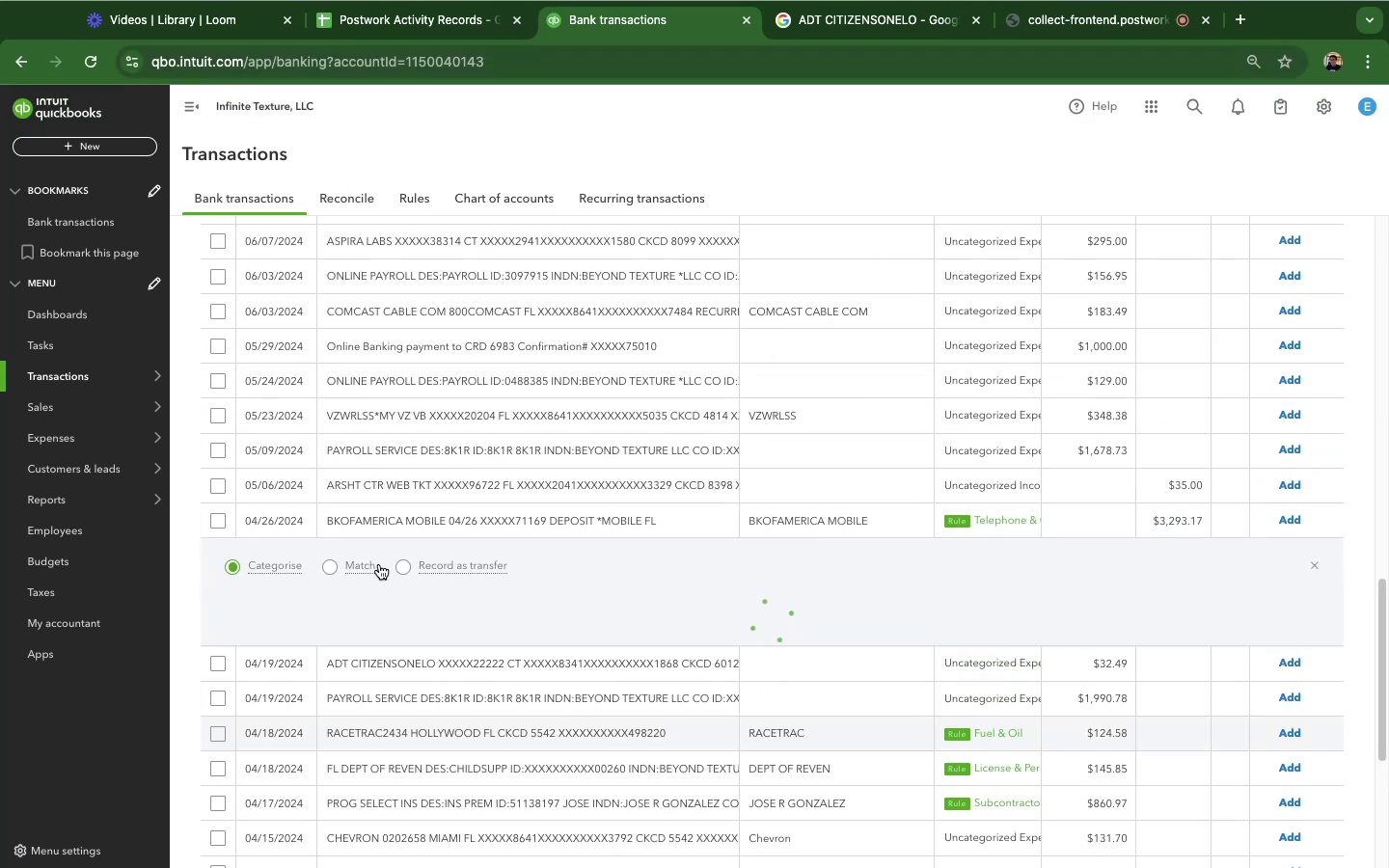 
mouse_move([333, 646])
 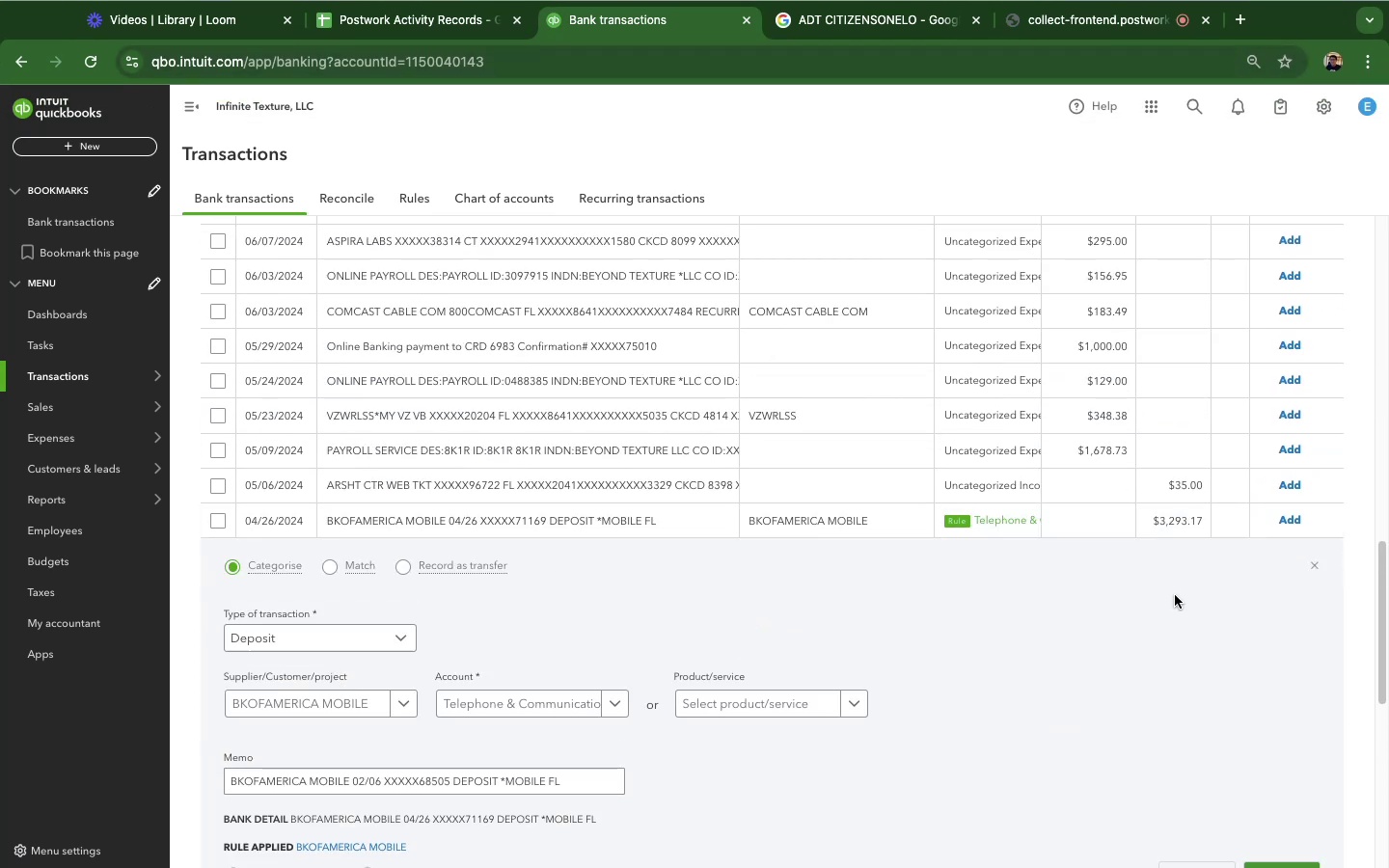 
scroll: coordinate [1175, 594], scroll_direction: down, amount: 6.0
 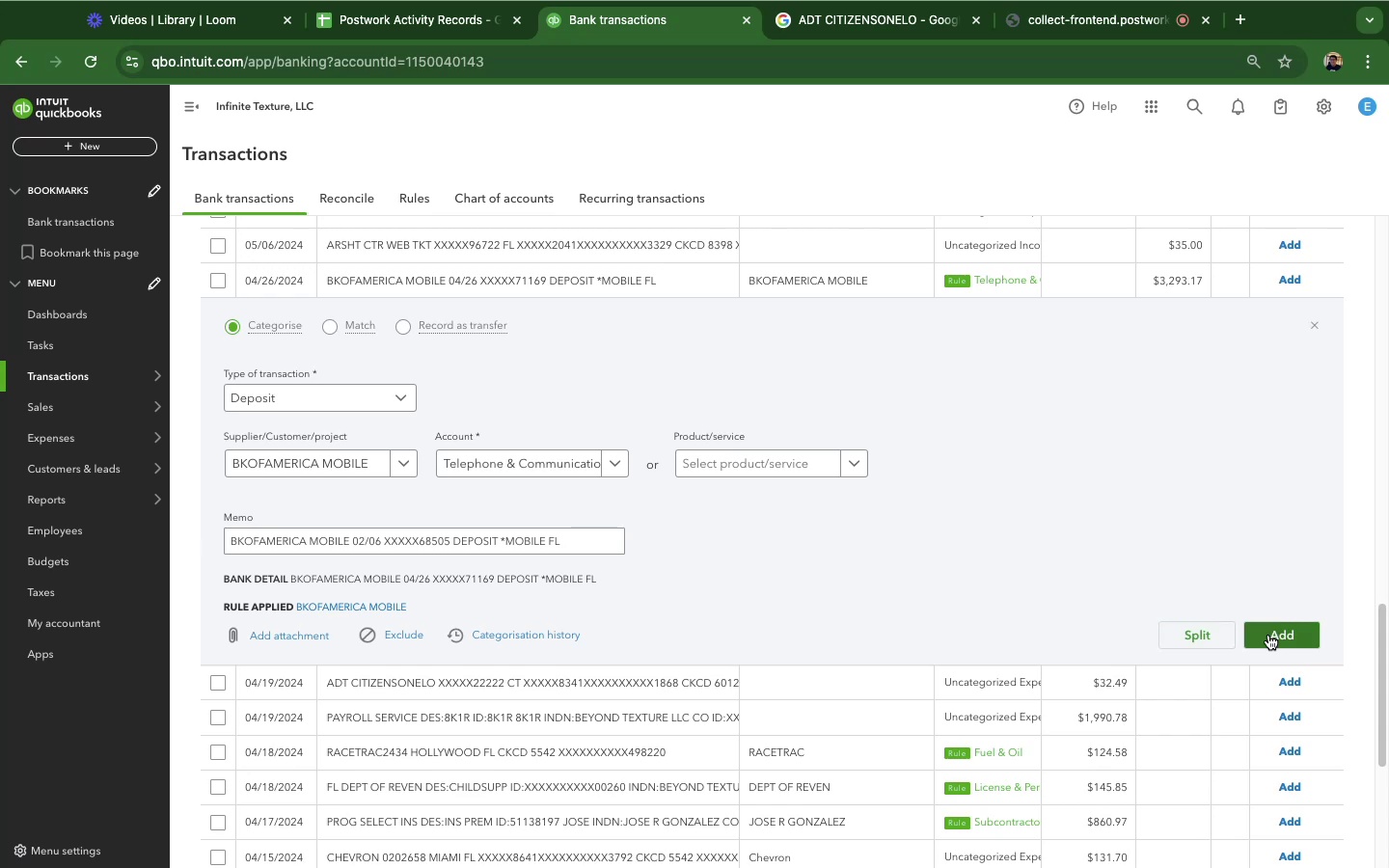 
left_click([1268, 635])
 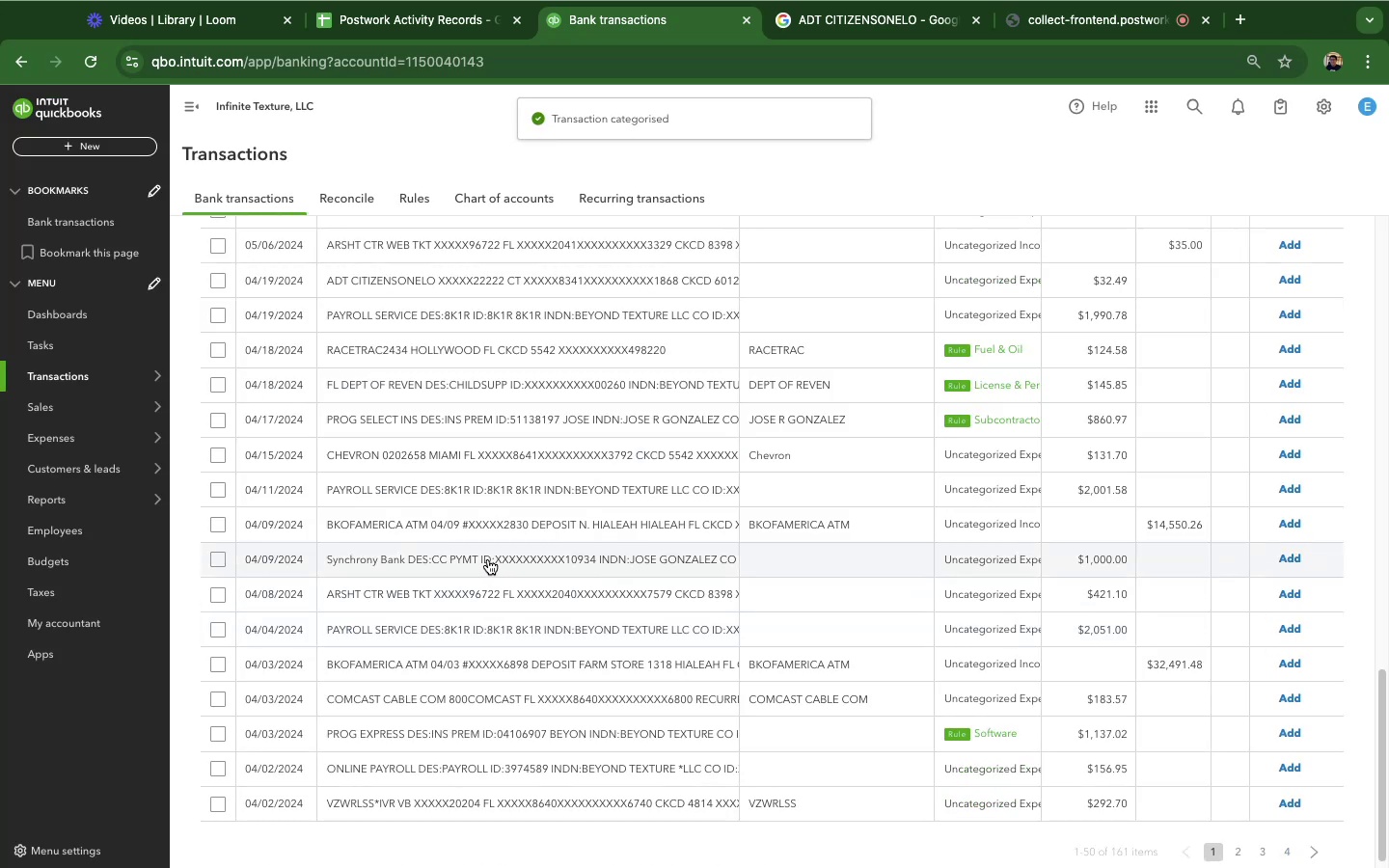 
wait(6.26)
 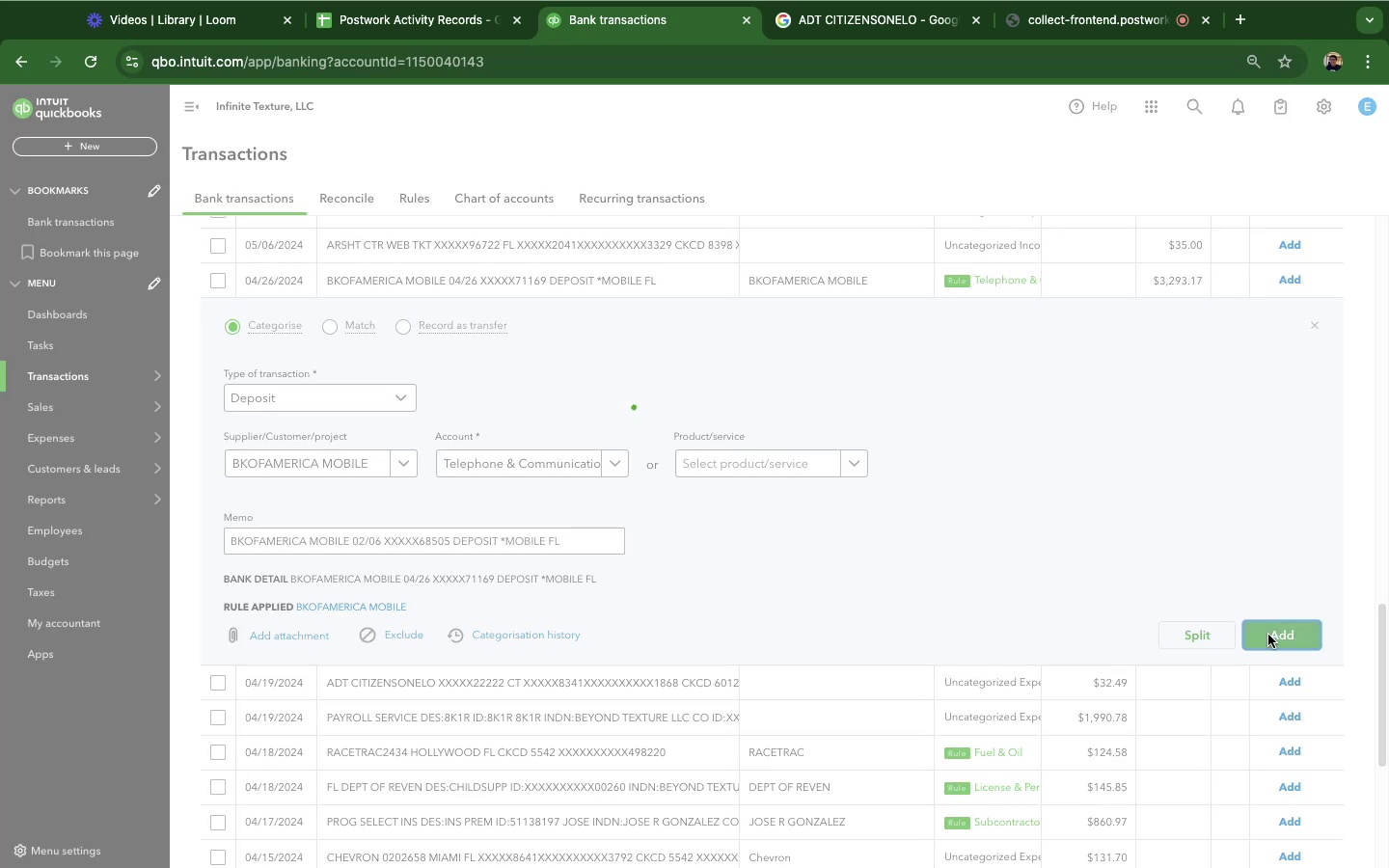 
left_click([352, 453])
 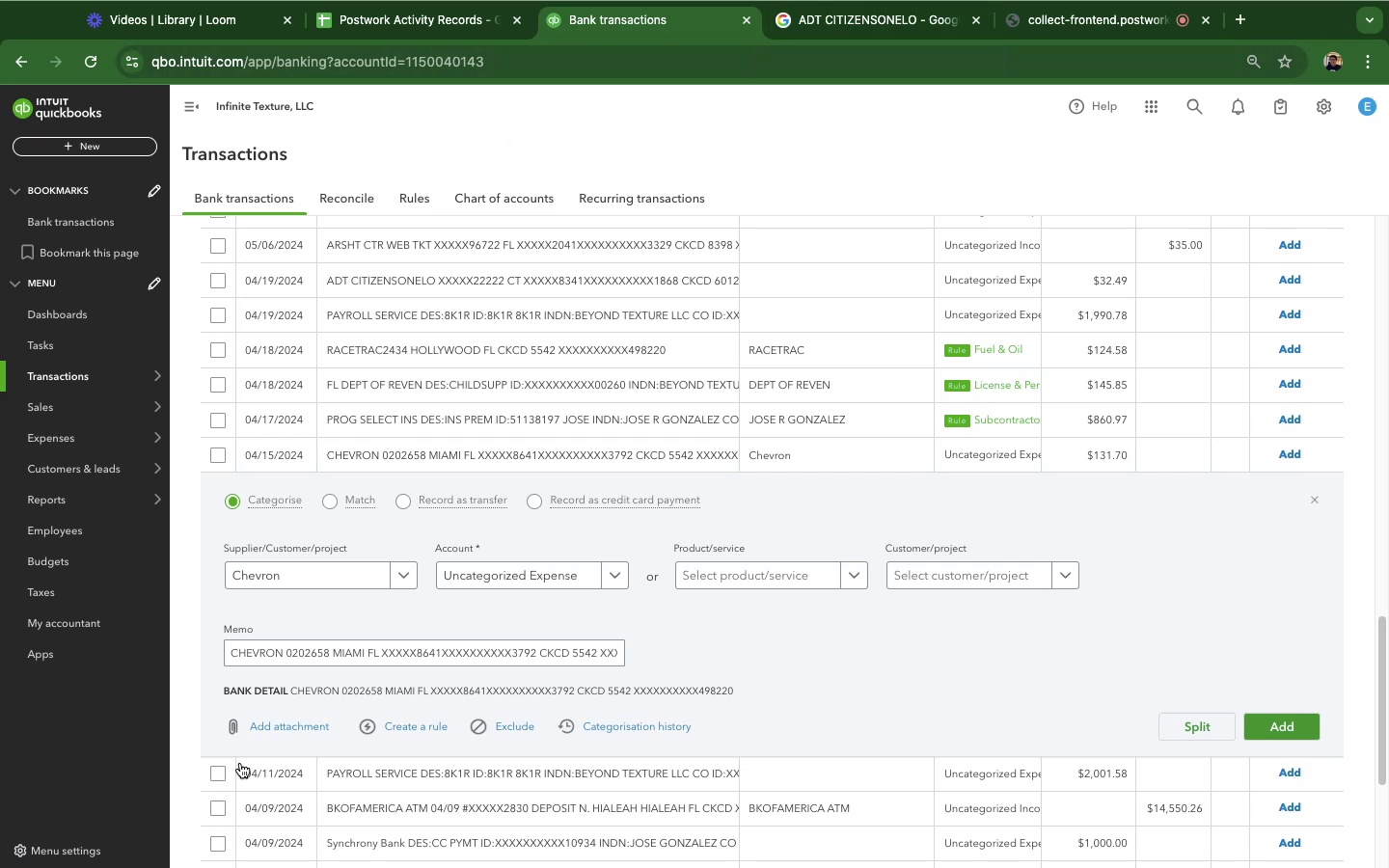 
wait(6.32)
 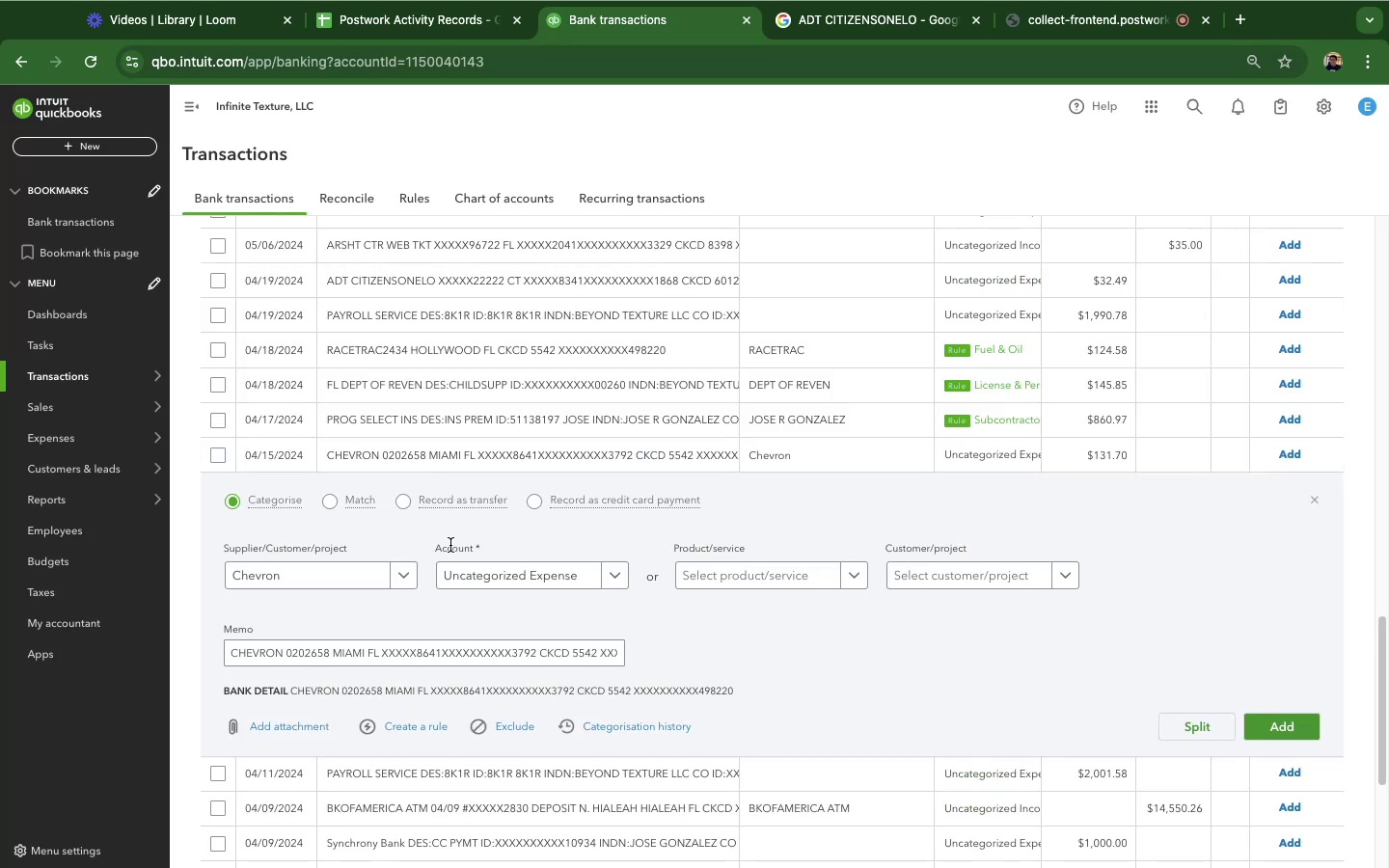 
left_click_drag(start_coordinate=[286, 658], to_coordinate=[211, 659])
 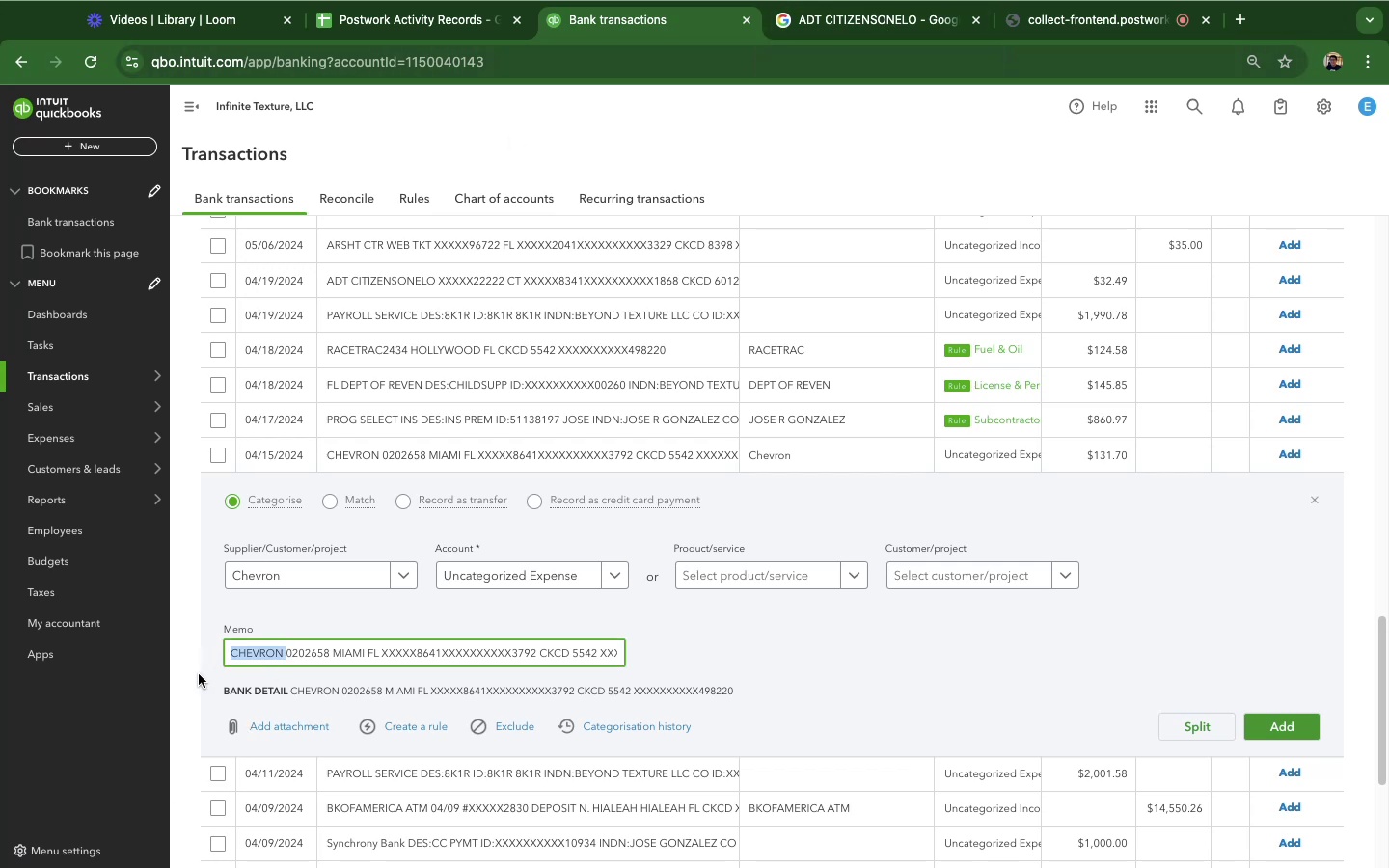 
key(Meta+C)
 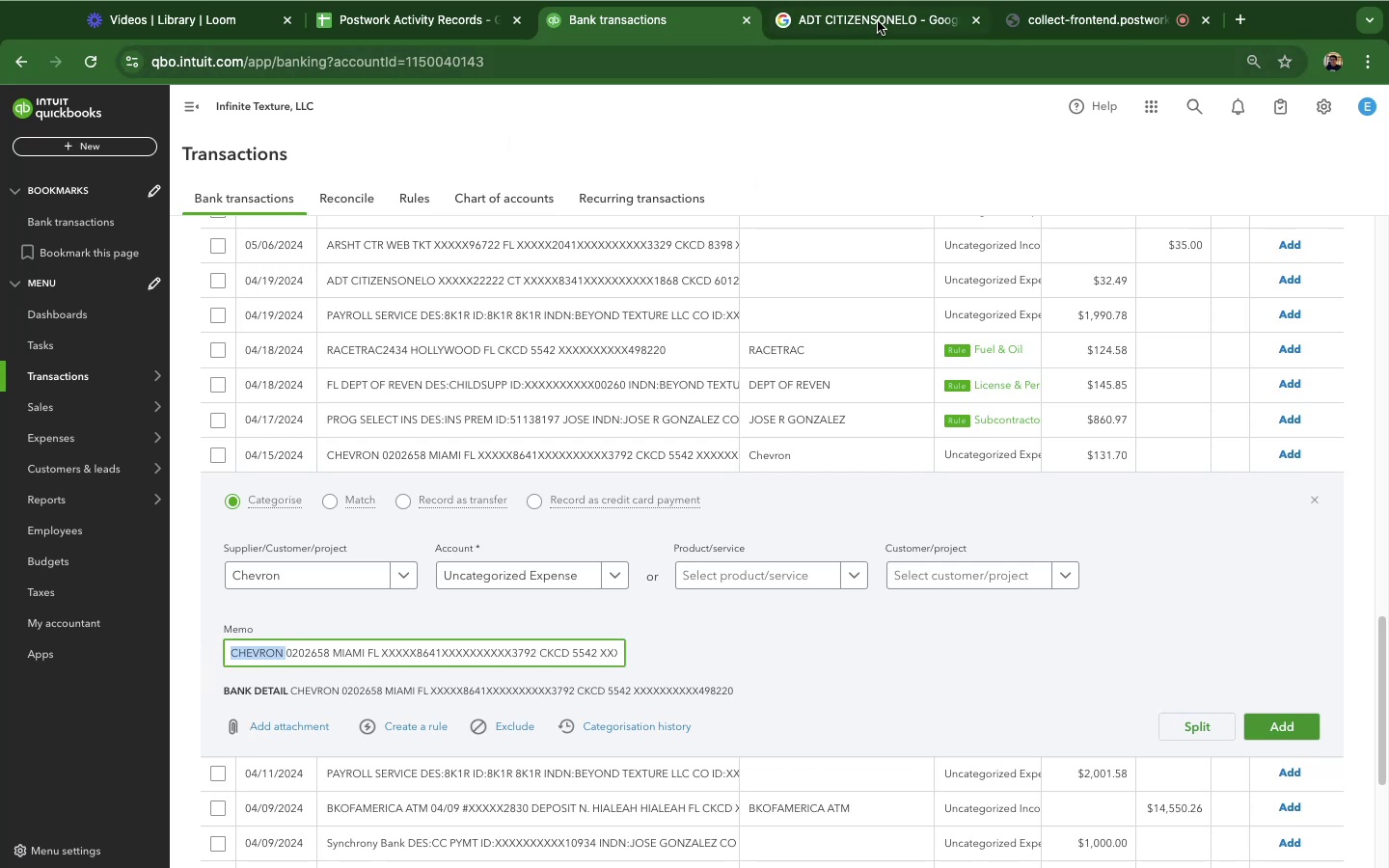 
left_click([878, 21])
 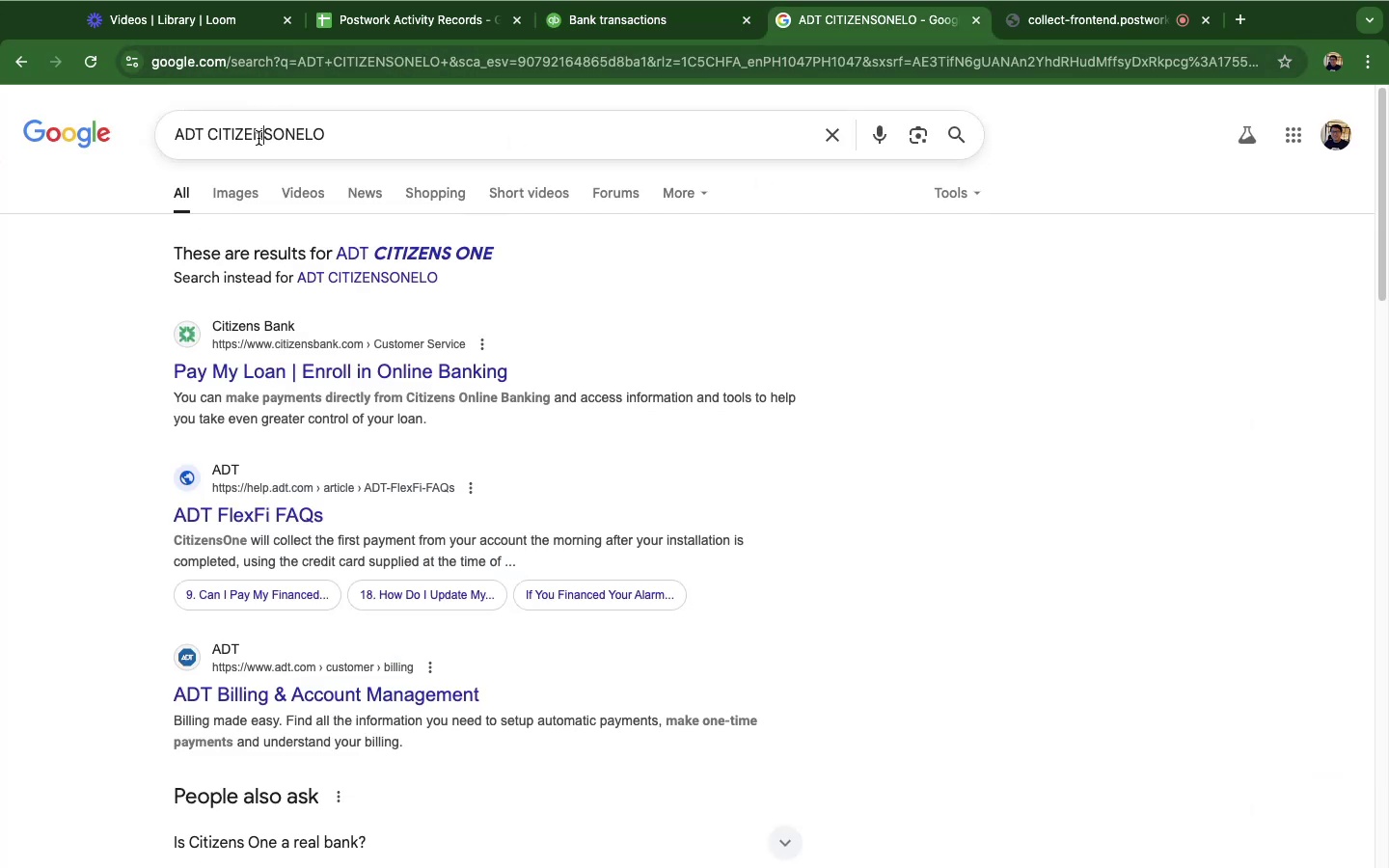 
double_click([259, 138])
 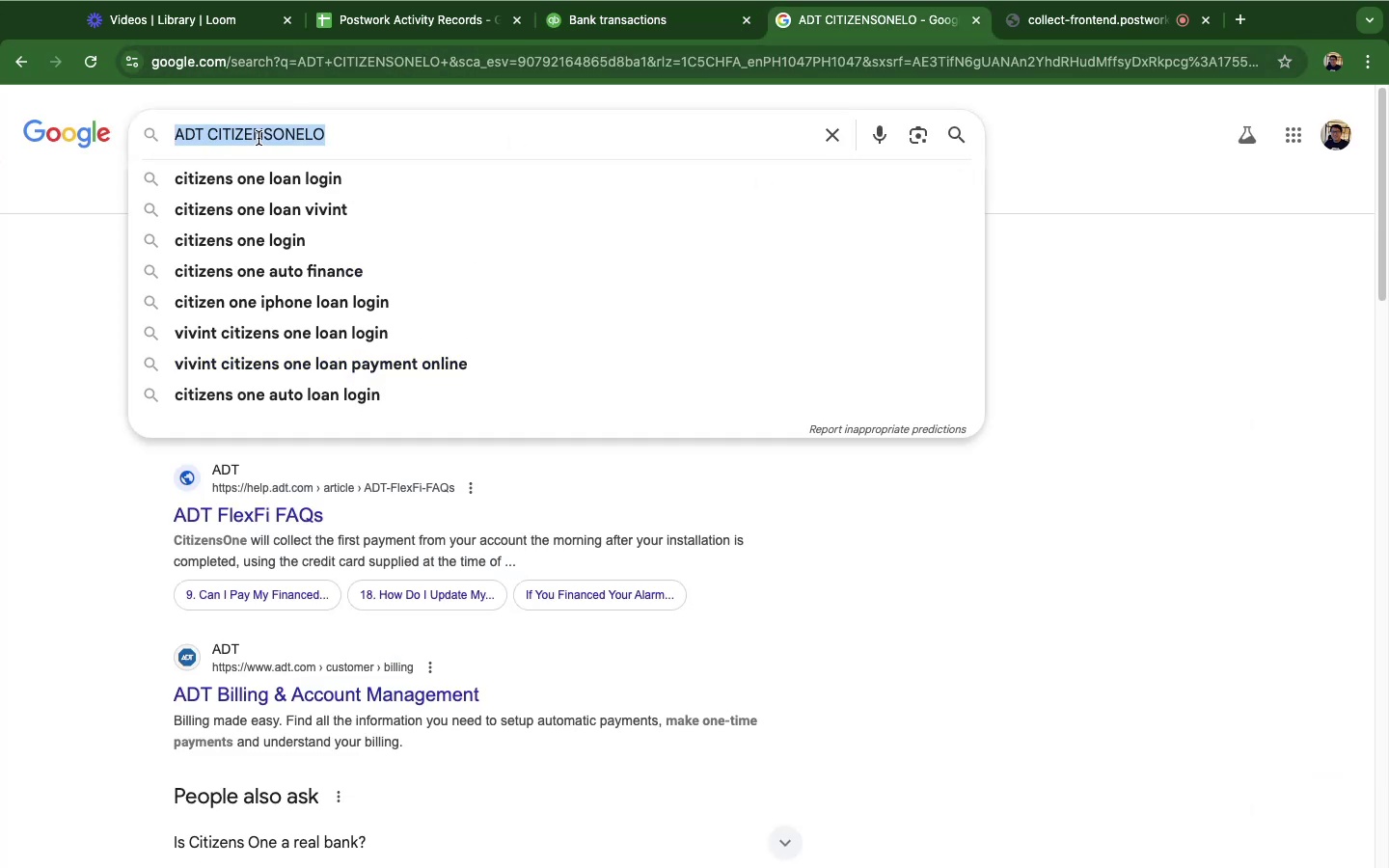 
triple_click([259, 138])
 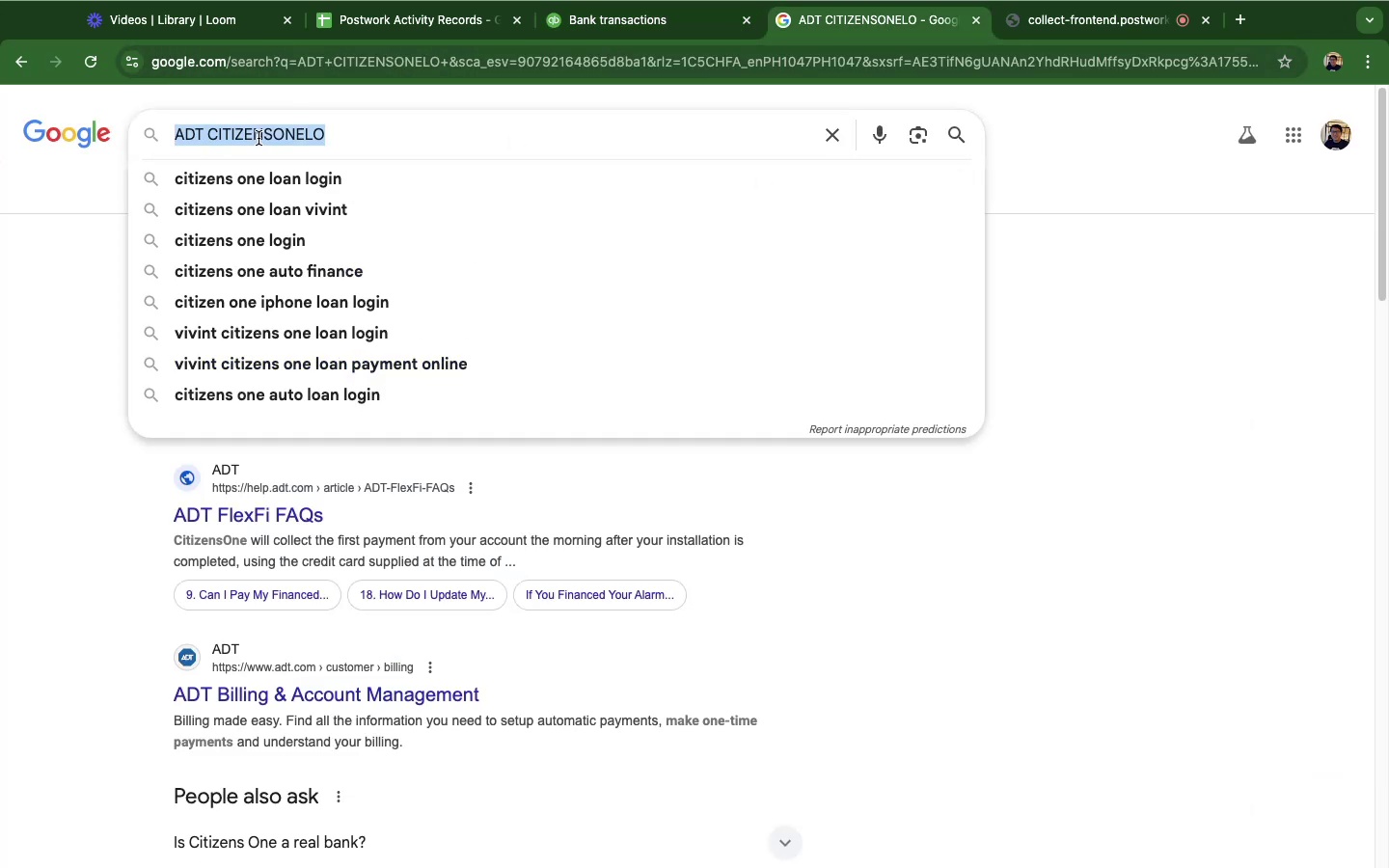 
key(Meta+V)
 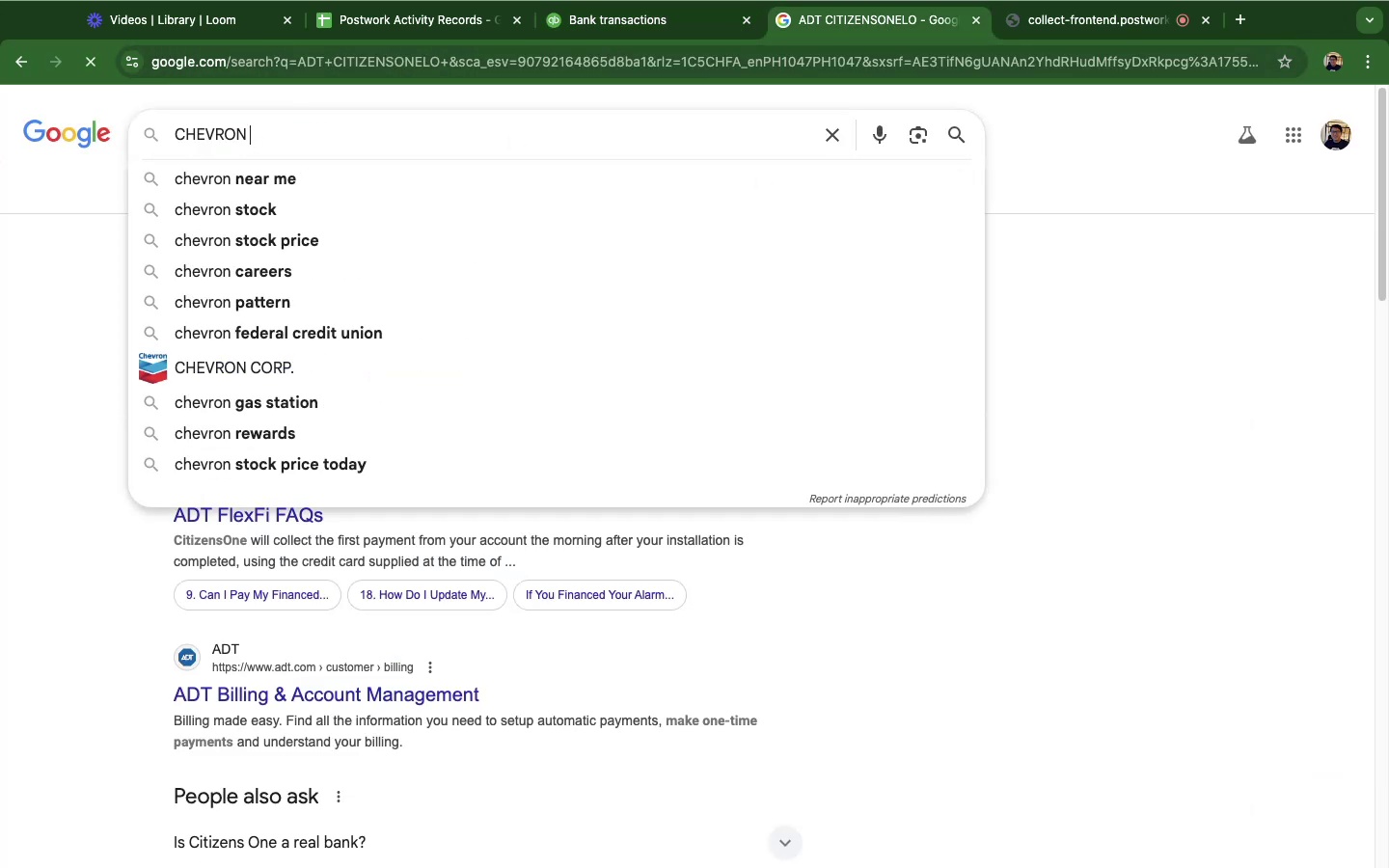 
key(Enter)
 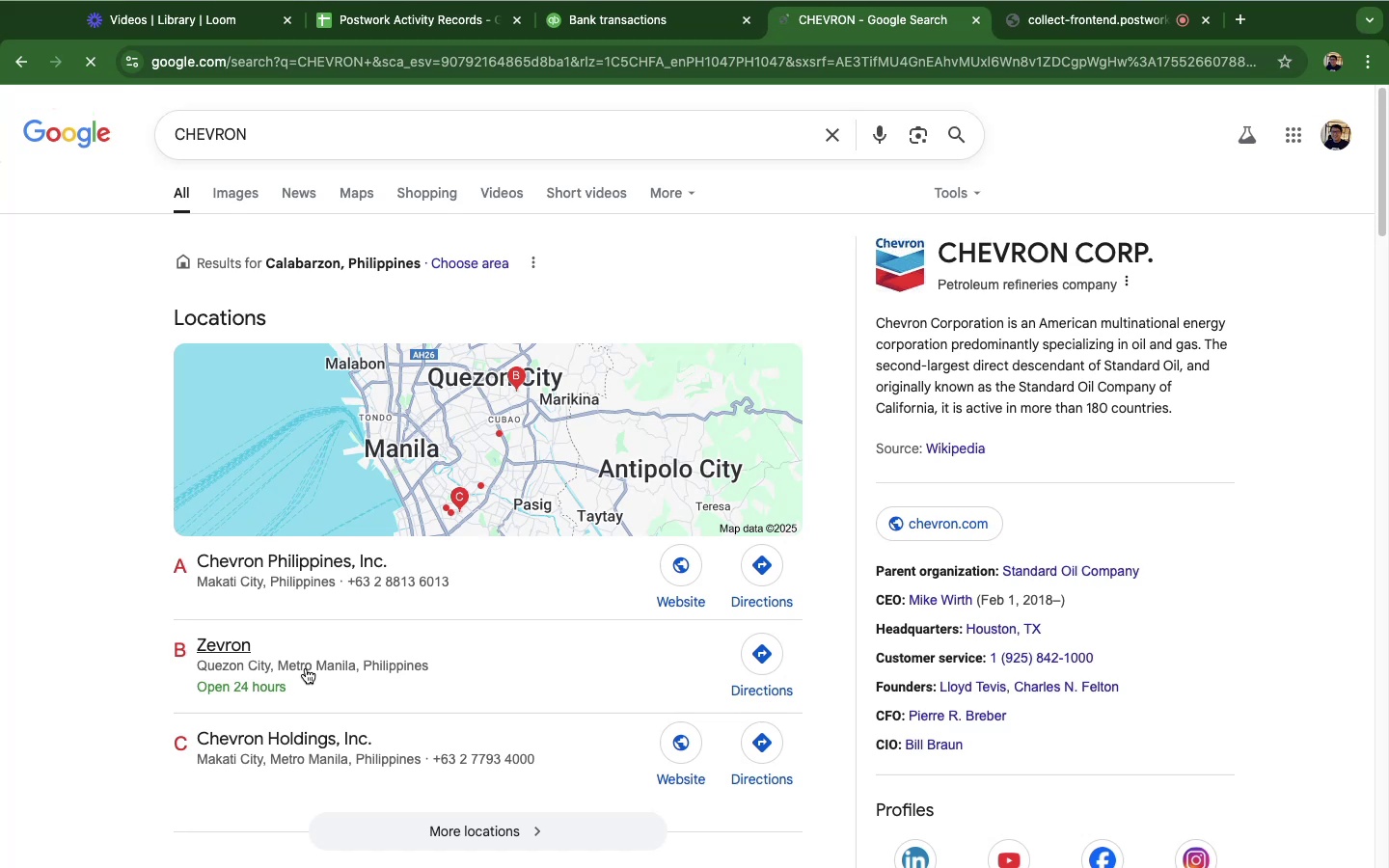 
scroll: coordinate [1098, 498], scroll_direction: up, amount: 5.0
 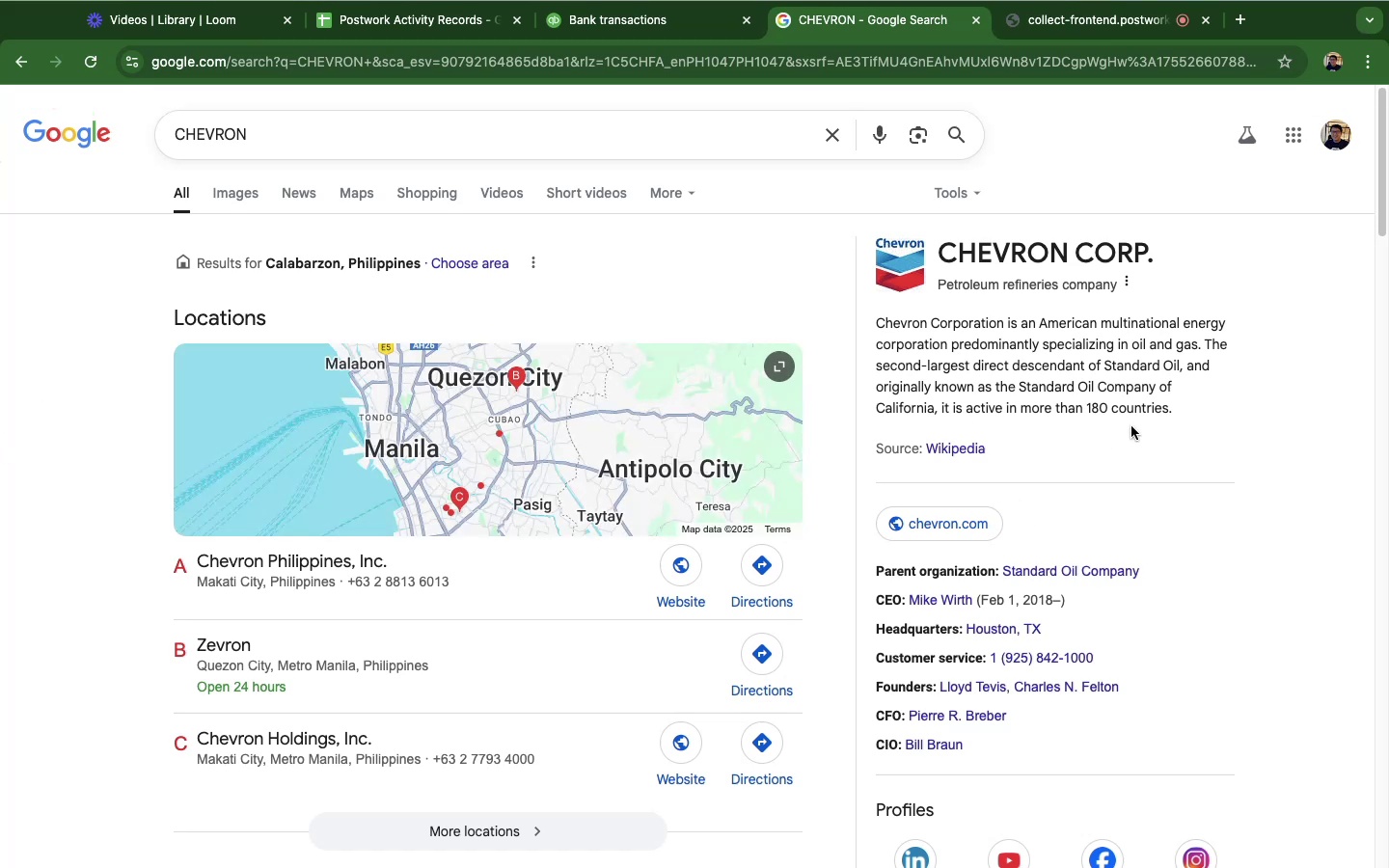 
wait(5.83)
 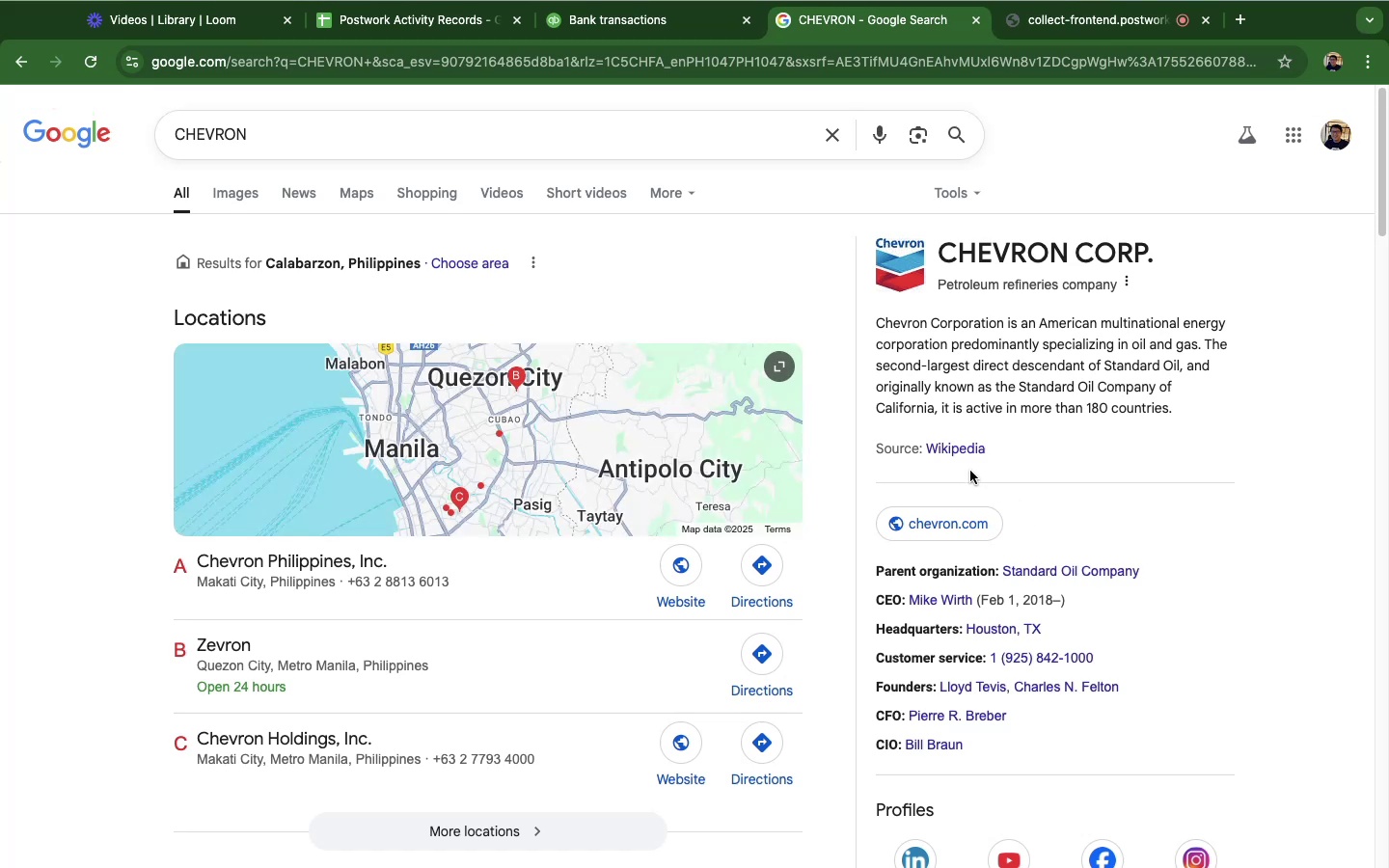 
left_click([1244, 22])
 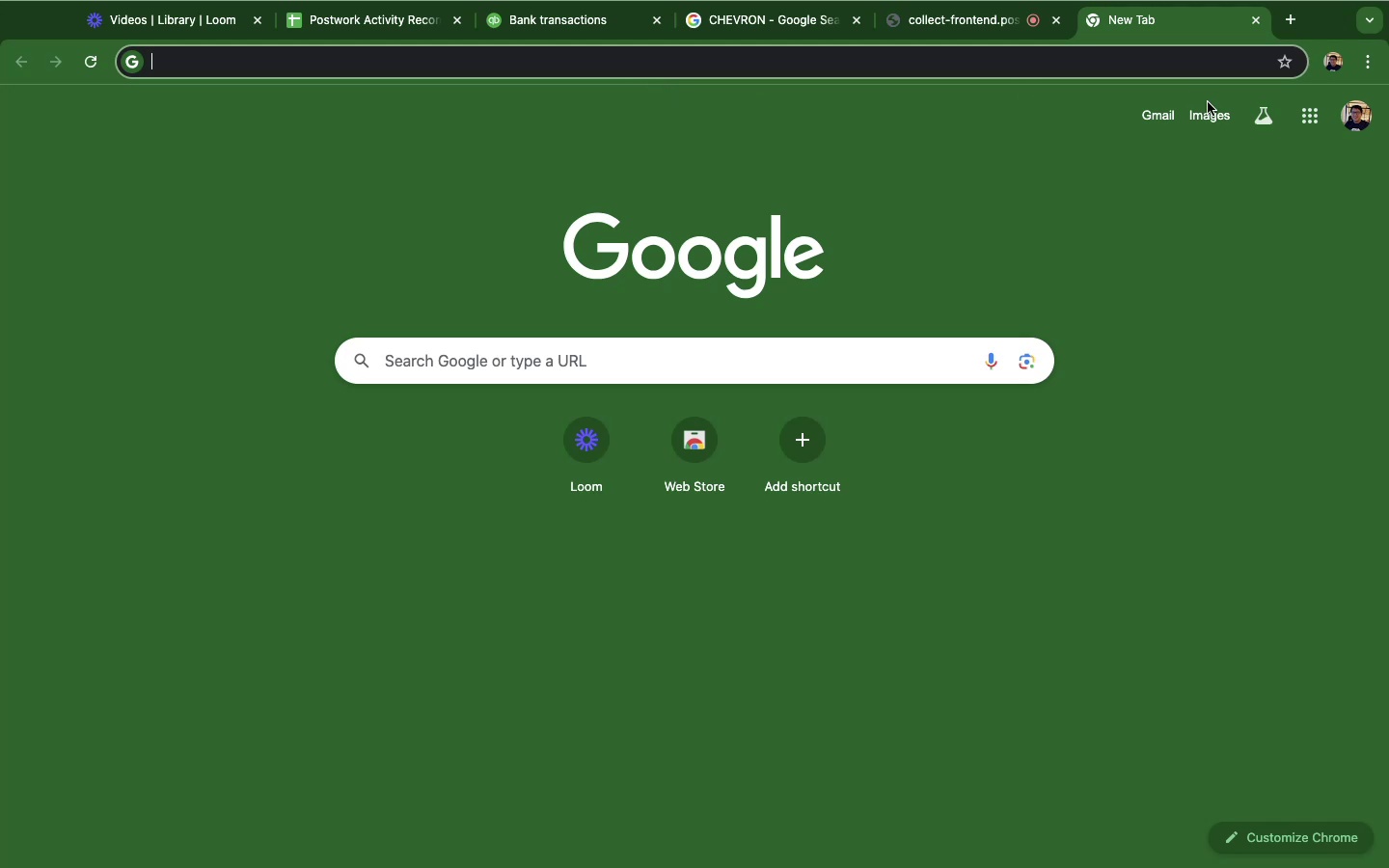 
type(gpp)
key(Backspace)
key(Backspace)
type(gooo)
key(Backspace)
key(Backspace)
key(Backspace)
key(Backspace)
type(oo)
 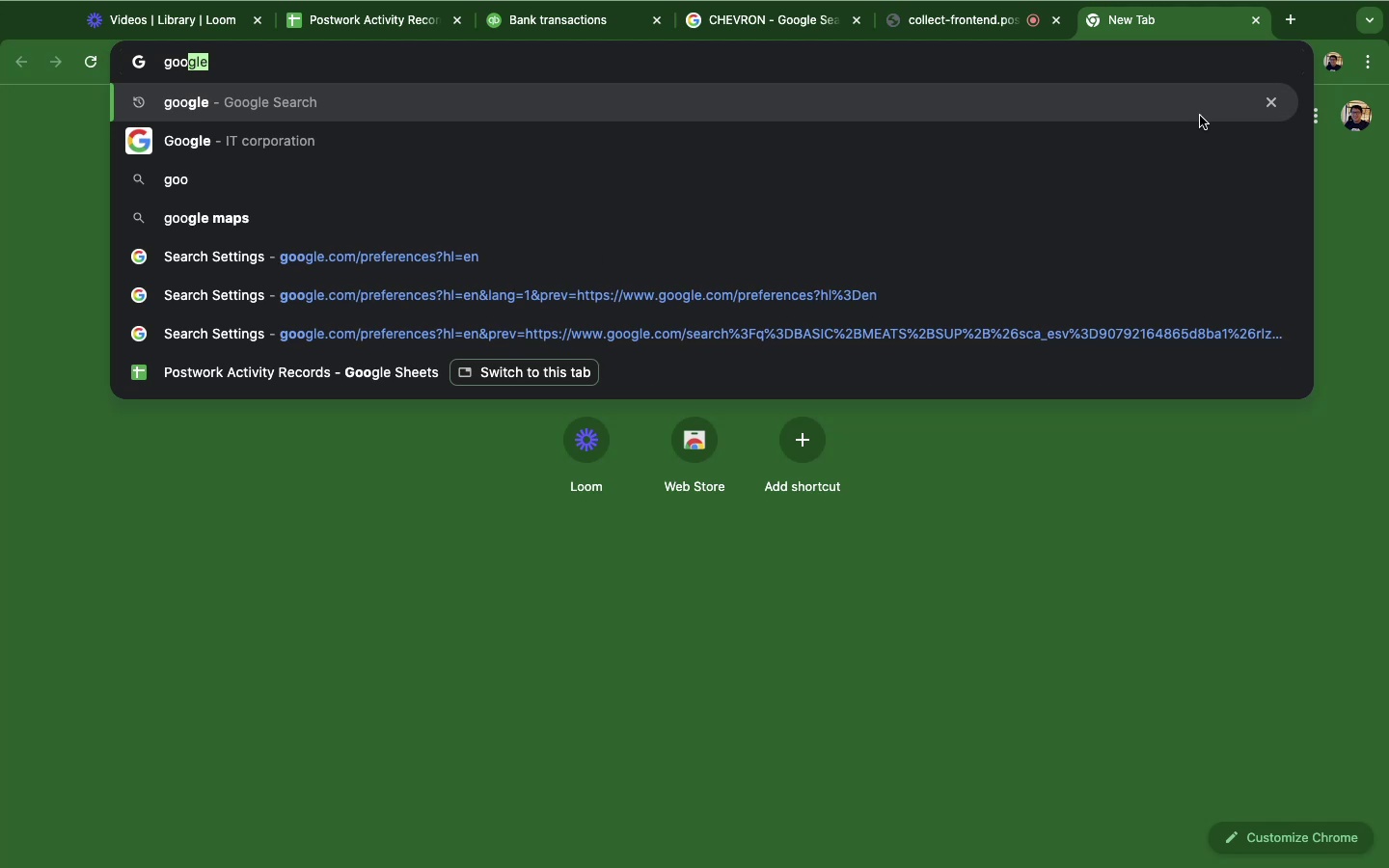 
hold_key(key=Enter, duration=0.34)
 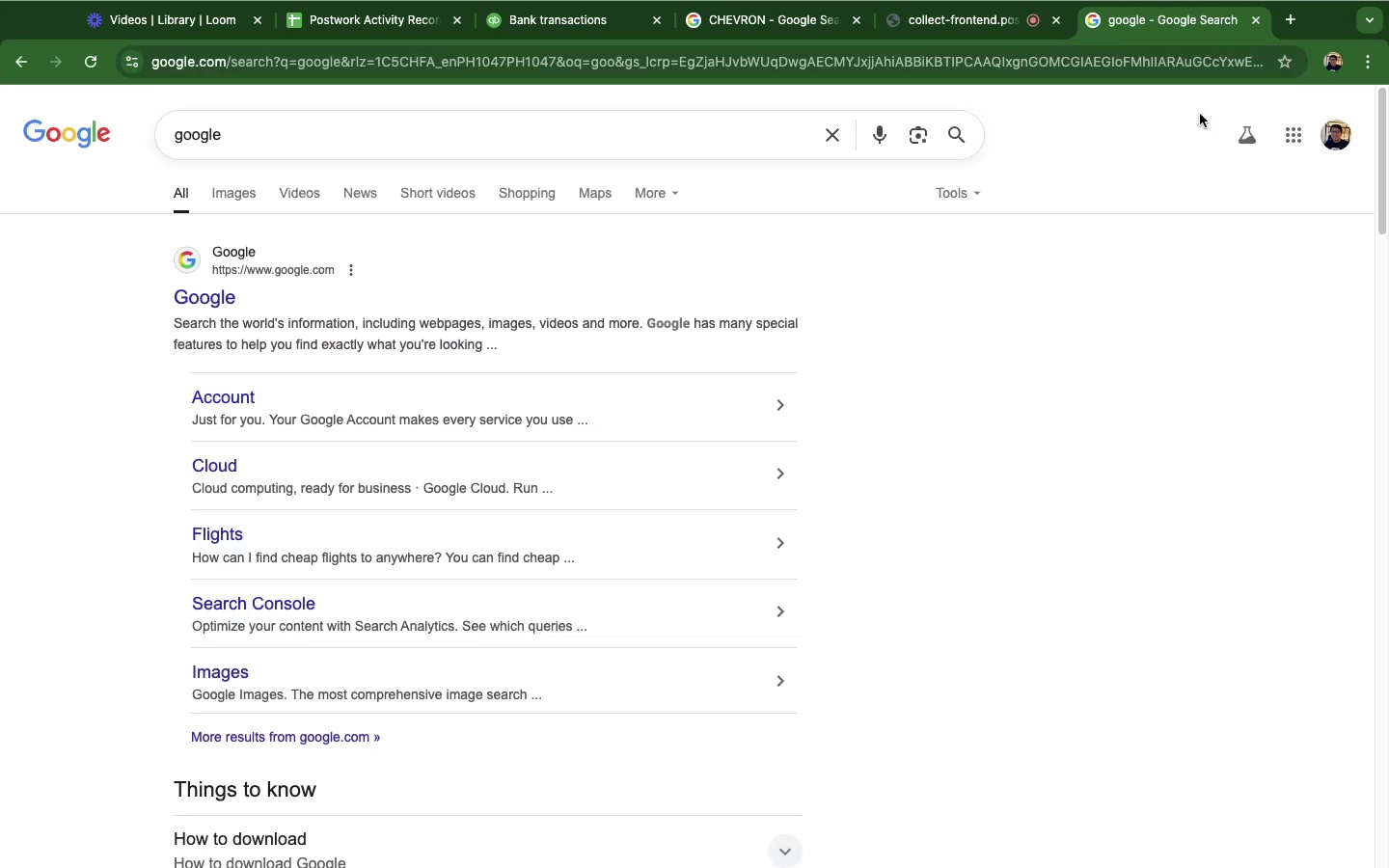 
left_click([184, 295])
 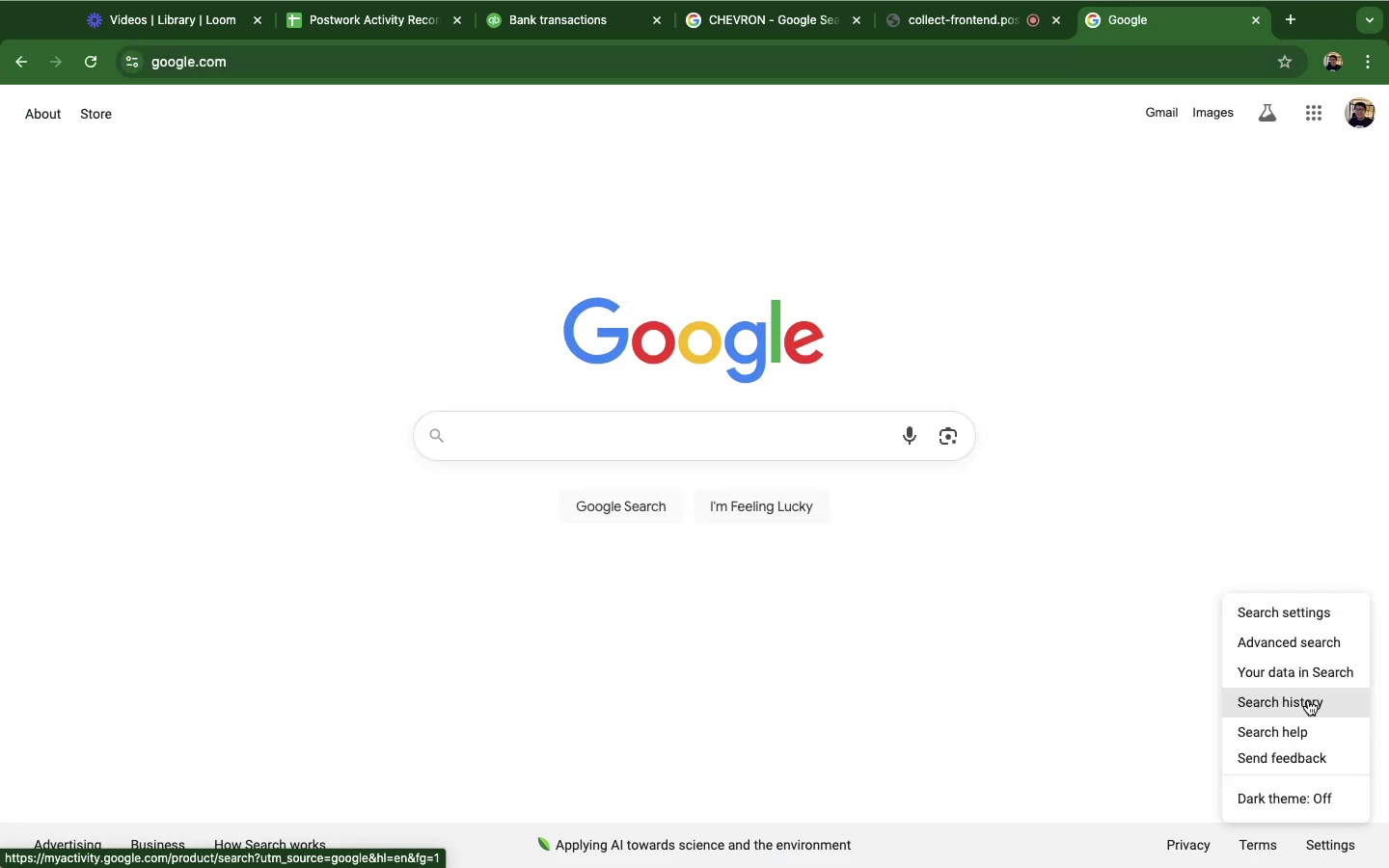 
left_click([1286, 615])
 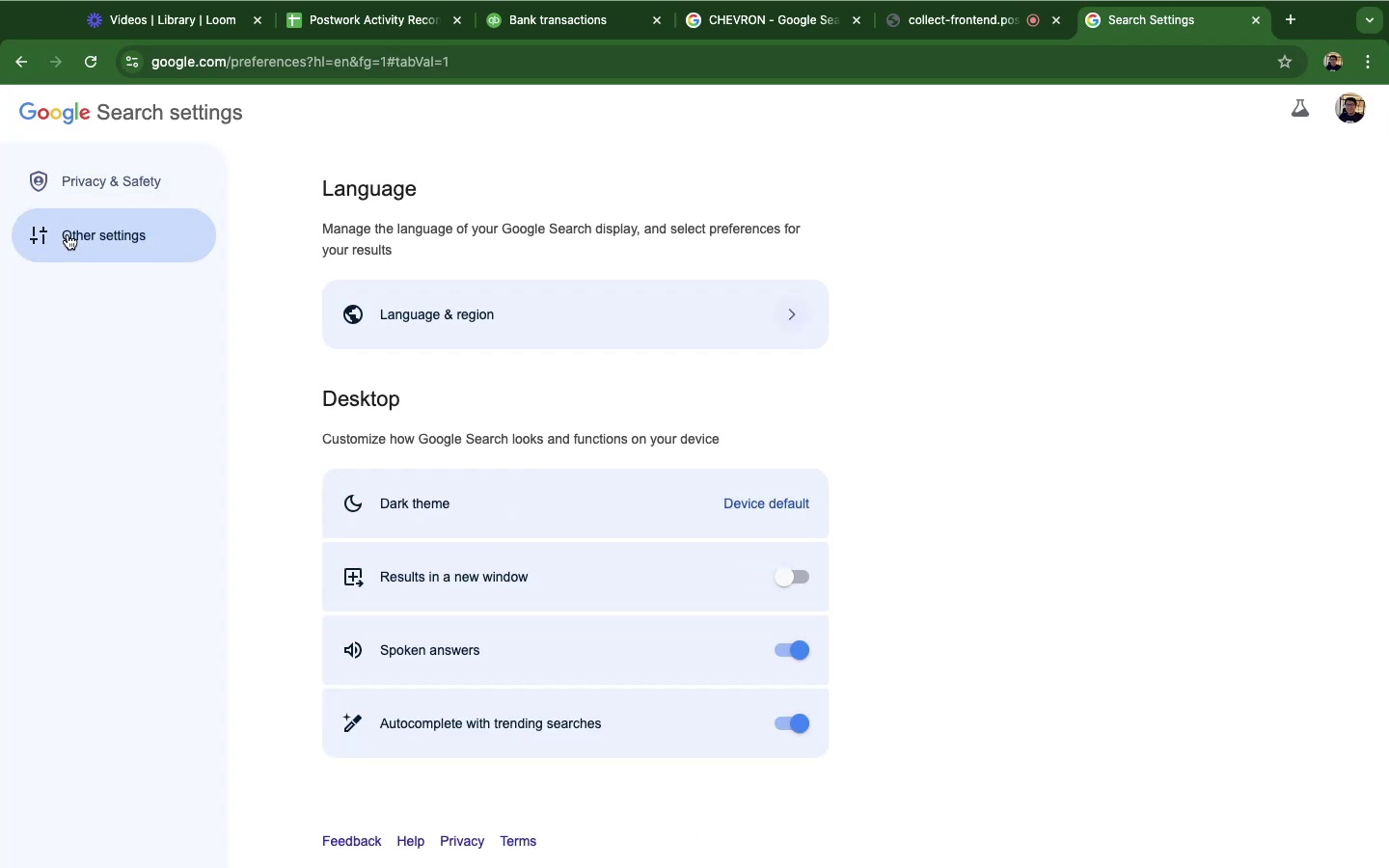 
left_click([529, 318])
 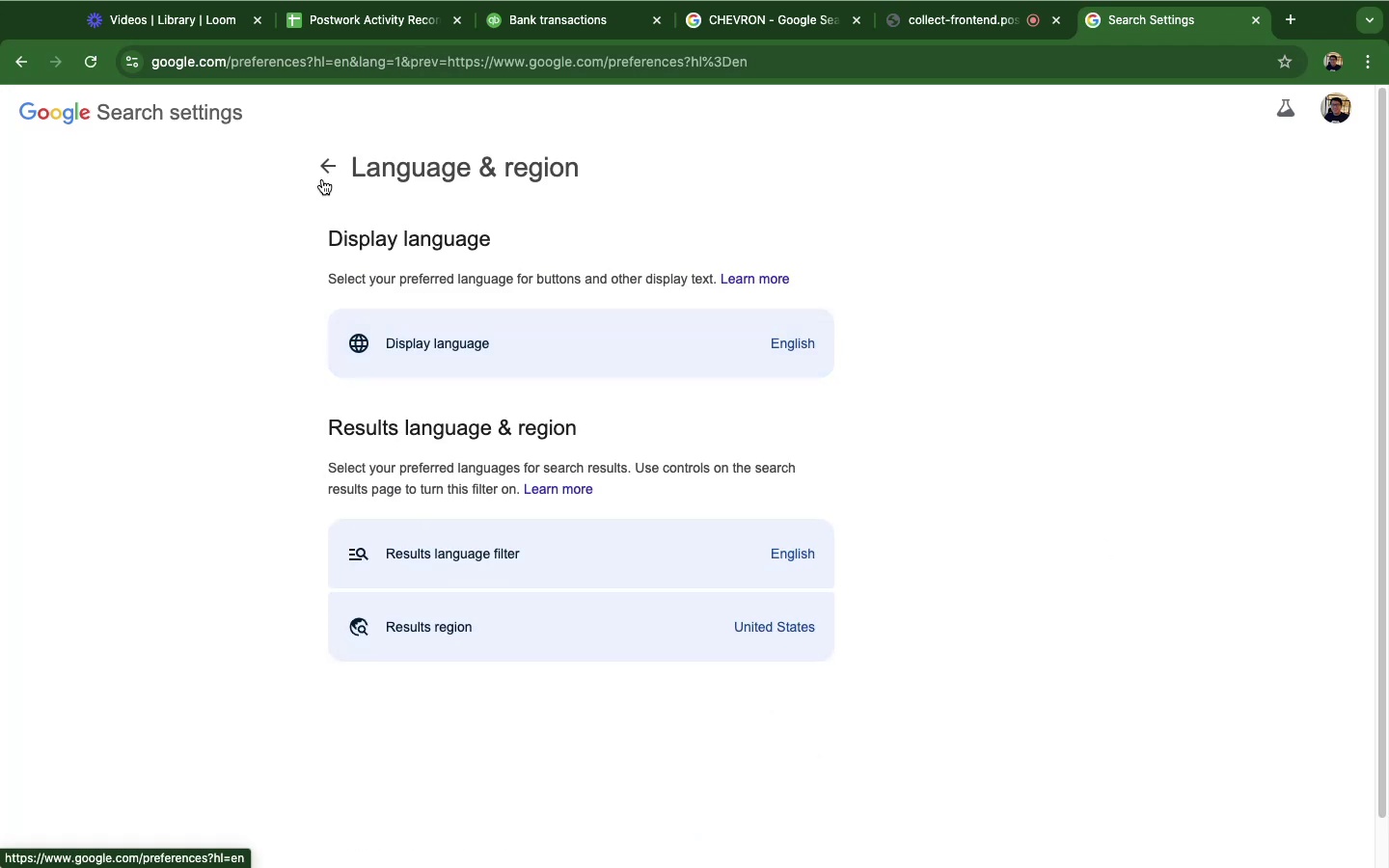 
wait(6.51)
 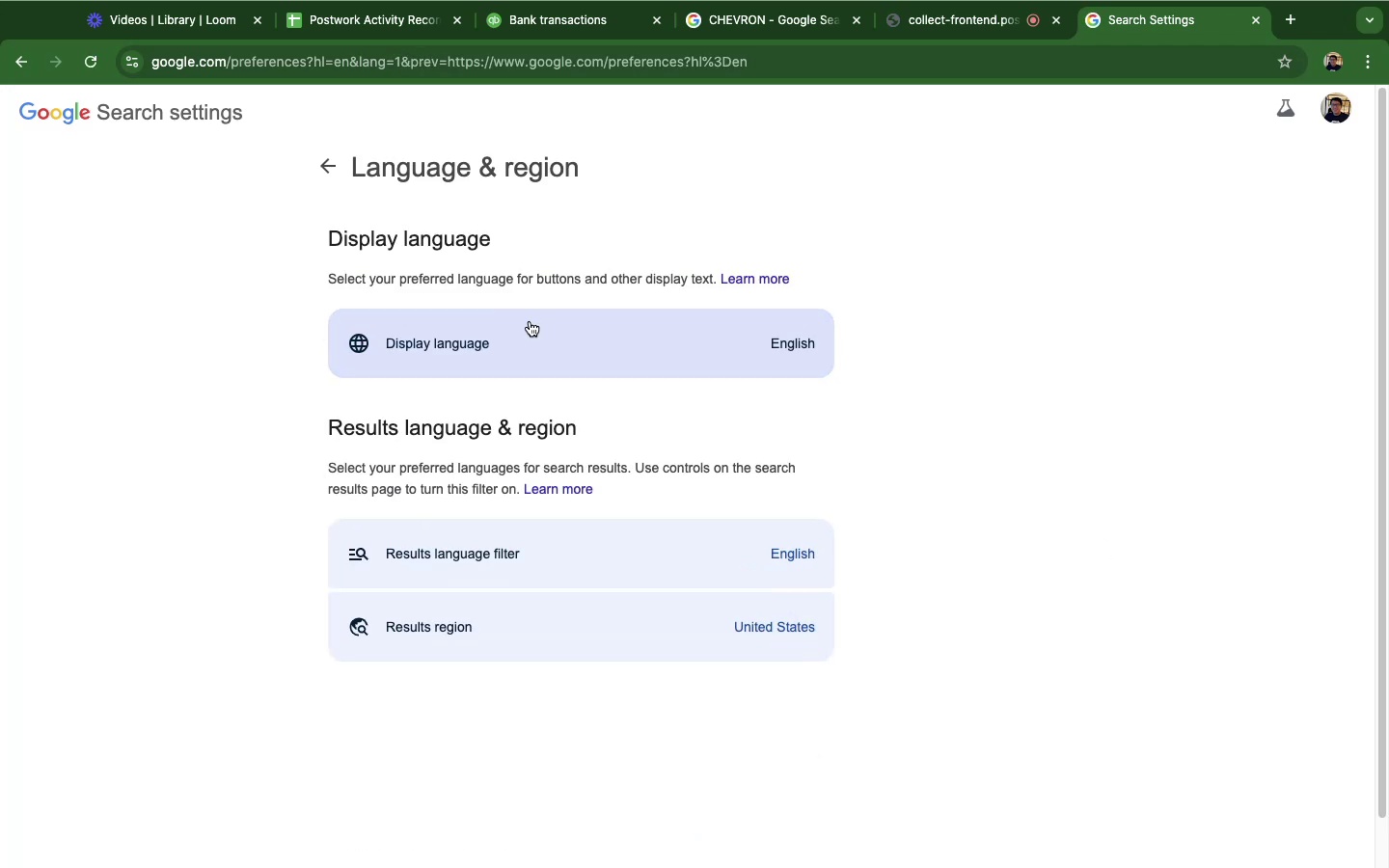 
left_click([562, 1])
 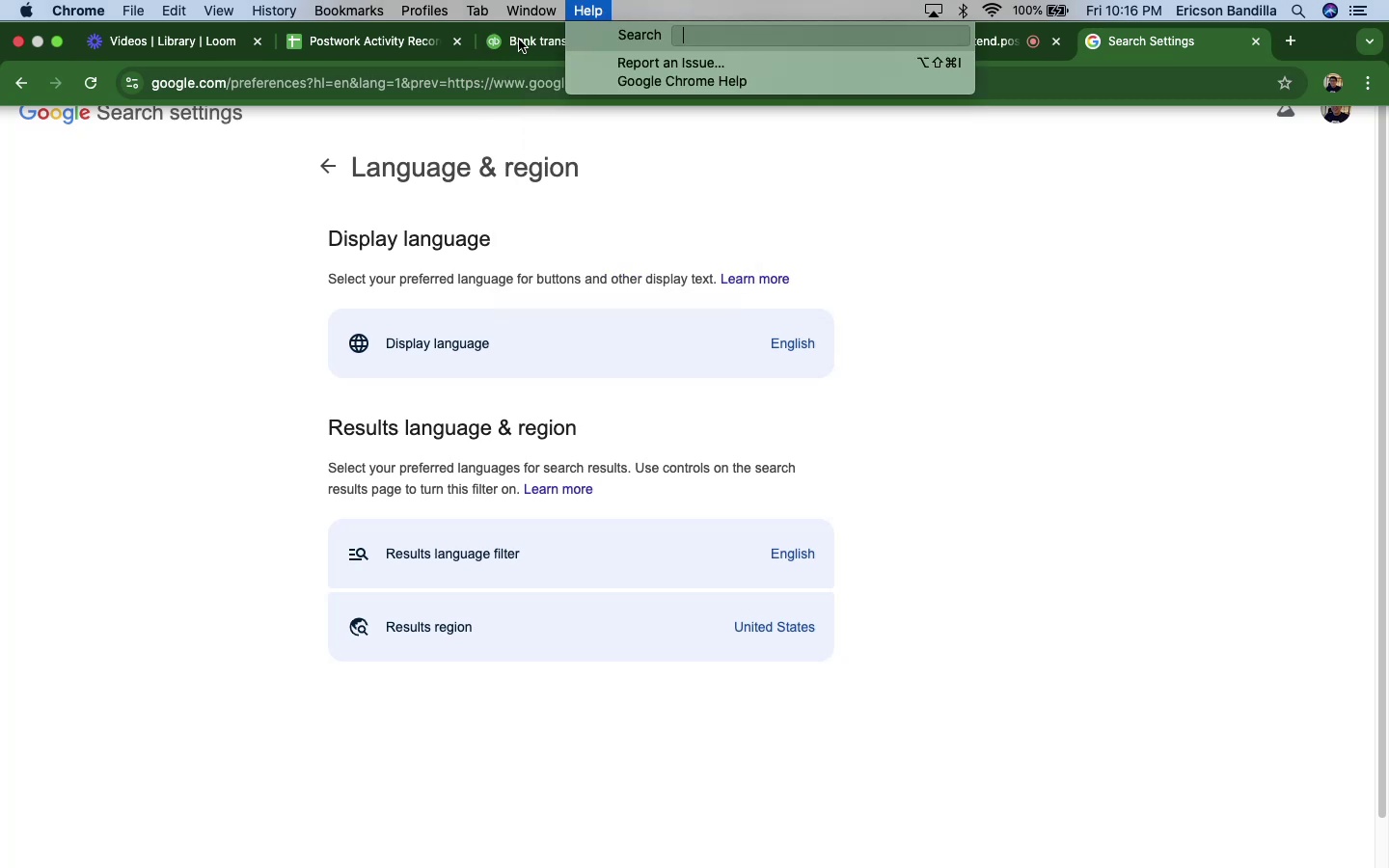 
left_click([519, 40])
 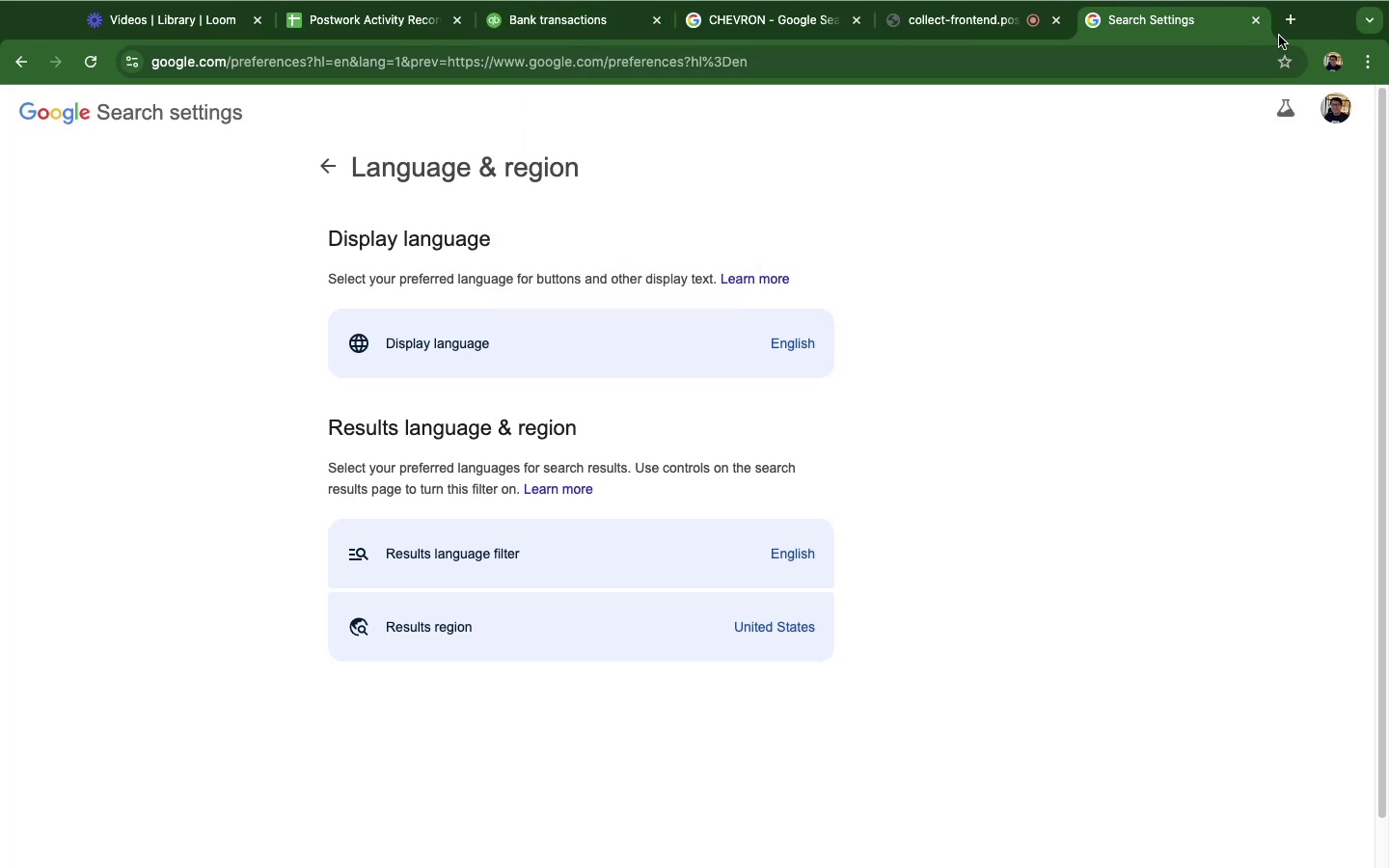 
left_click([1260, 25])
 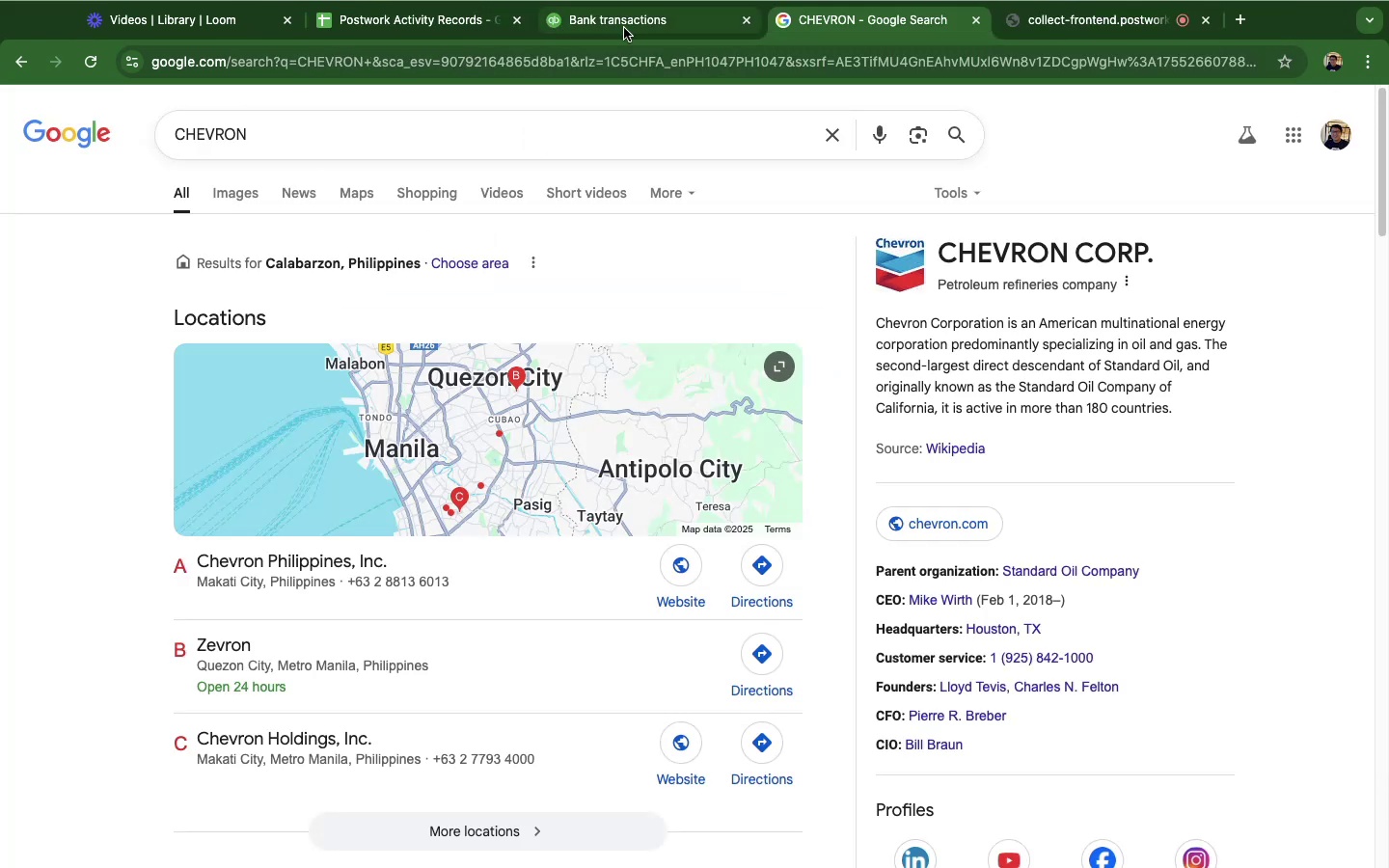 
left_click([624, 28])
 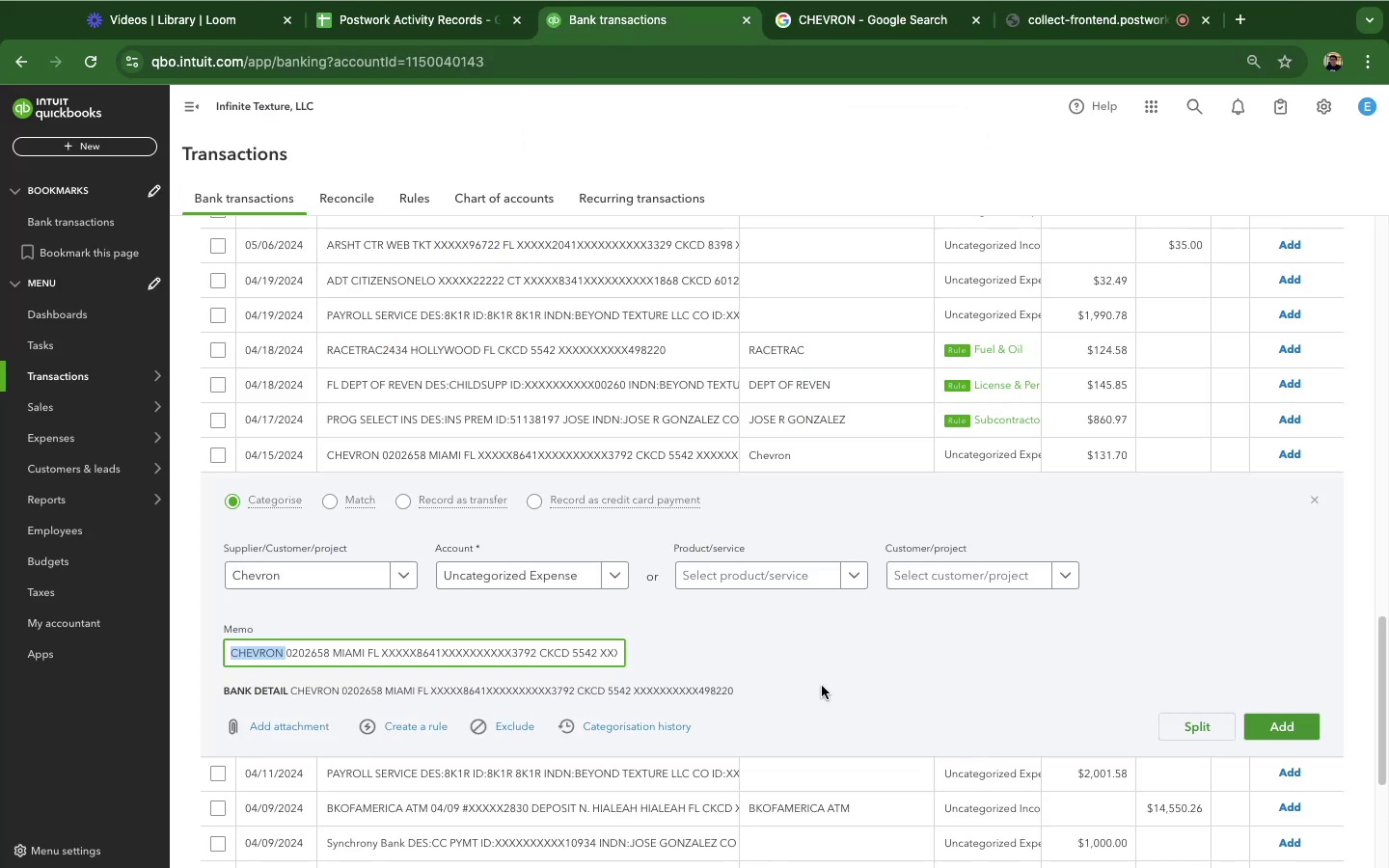 
scroll: coordinate [823, 683], scroll_direction: down, amount: 11.0
 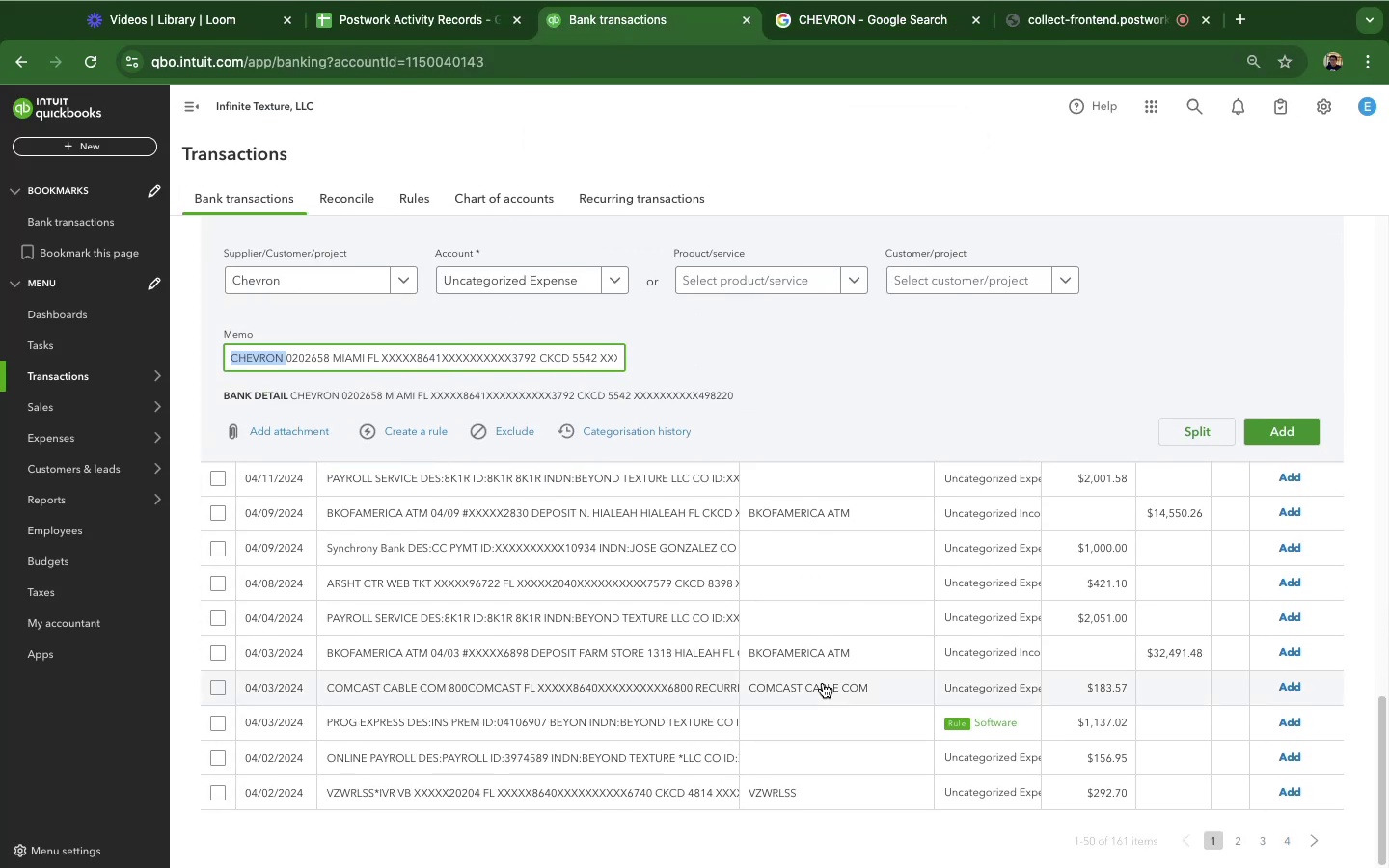 
scroll: coordinate [823, 683], scroll_direction: up, amount: 4.0
 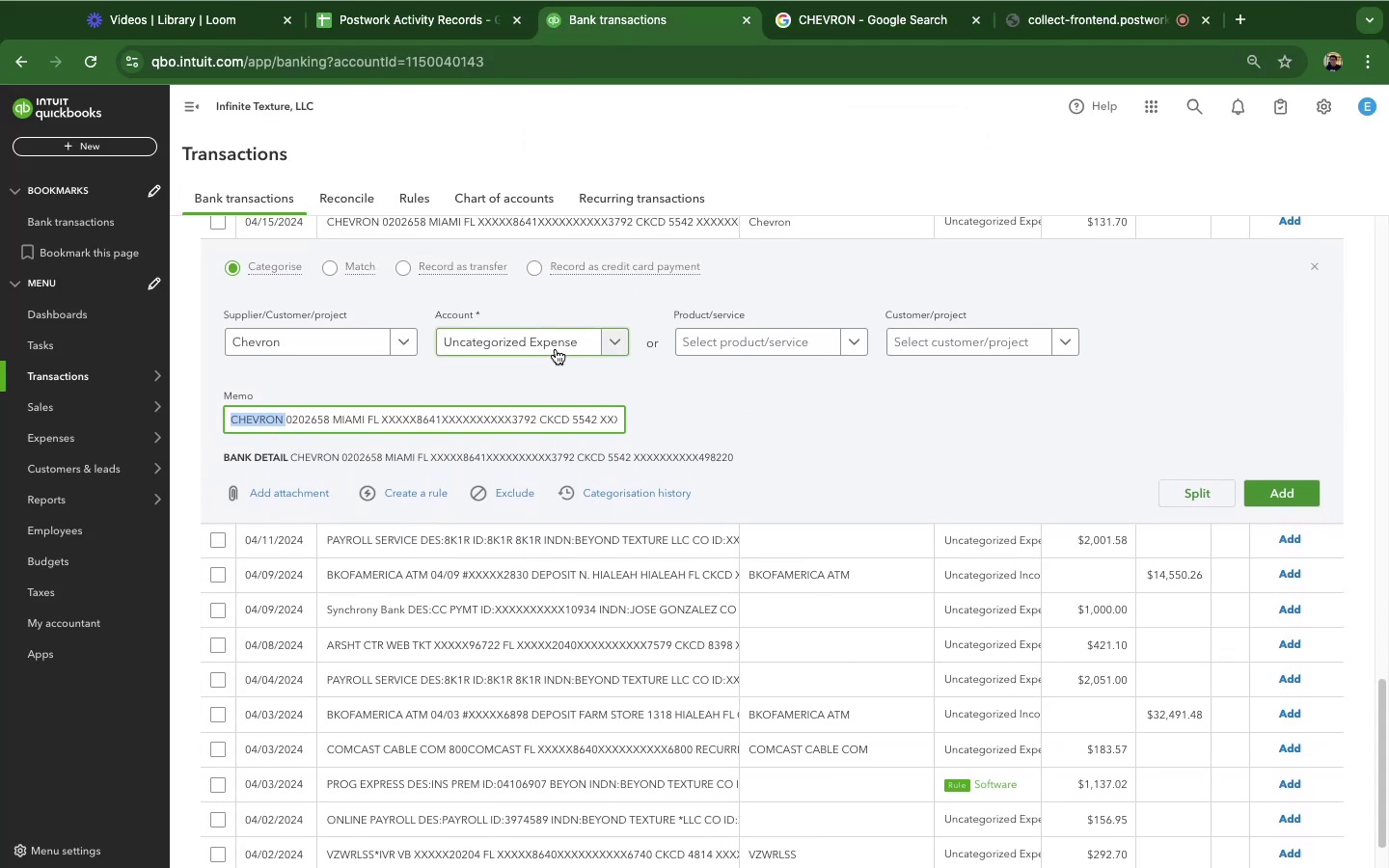 
left_click([1105, 18])
 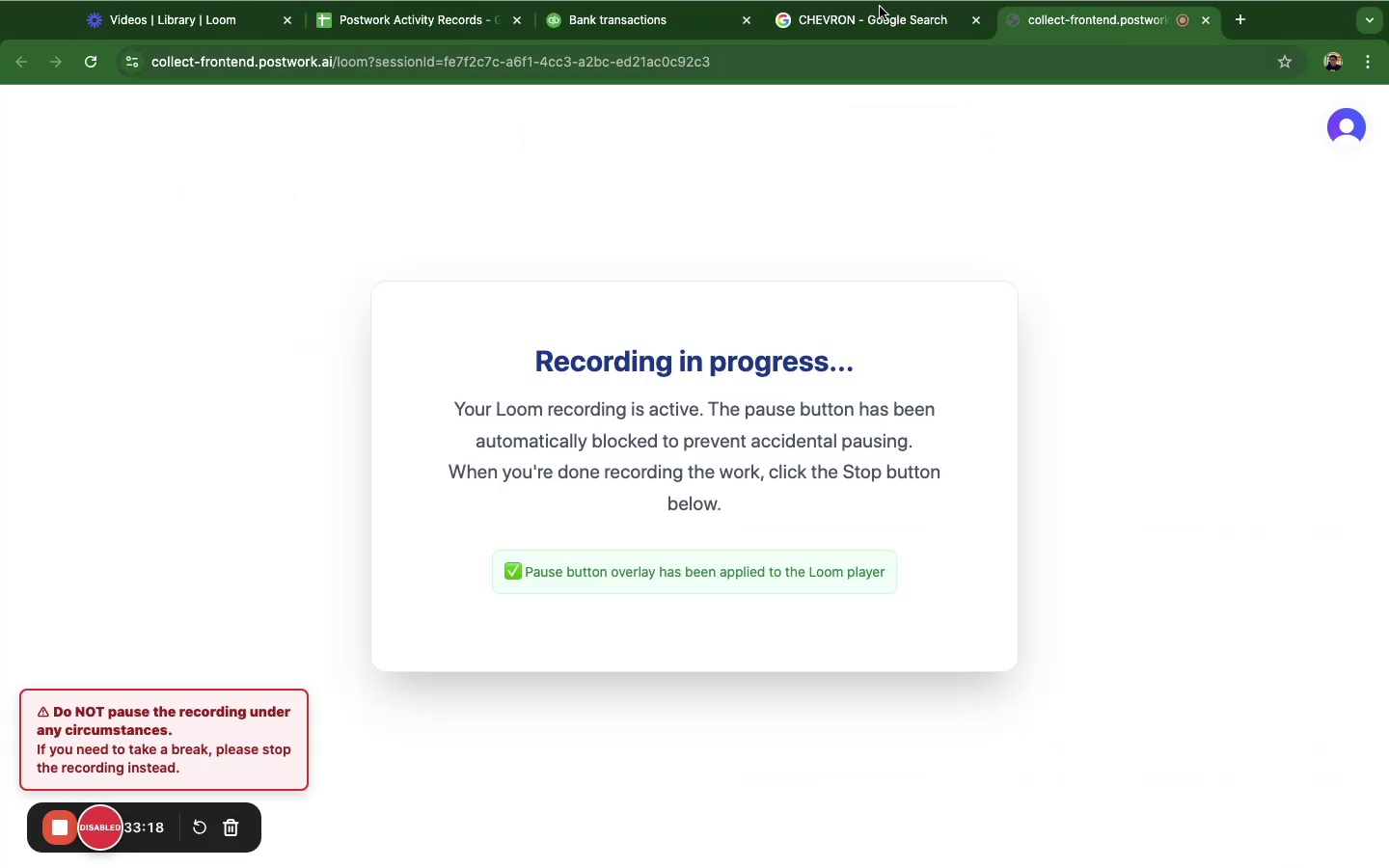 
left_click([852, 16])
 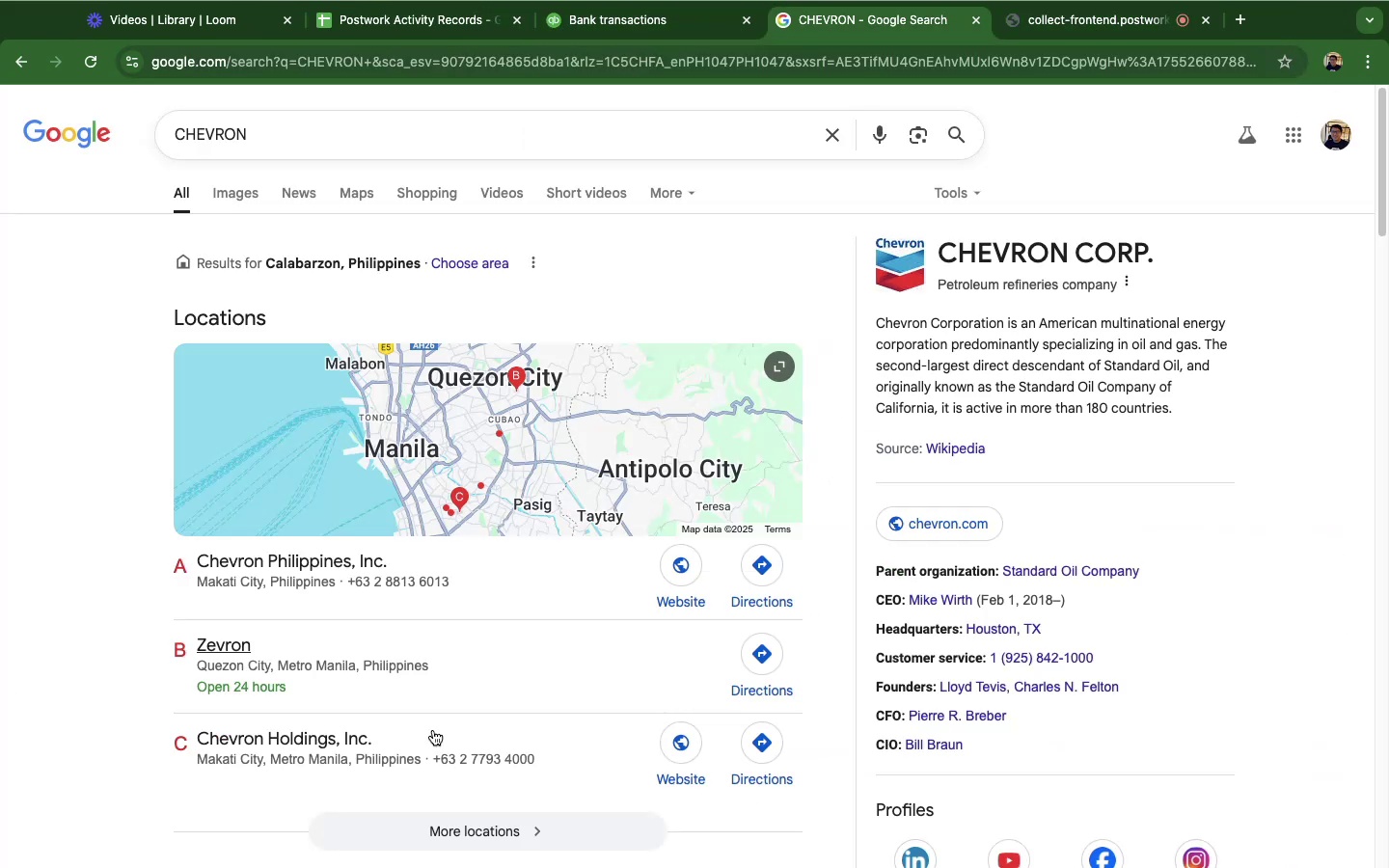 
scroll: coordinate [184, 719], scroll_direction: down, amount: 39.0
 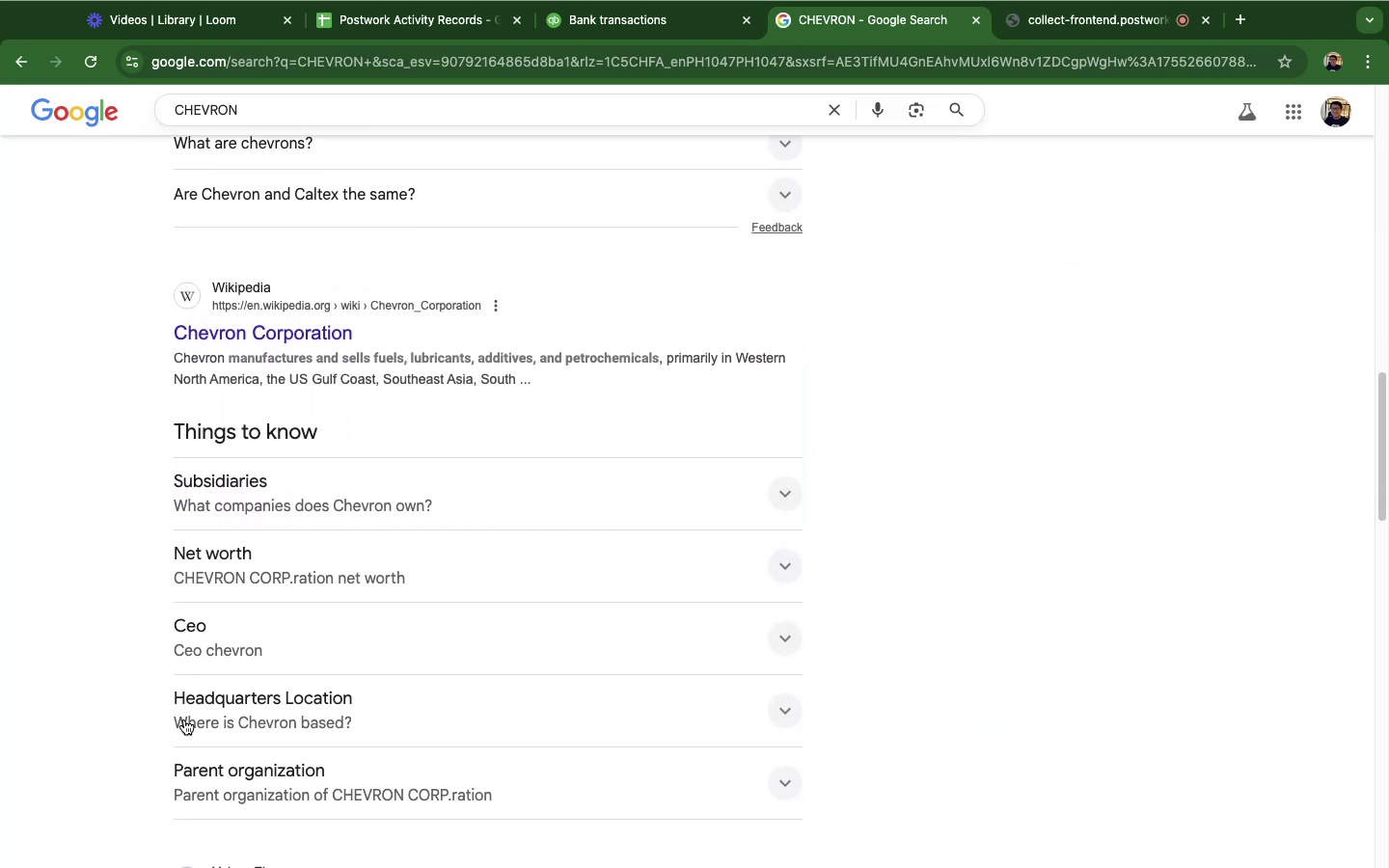 
scroll: coordinate [184, 719], scroll_direction: up, amount: 11.0
 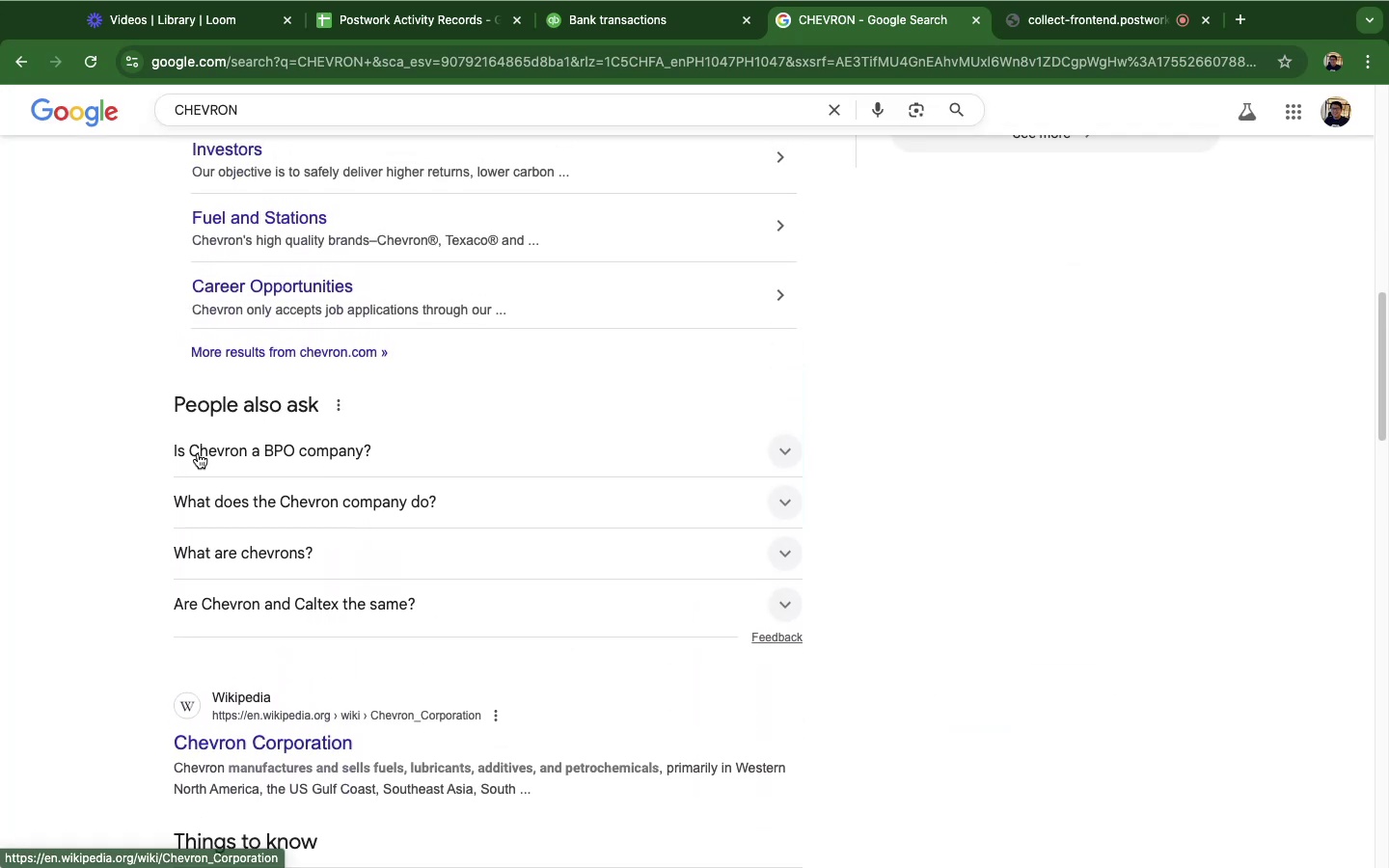 
left_click([229, 457])
 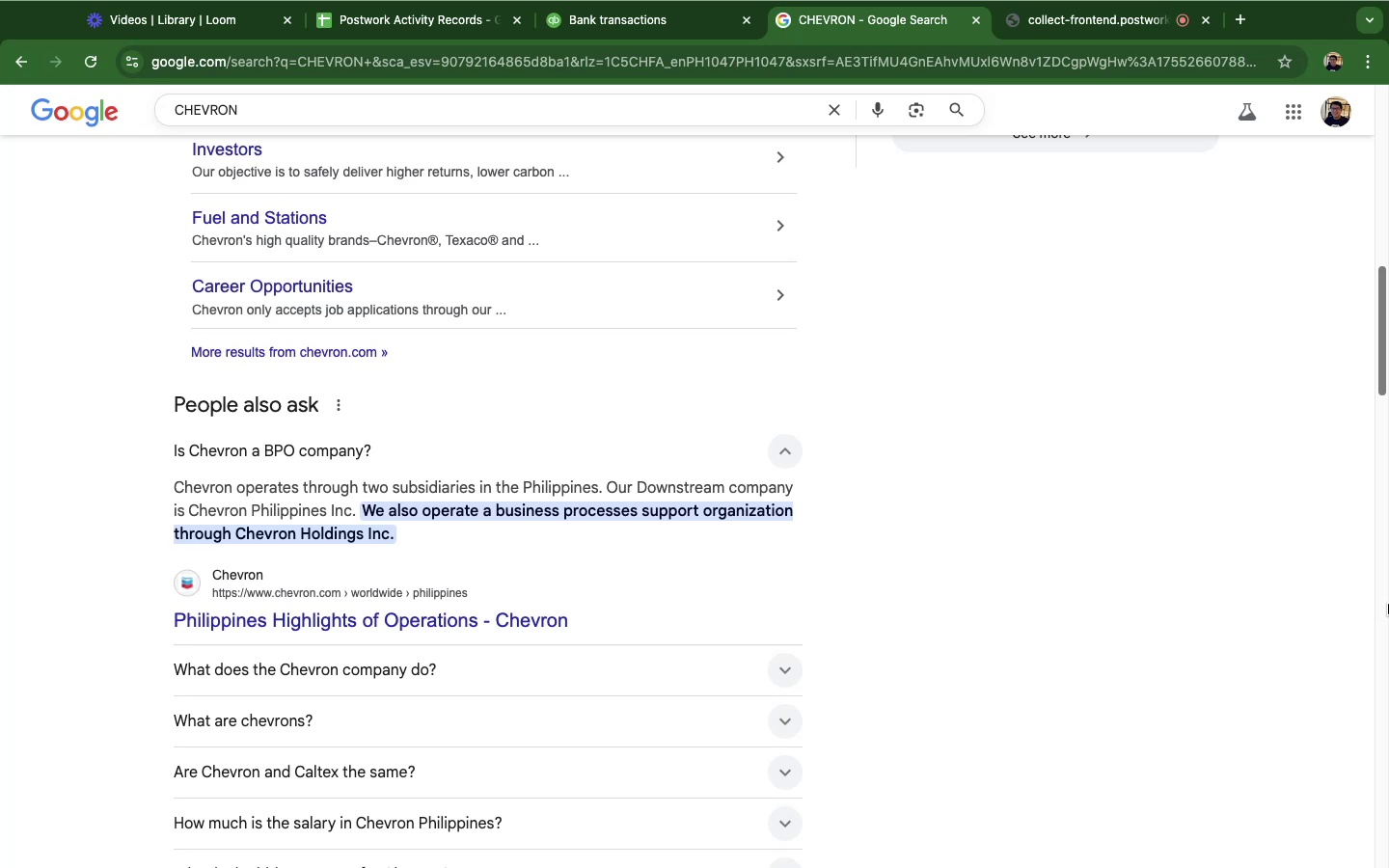 
wait(41.68)
 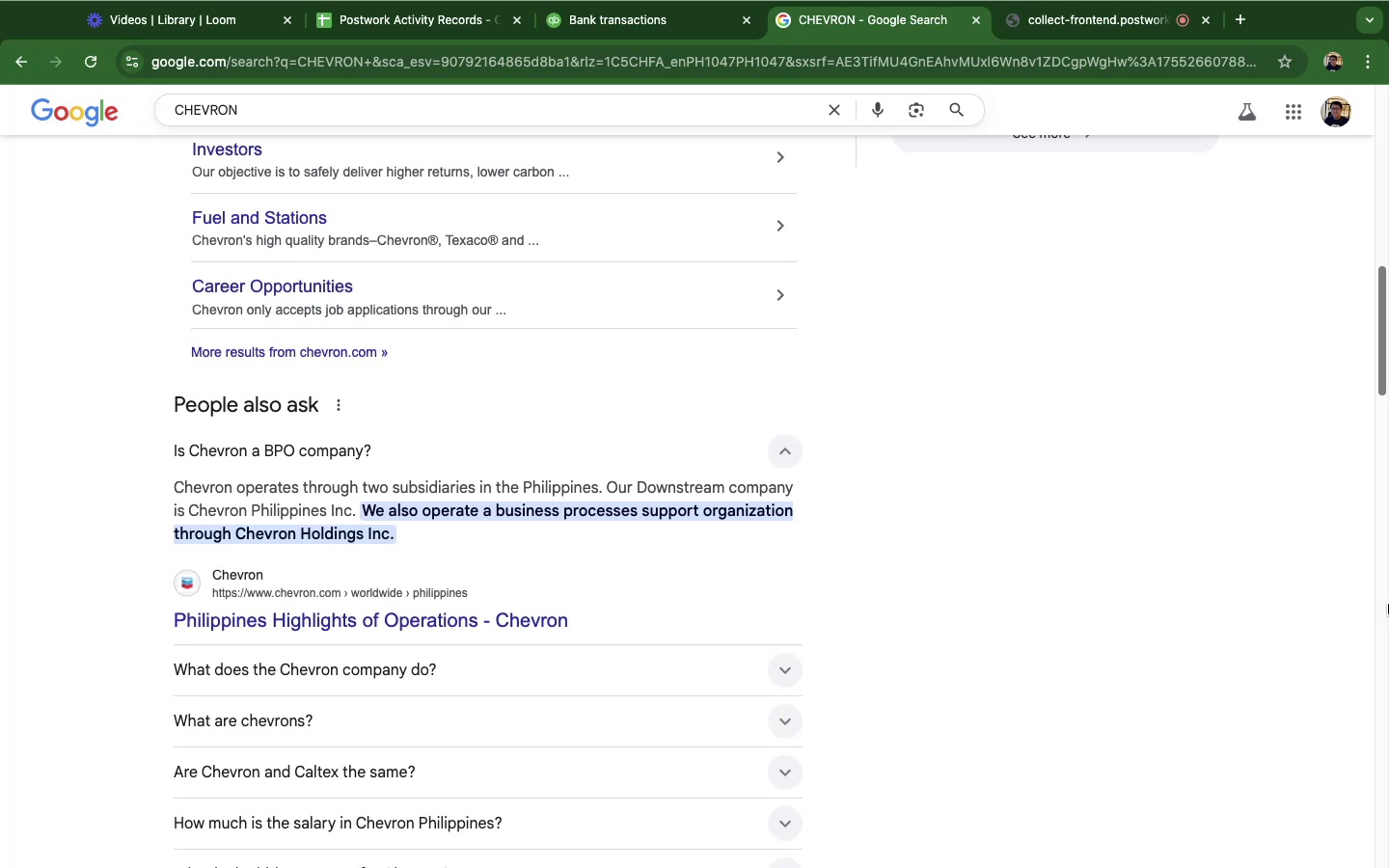 
scroll: coordinate [1102, 530], scroll_direction: down, amount: 22.0
 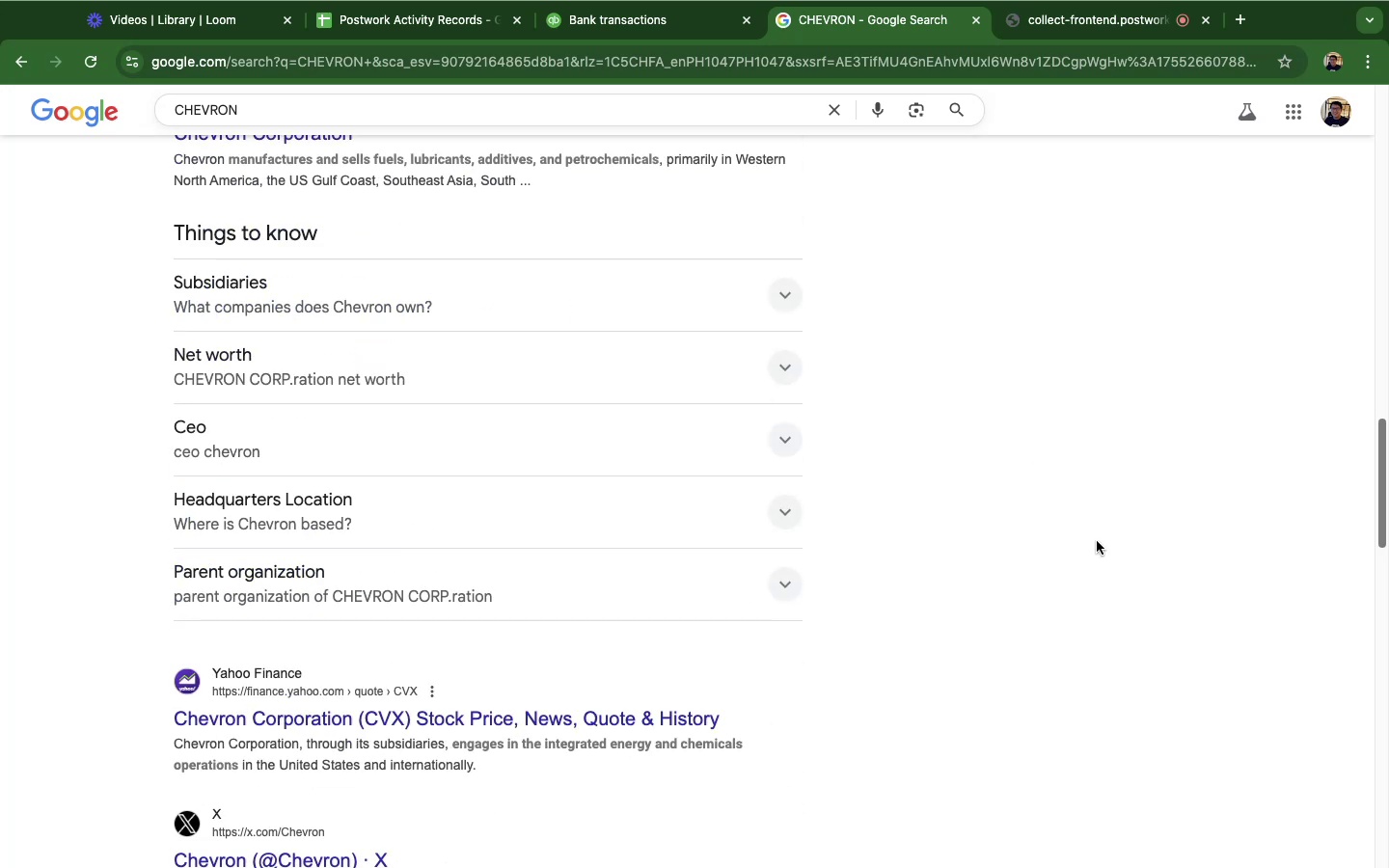 
scroll: coordinate [1077, 540], scroll_direction: up, amount: 45.0
 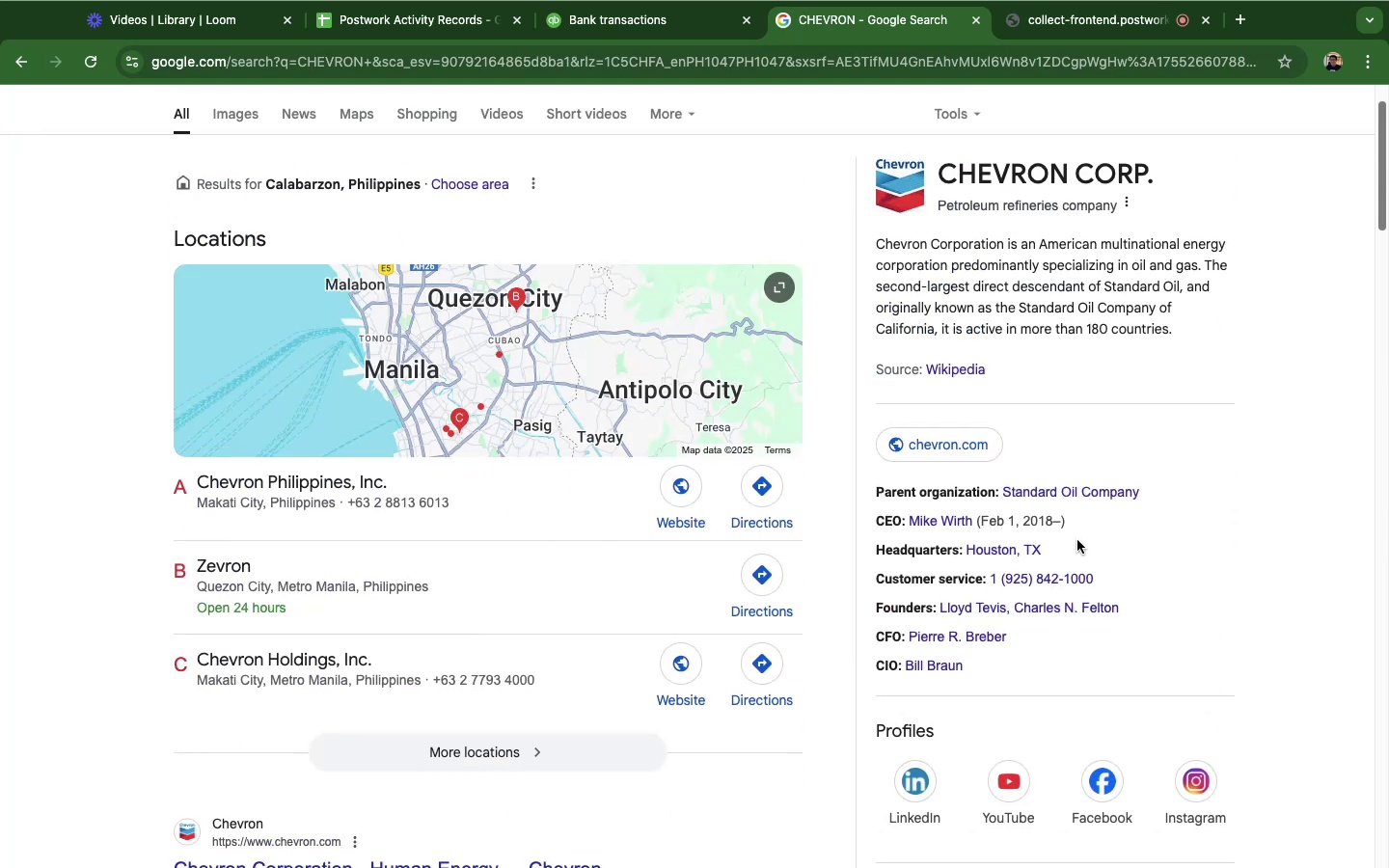 
scroll: coordinate [1076, 530], scroll_direction: down, amount: 30.0
 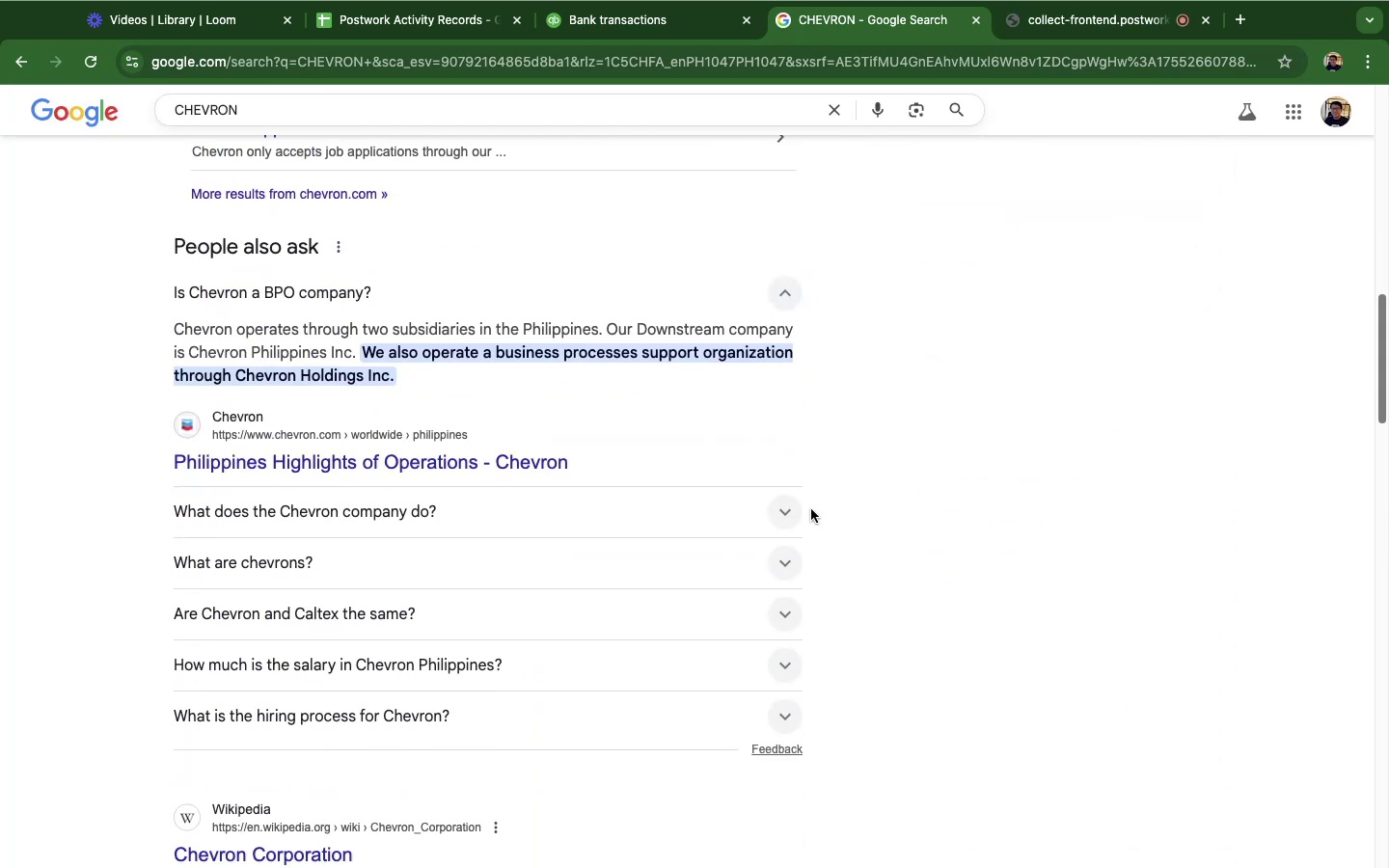 
left_click([790, 510])
 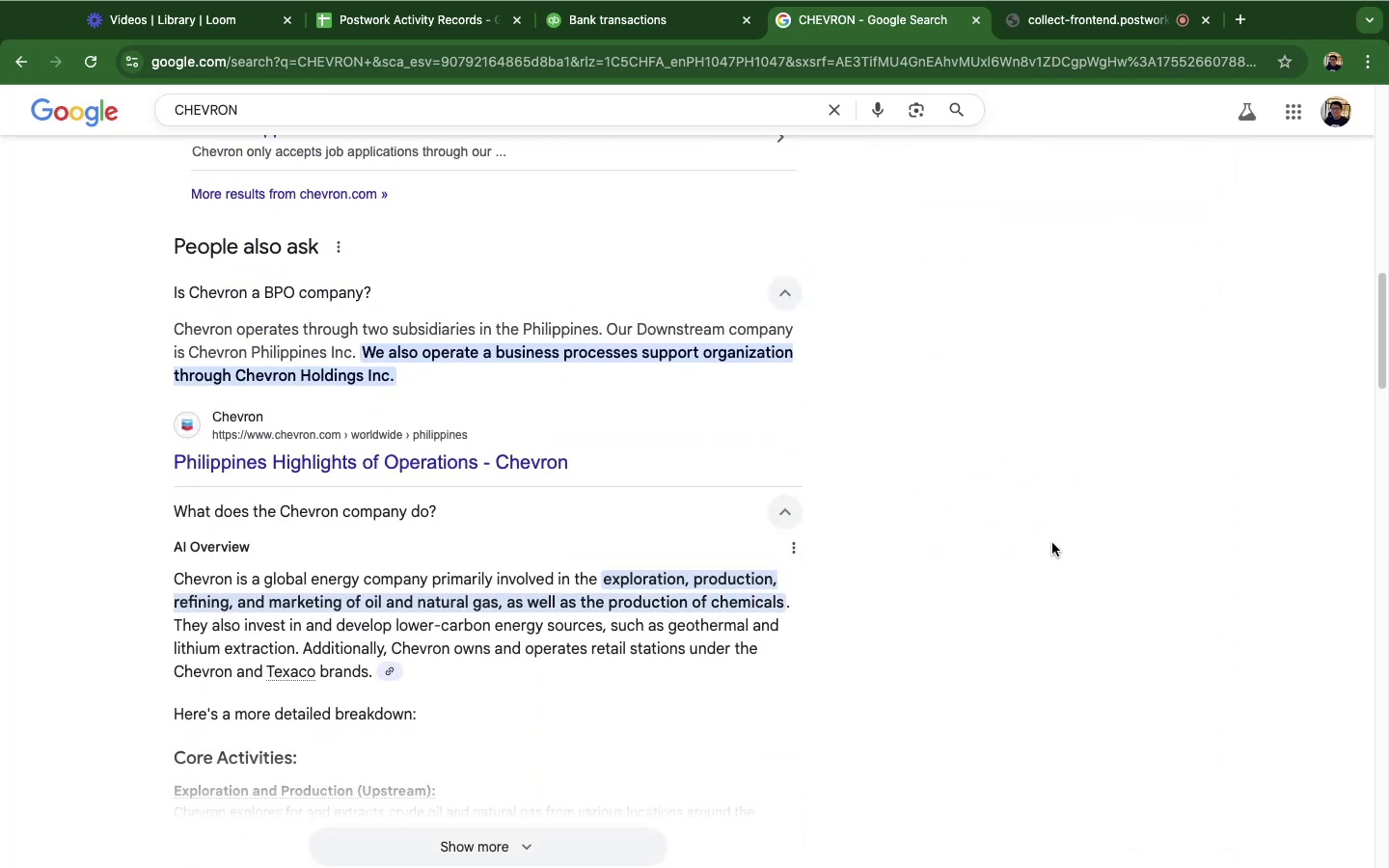 
scroll: coordinate [1060, 552], scroll_direction: down, amount: 7.0
 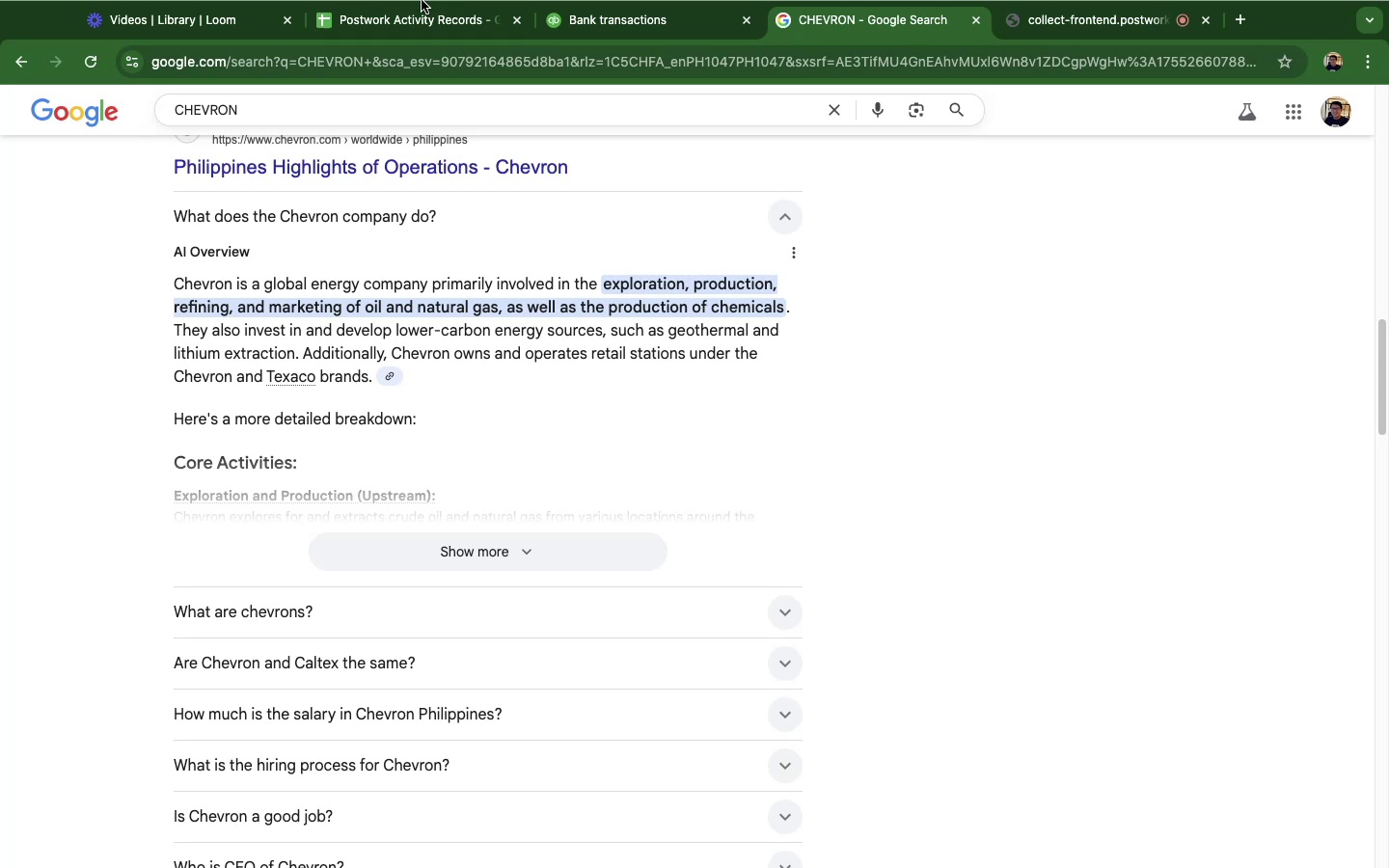 
wait(5.46)
 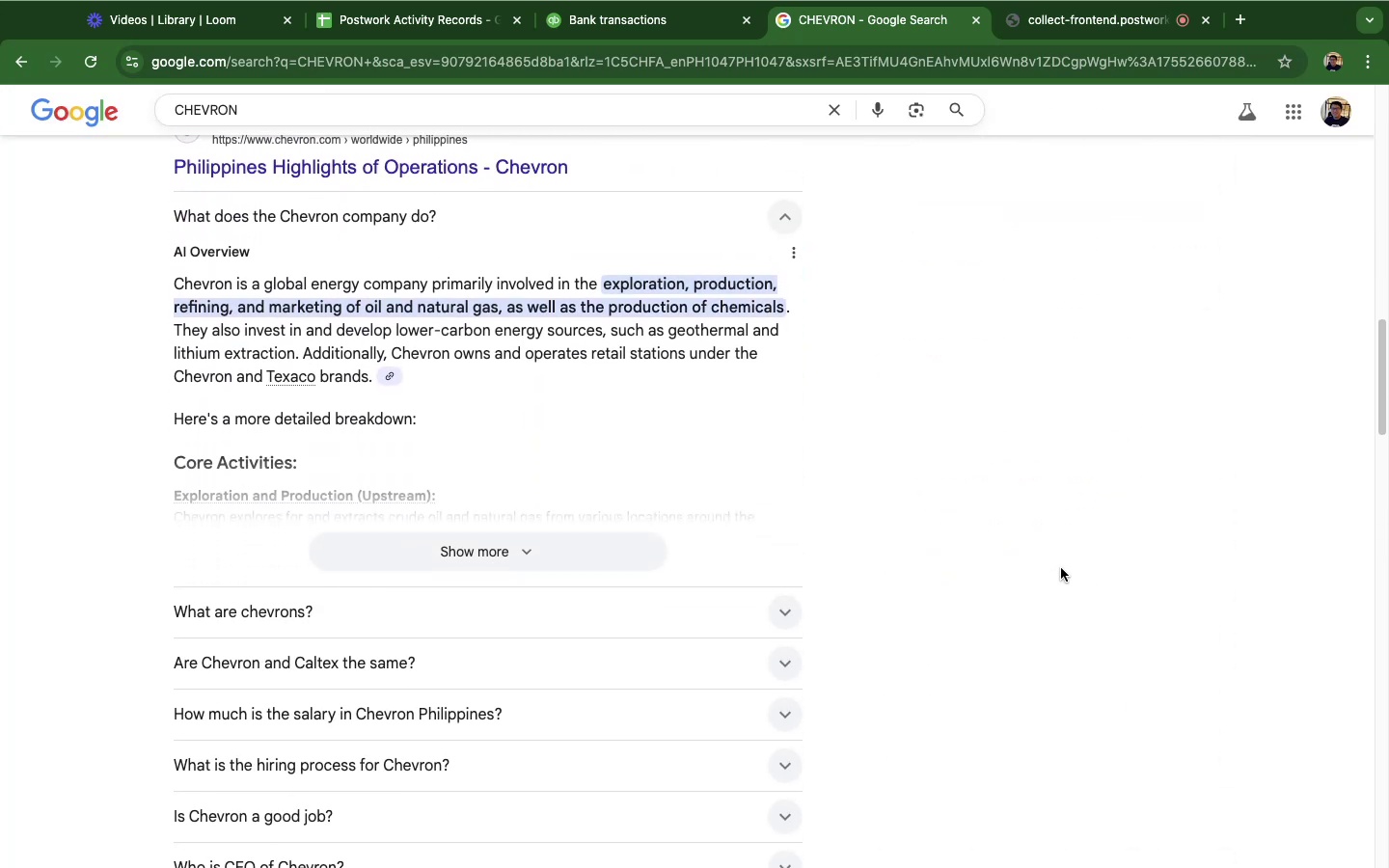 
left_click([595, 23])
 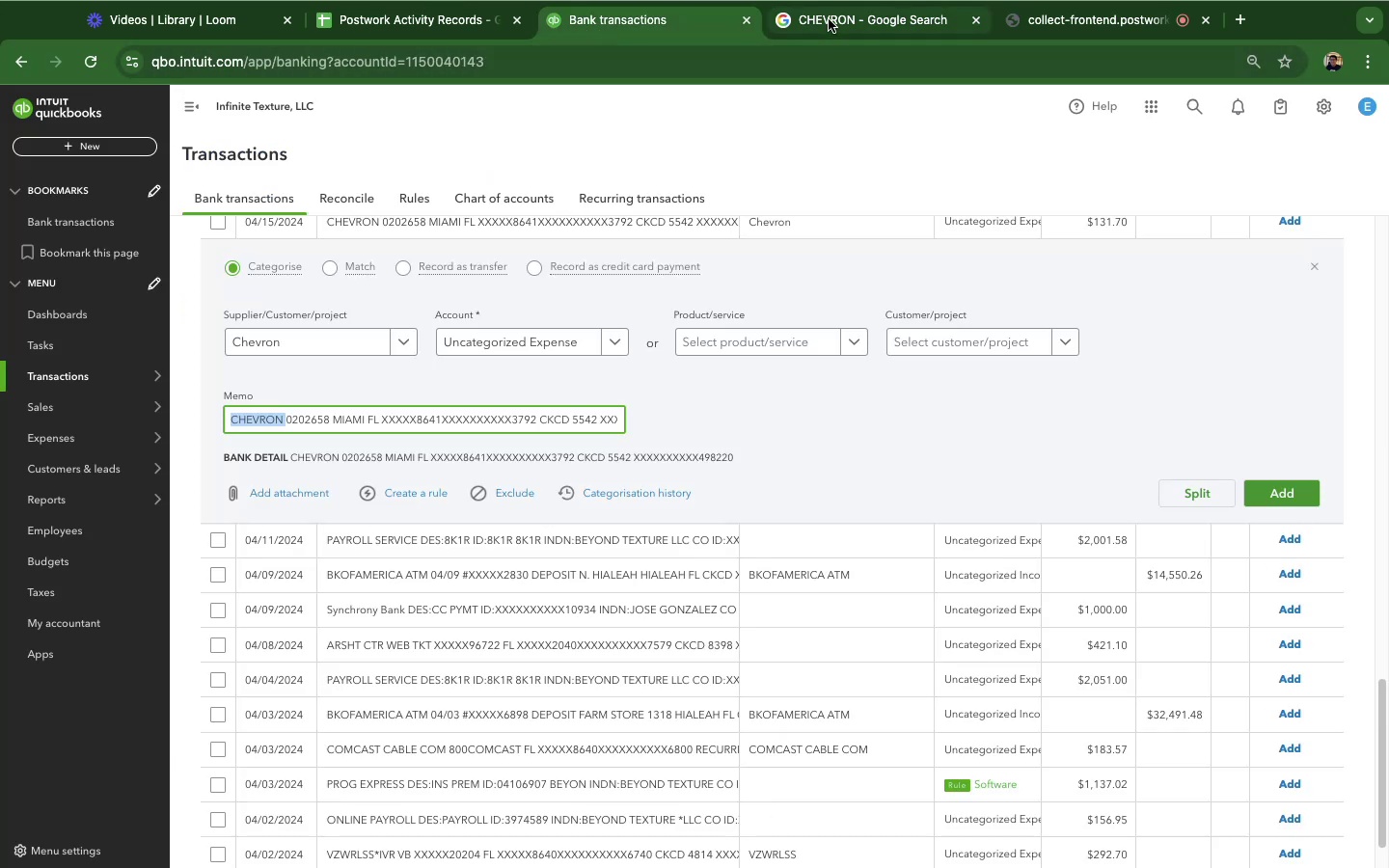 
left_click([829, 19])
 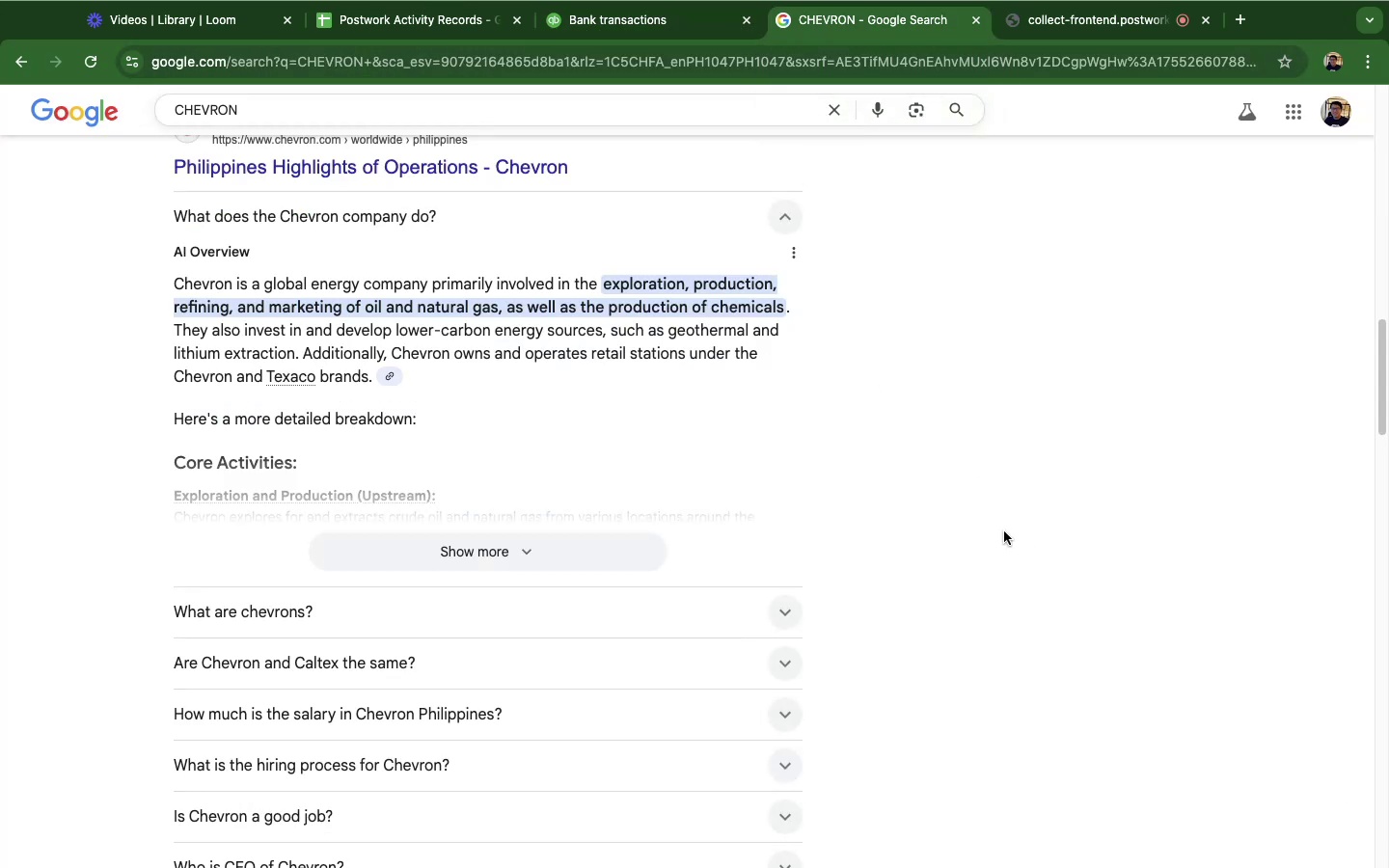 
left_click([989, 530])
 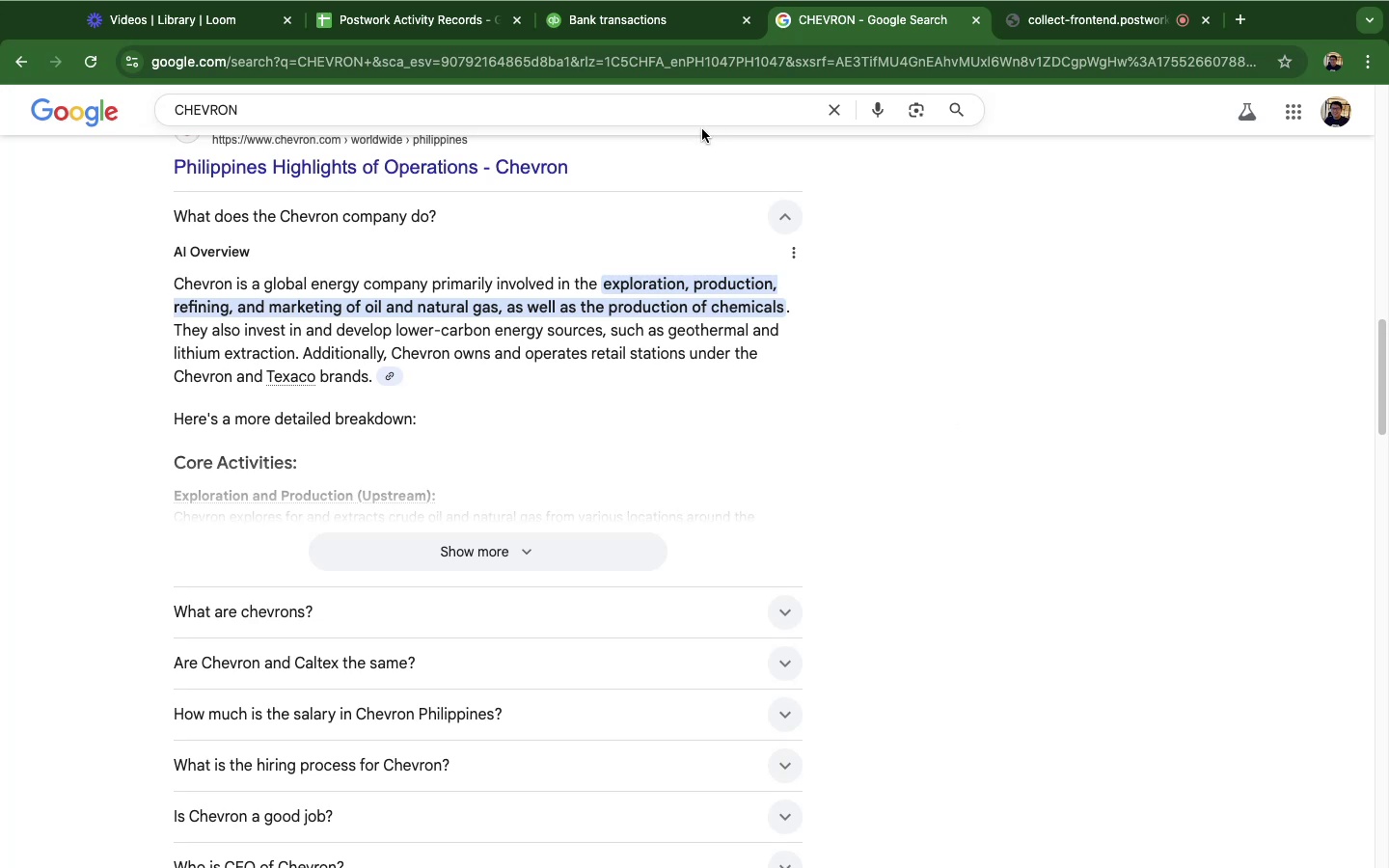 
scroll: coordinate [1079, 668], scroll_direction: down, amount: 5.0
 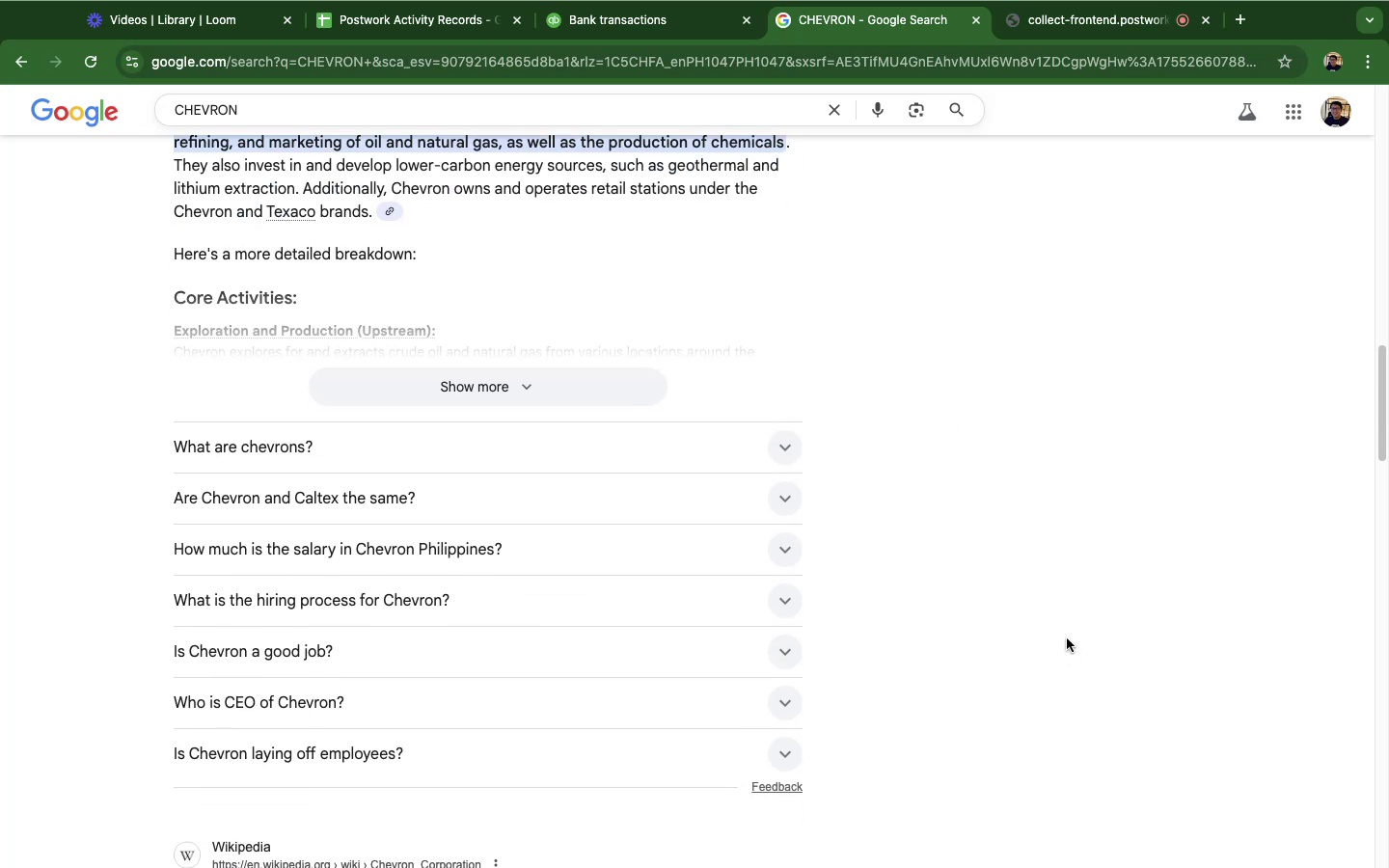 
scroll: coordinate [1066, 637], scroll_direction: up, amount: 14.0
 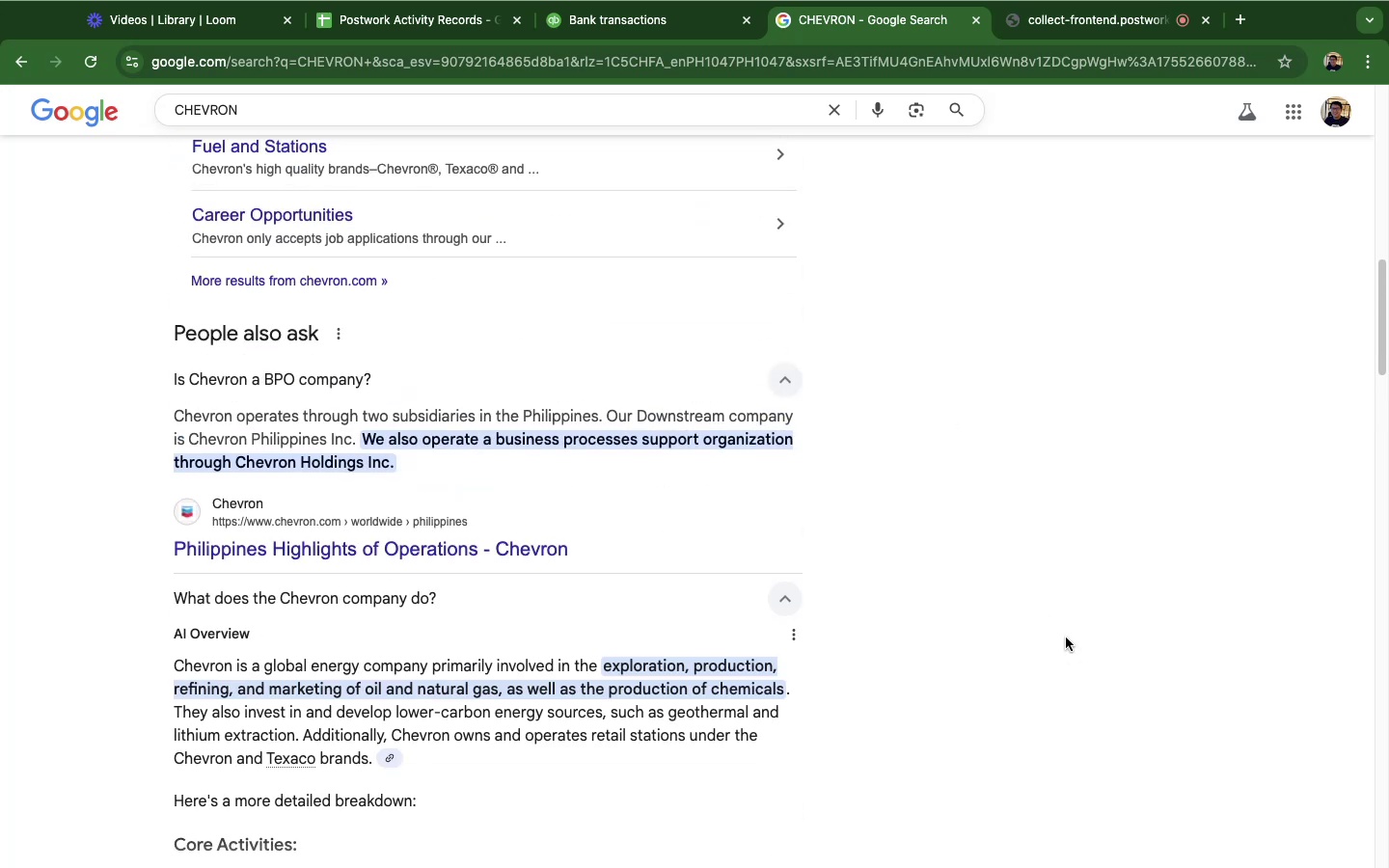 
scroll: coordinate [1047, 637], scroll_direction: down, amount: 36.0
 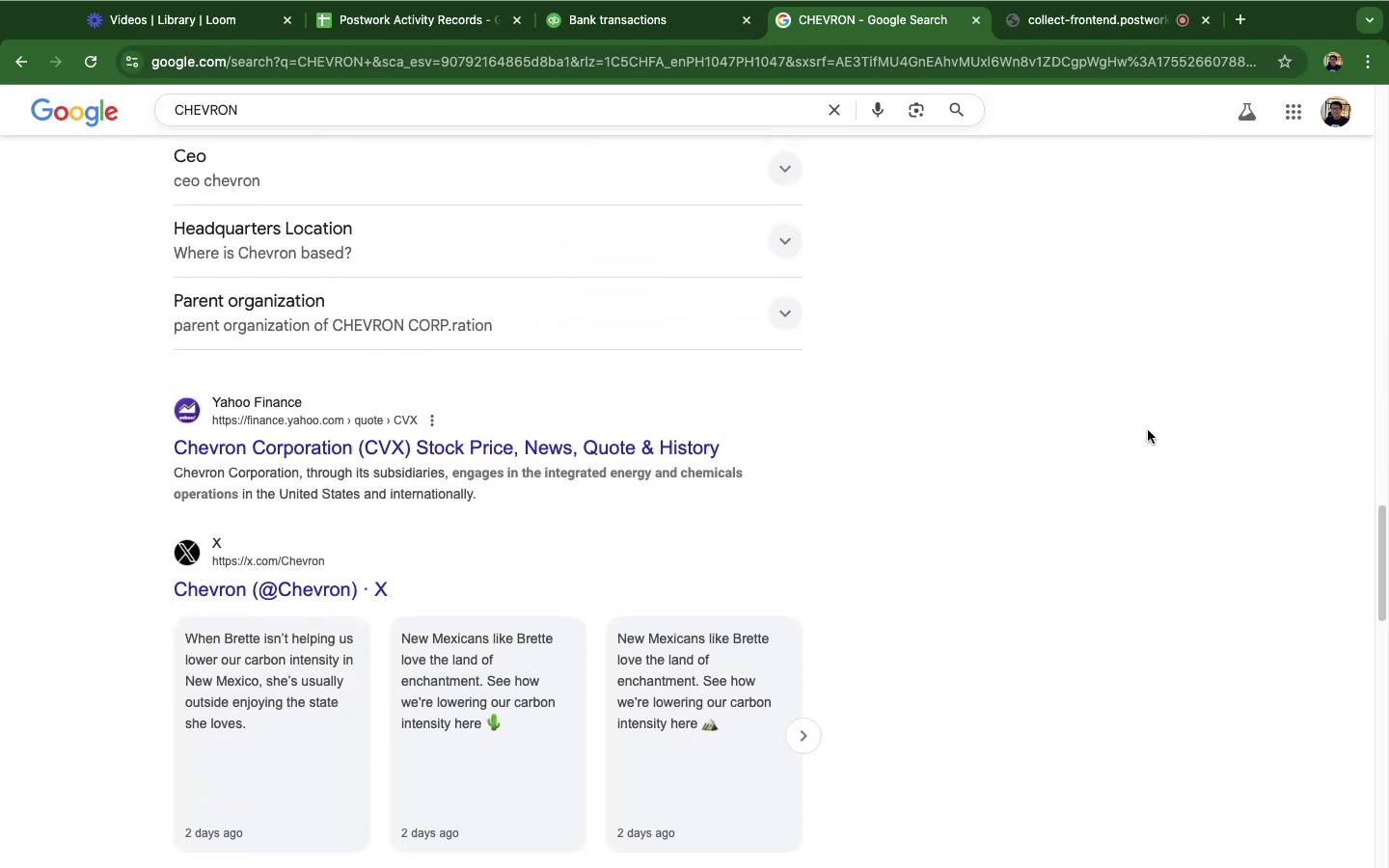 
scroll: coordinate [1059, 626], scroll_direction: up, amount: 6.0
 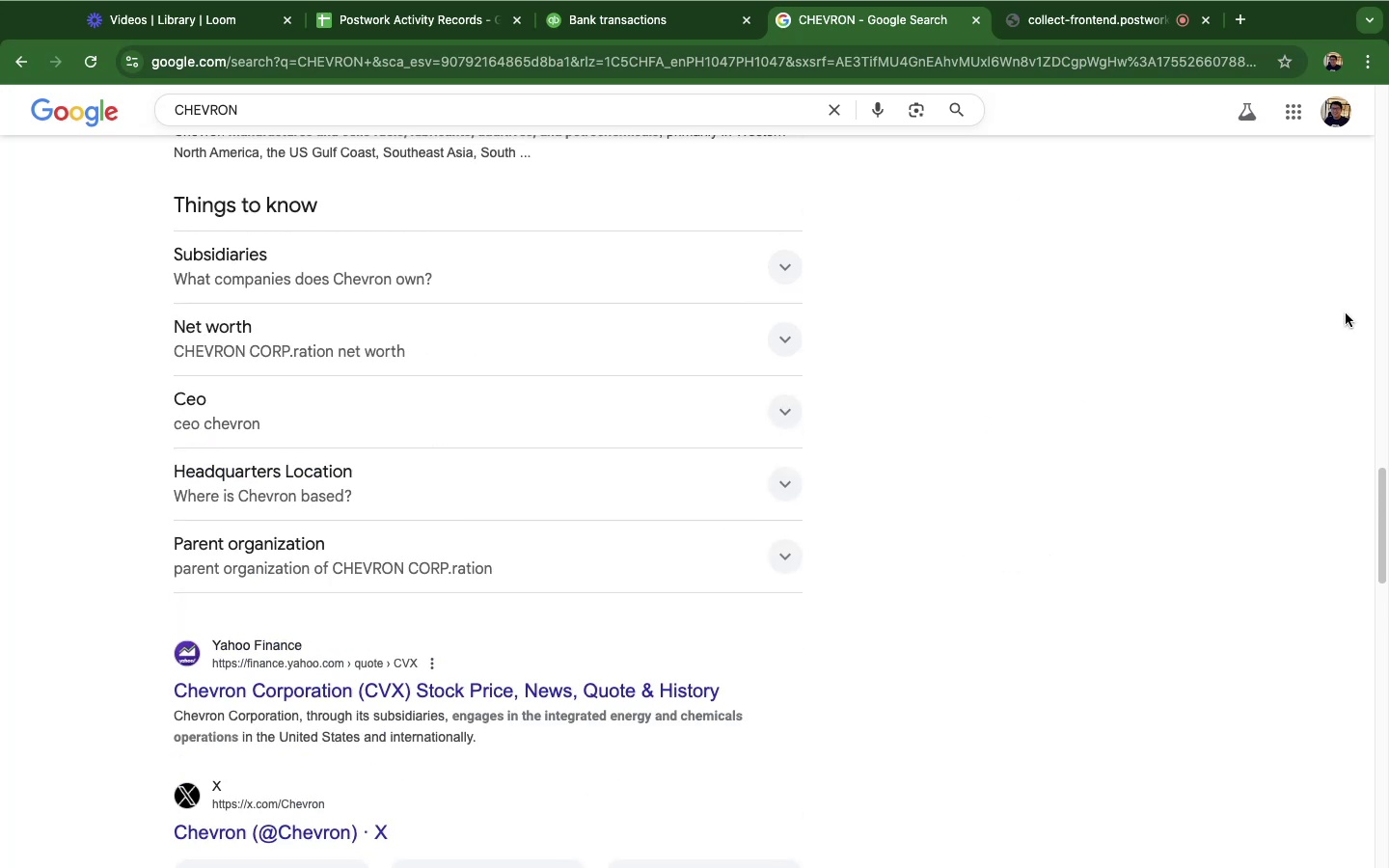 
wait(6.12)
 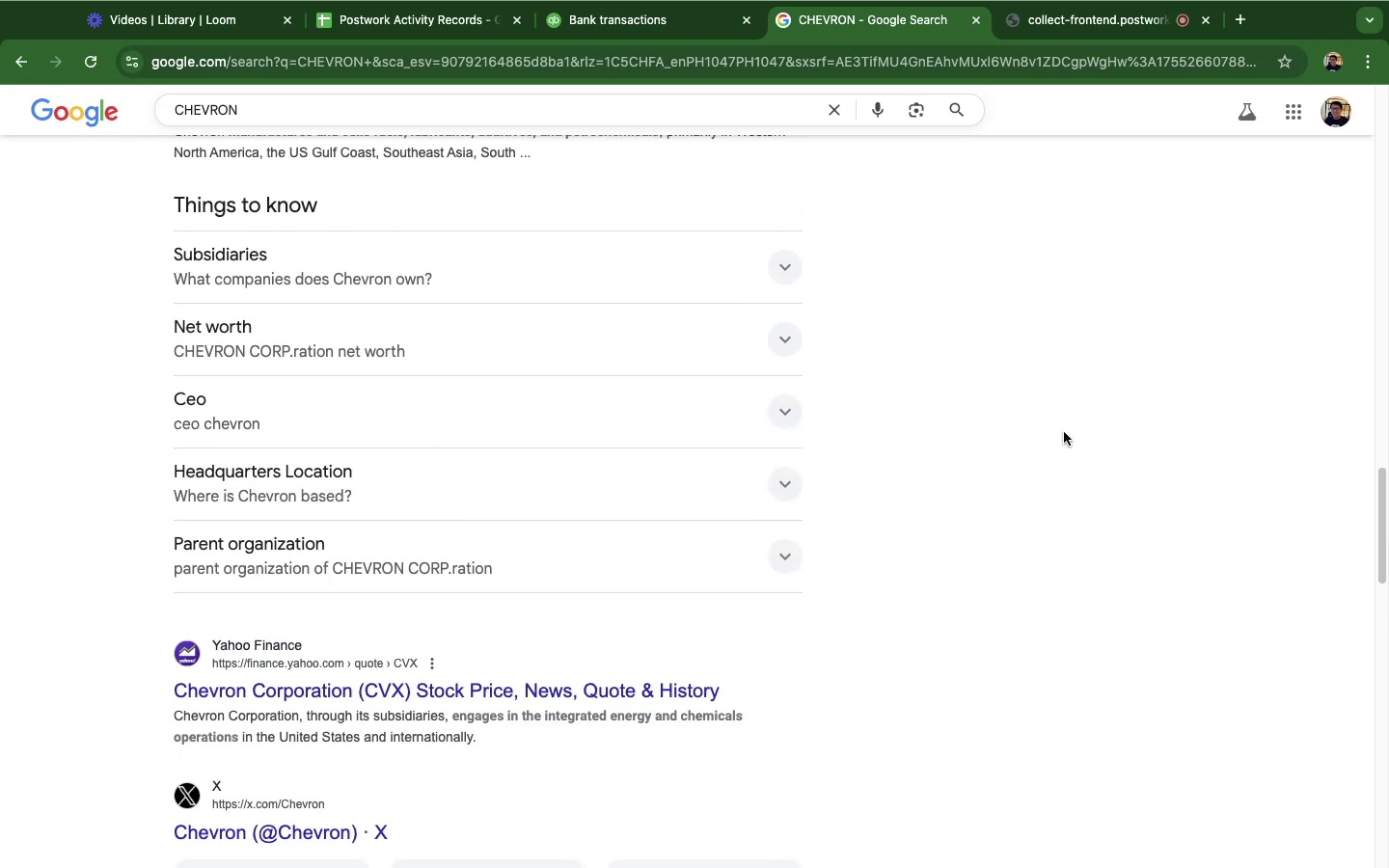 
left_click_drag(start_coordinate=[1382, 480], to_coordinate=[1375, 73])
 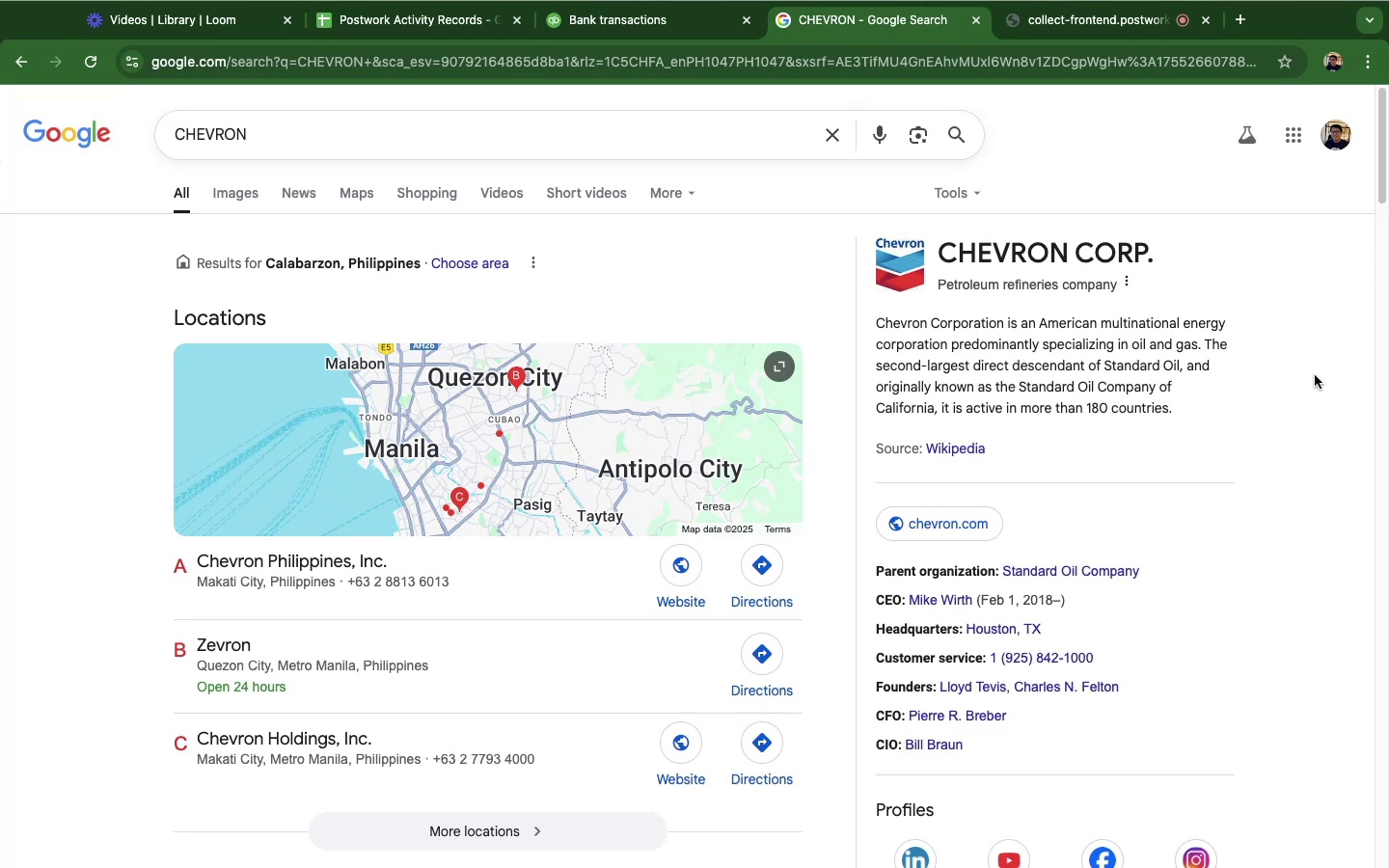 
wait(5.29)
 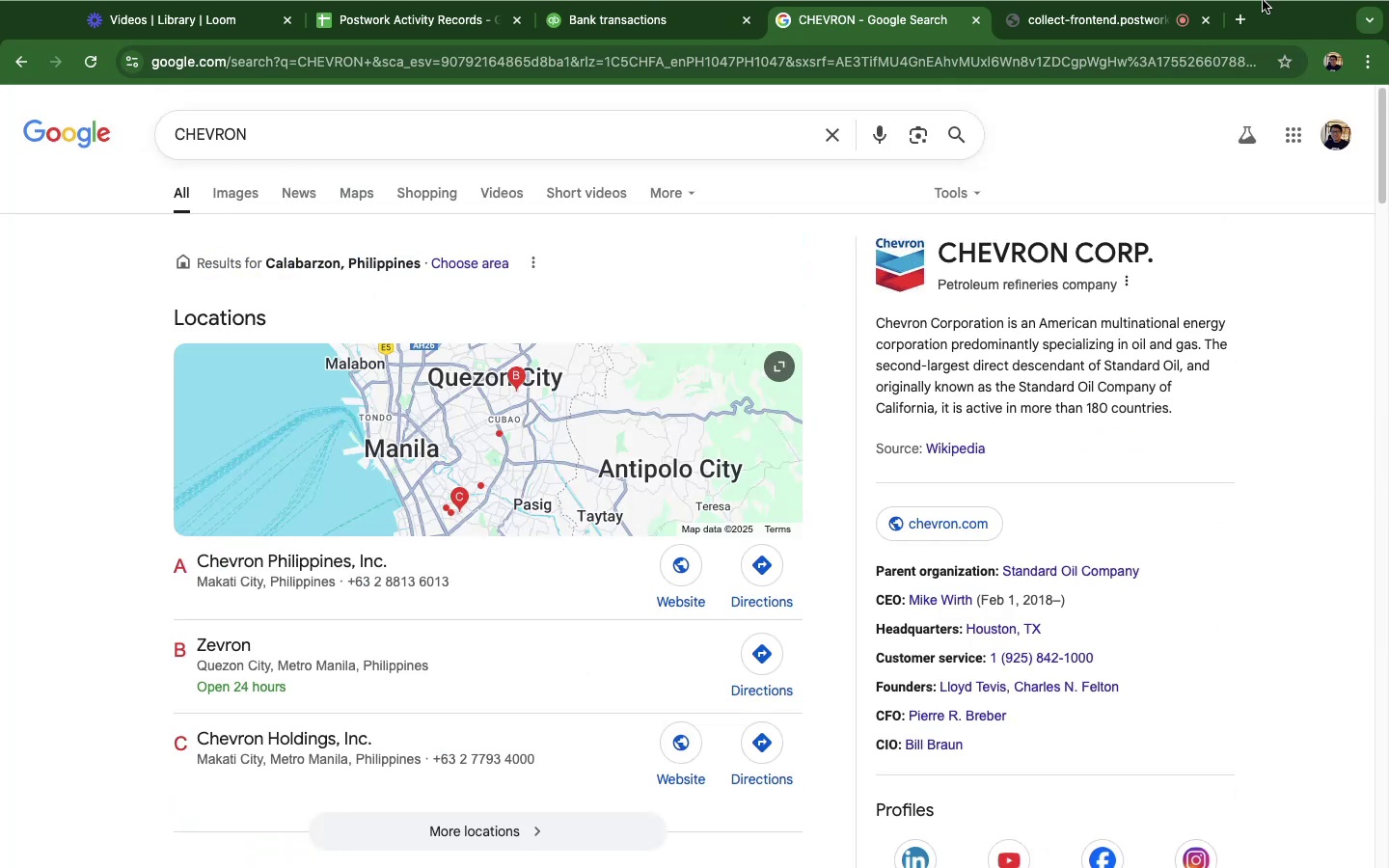 
left_click([617, 23])
 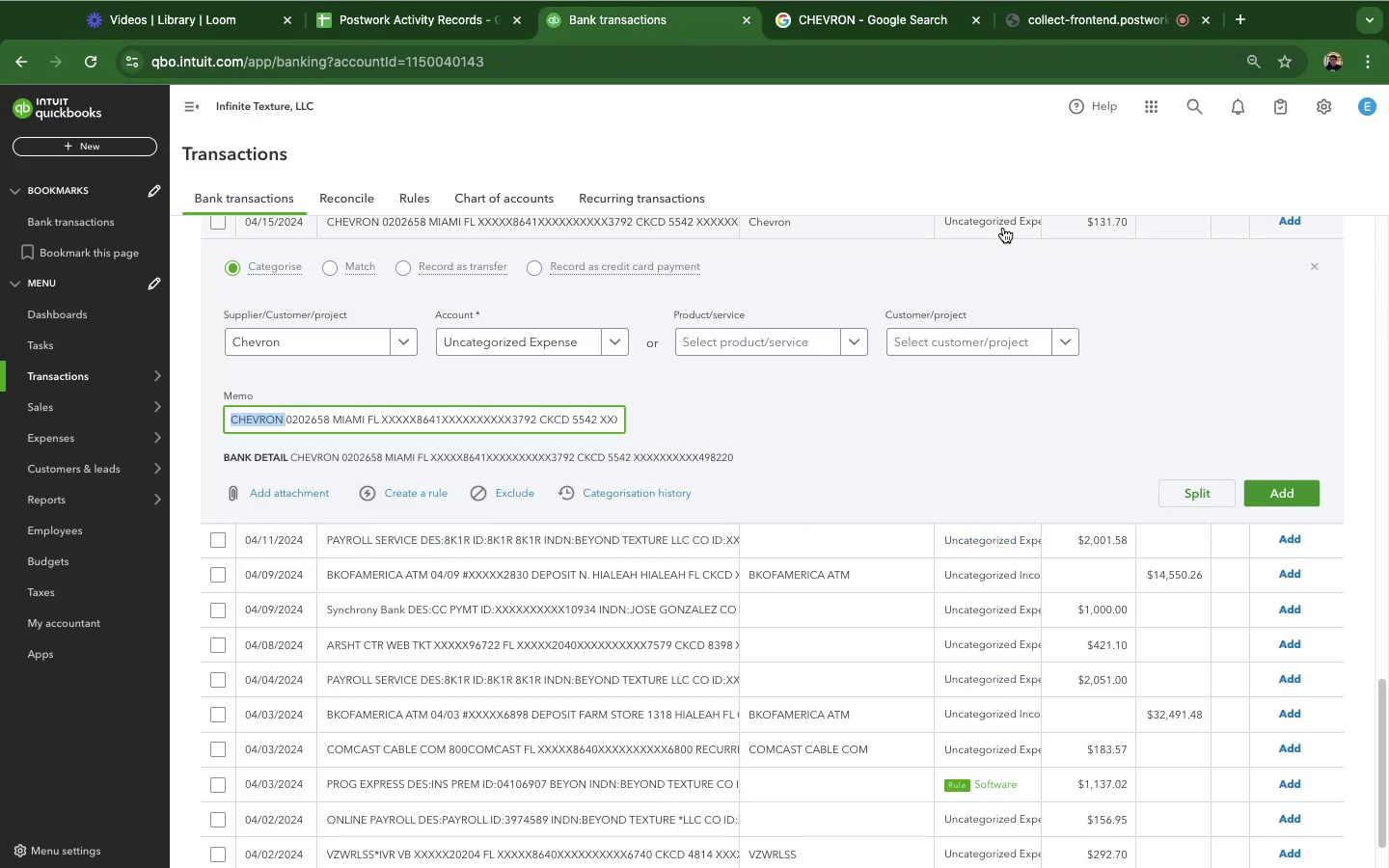 
wait(7.75)
 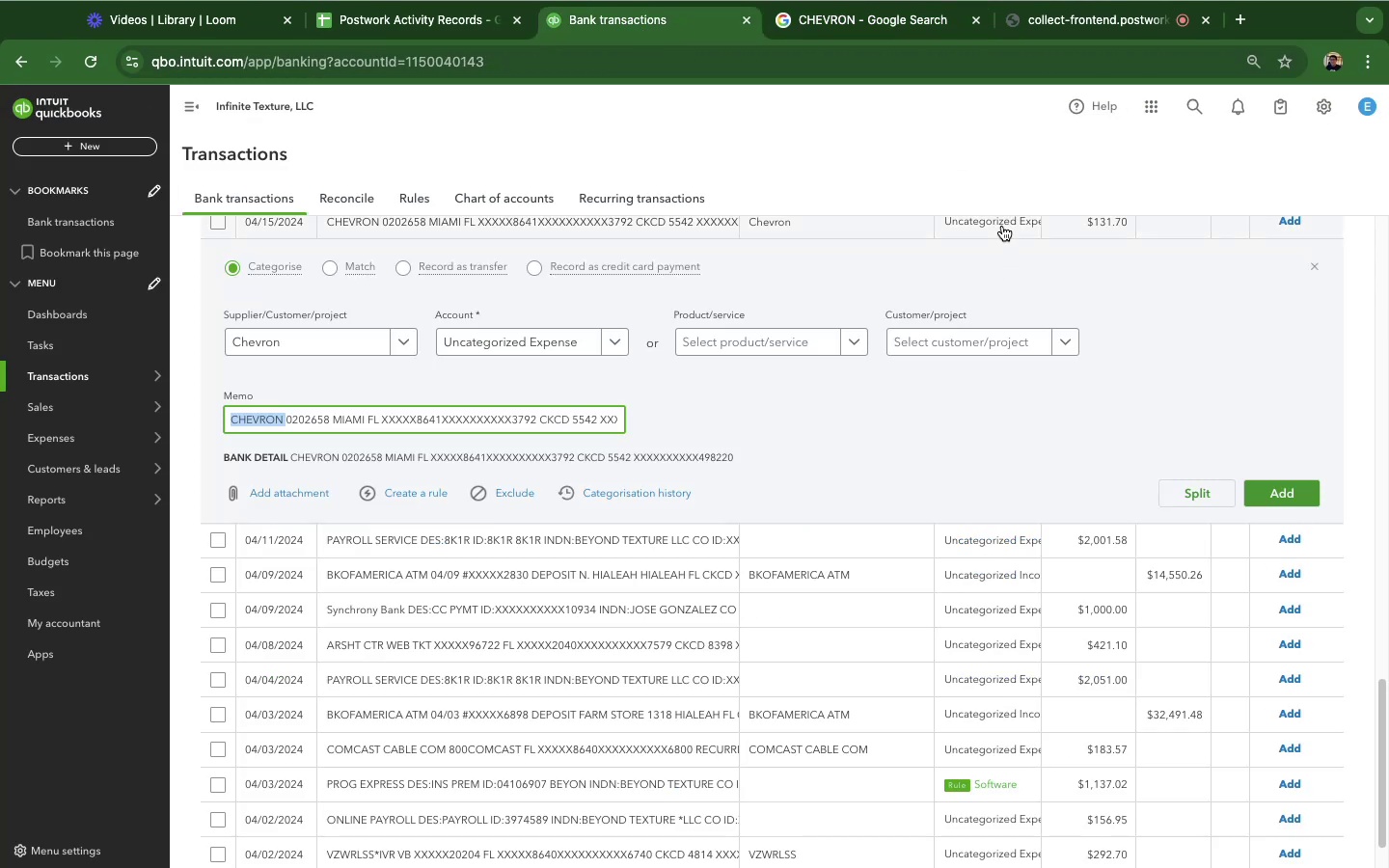 
scroll: coordinate [870, 433], scroll_direction: up, amount: 24.0
 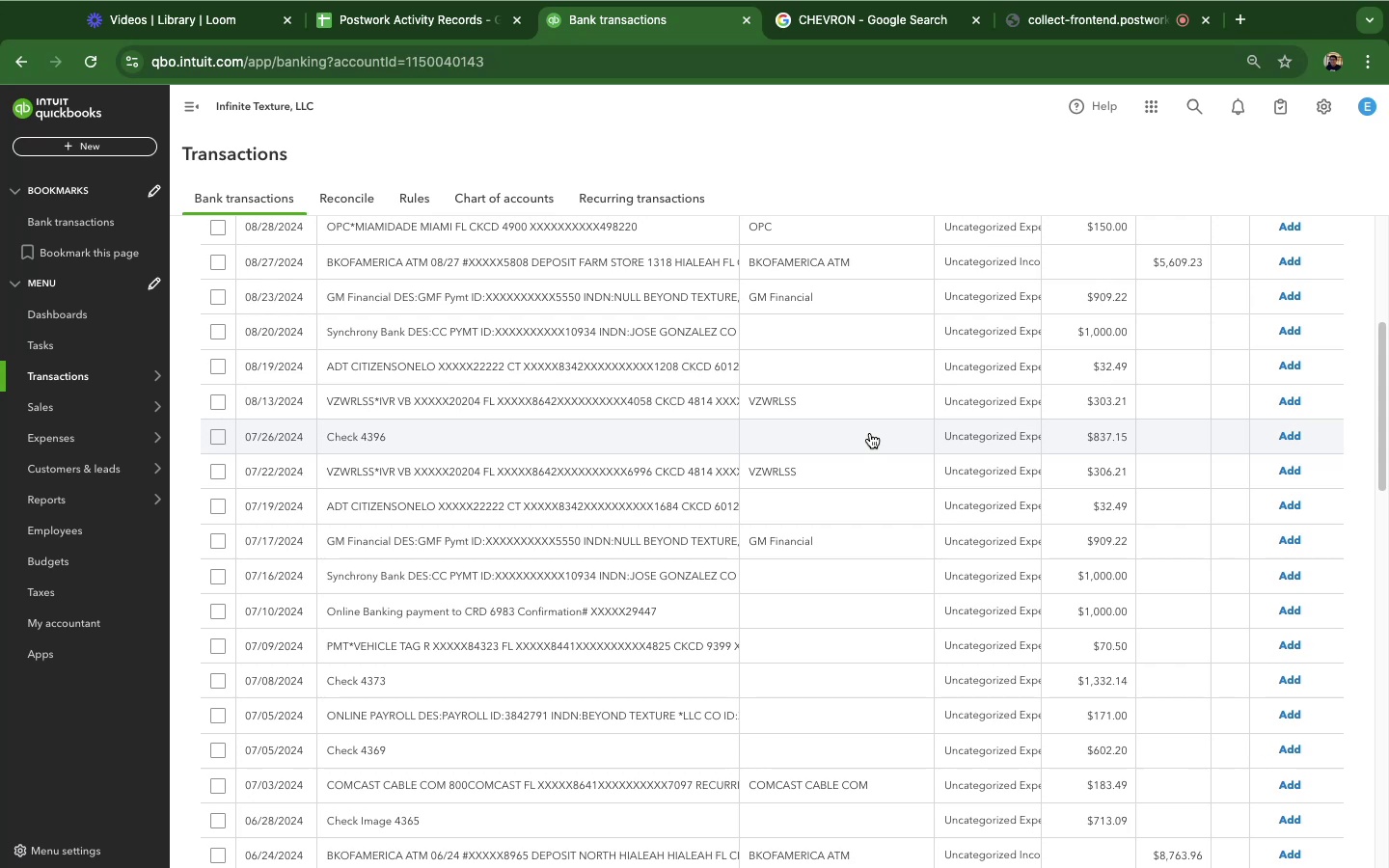 
wait(47.04)
 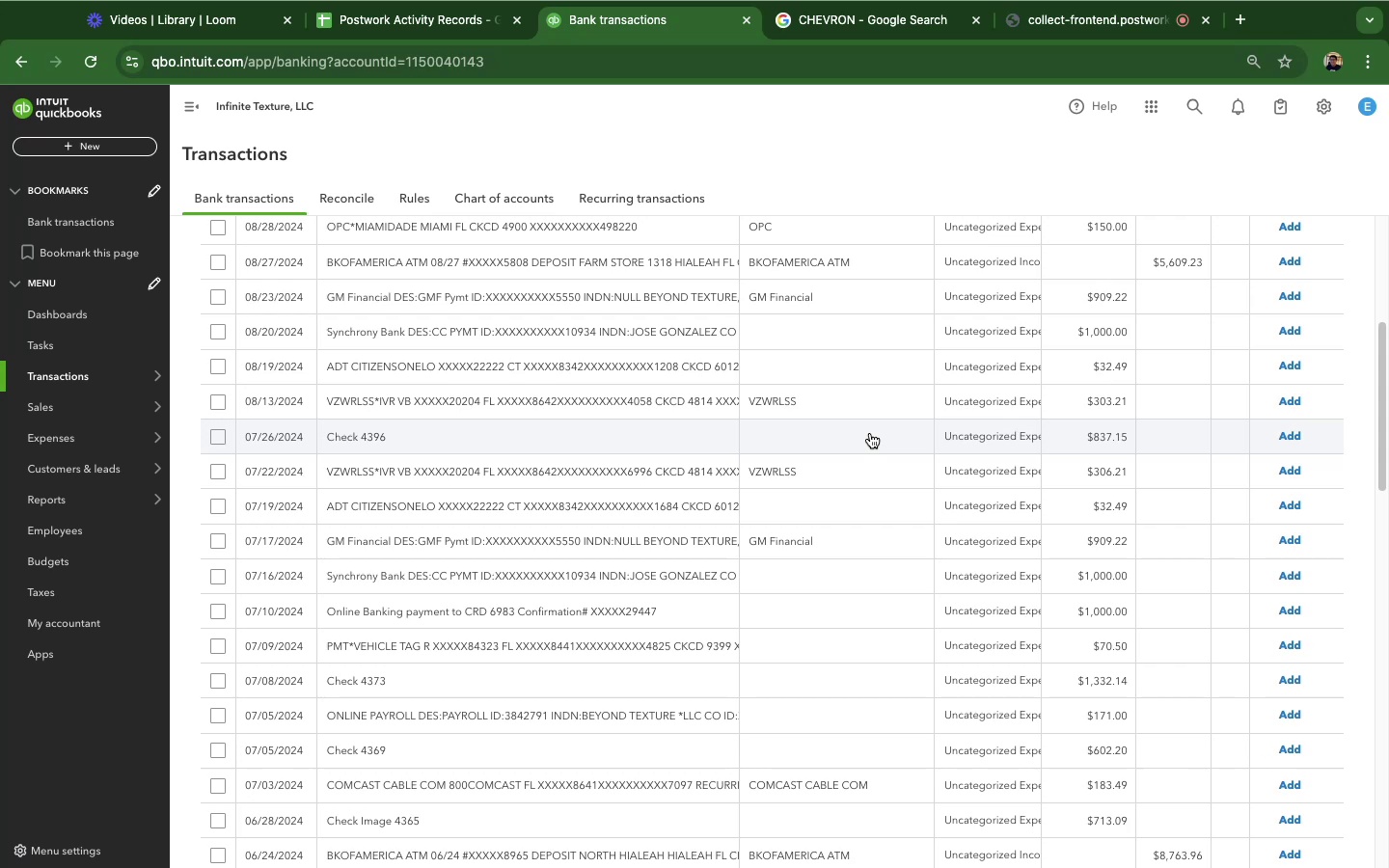 
scroll: coordinate [941, 556], scroll_direction: down, amount: 22.0
 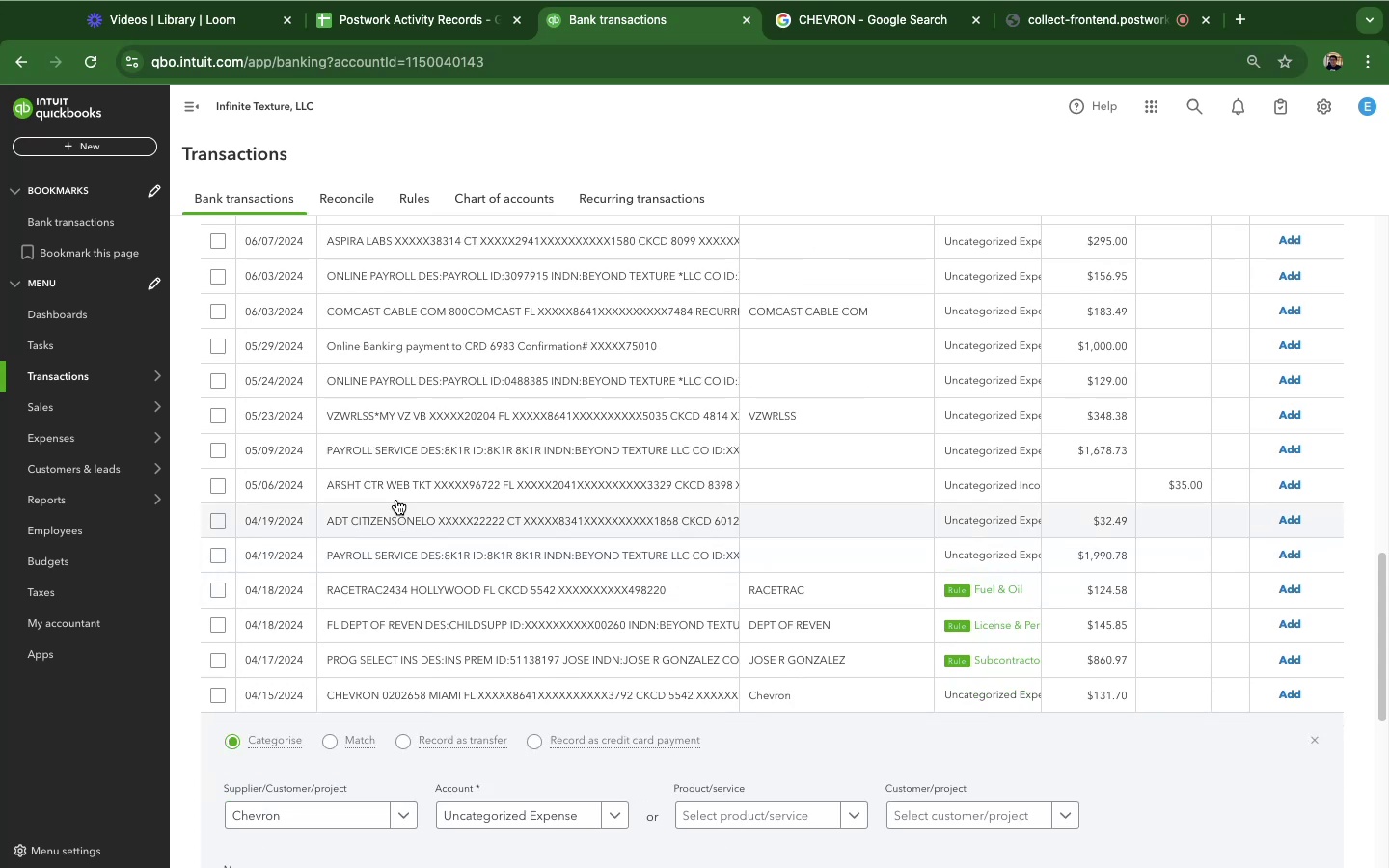 
left_click([356, 450])
 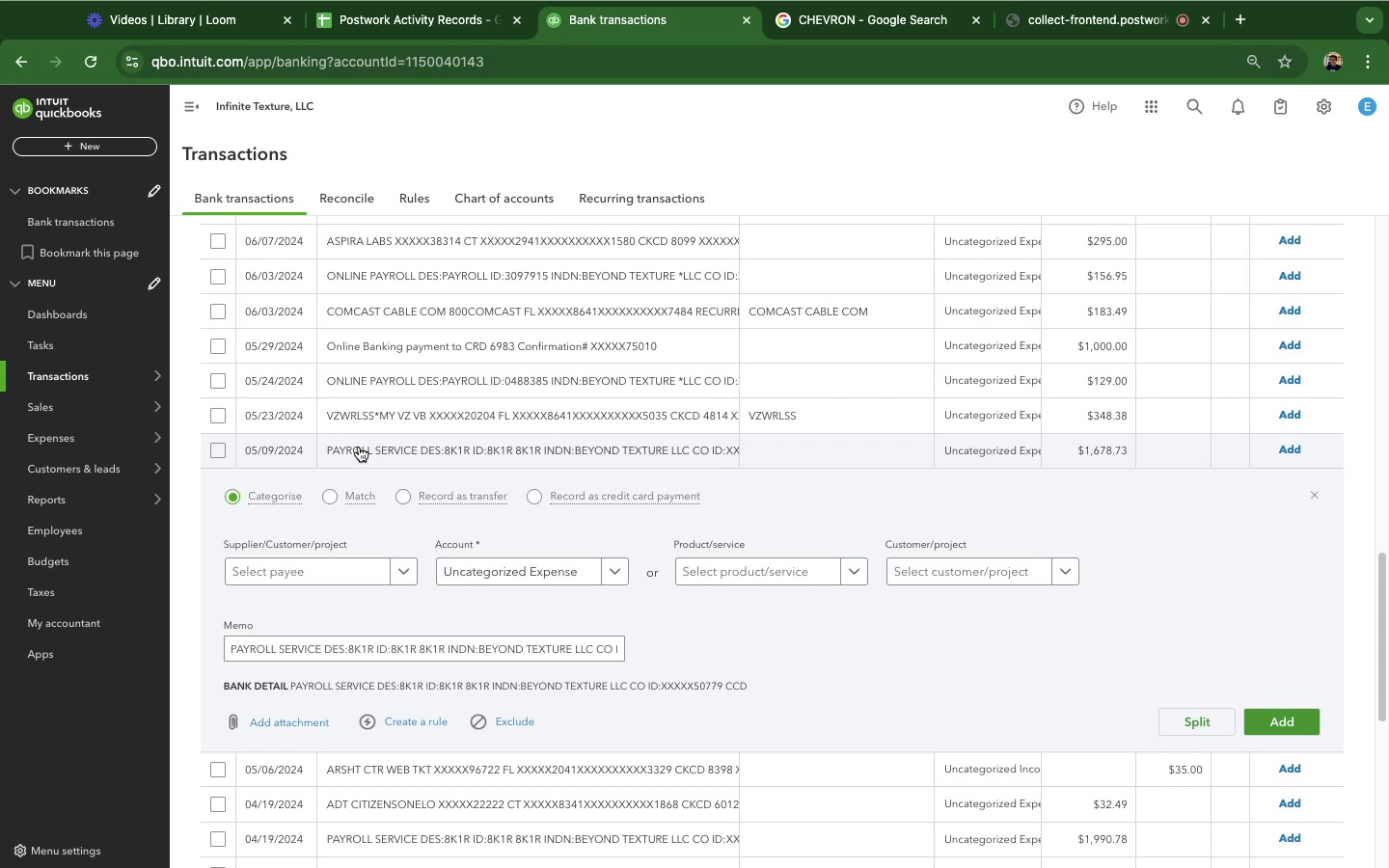 
wait(59.54)
 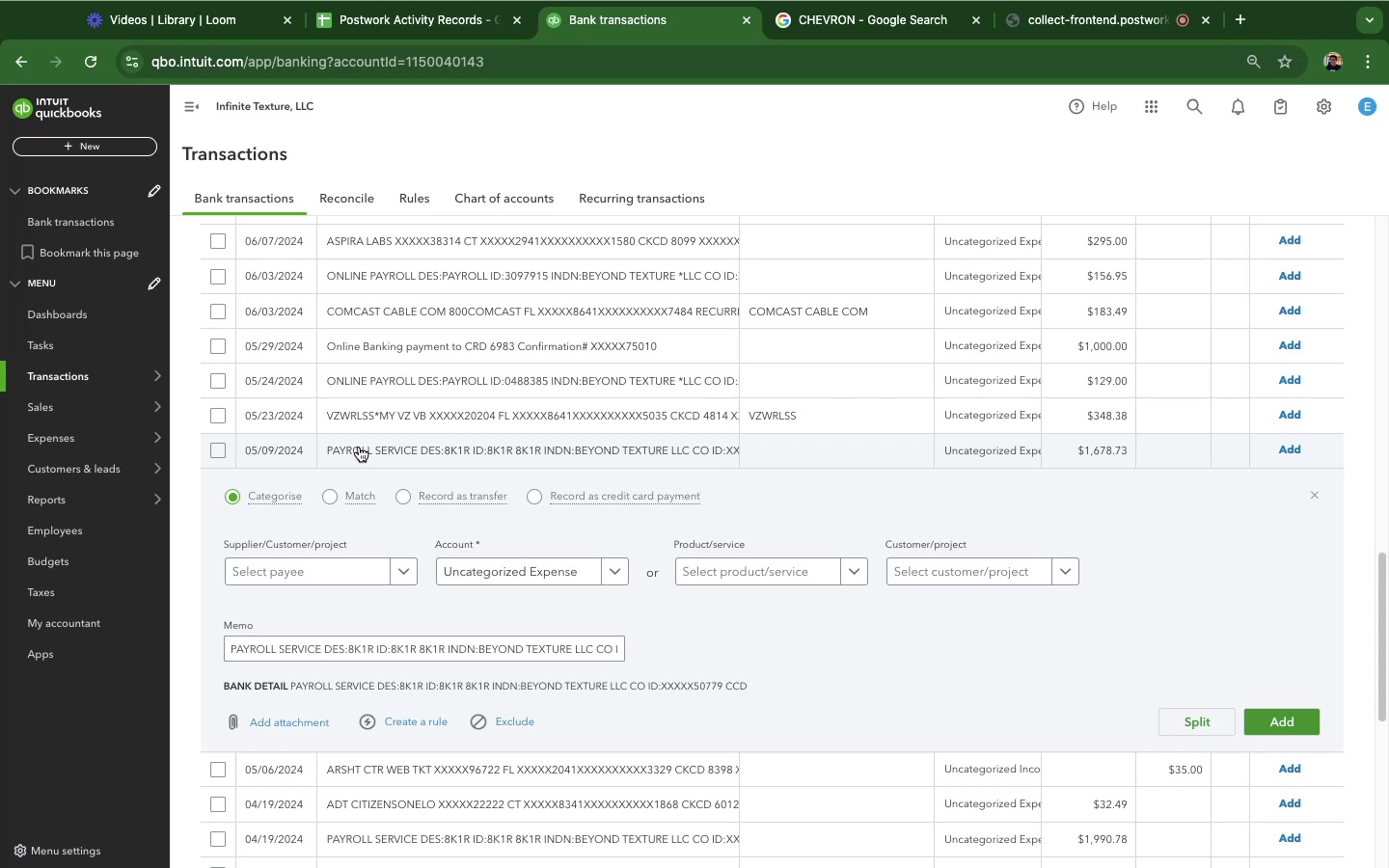 
left_click([551, 576])
 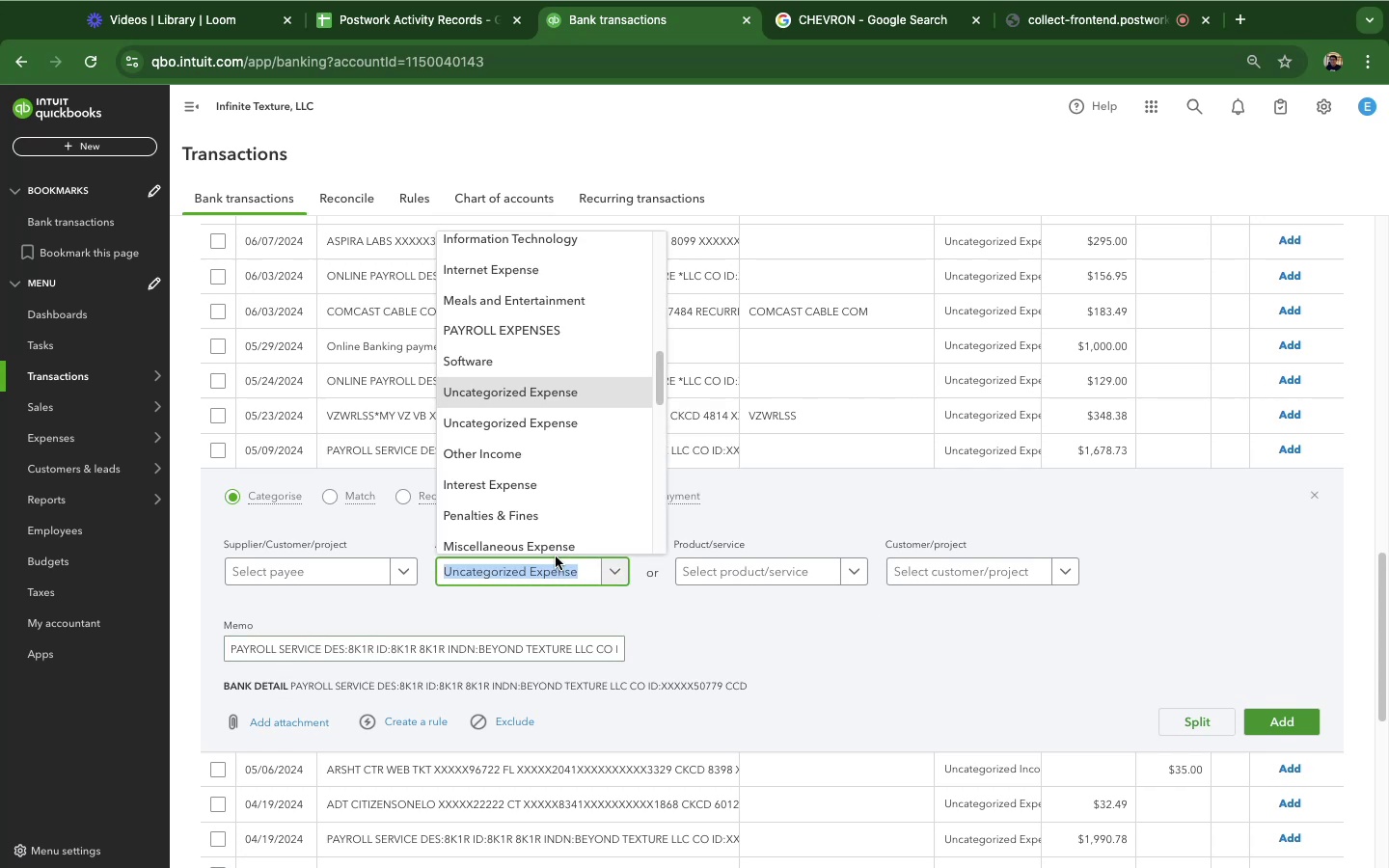 
type(pay)
 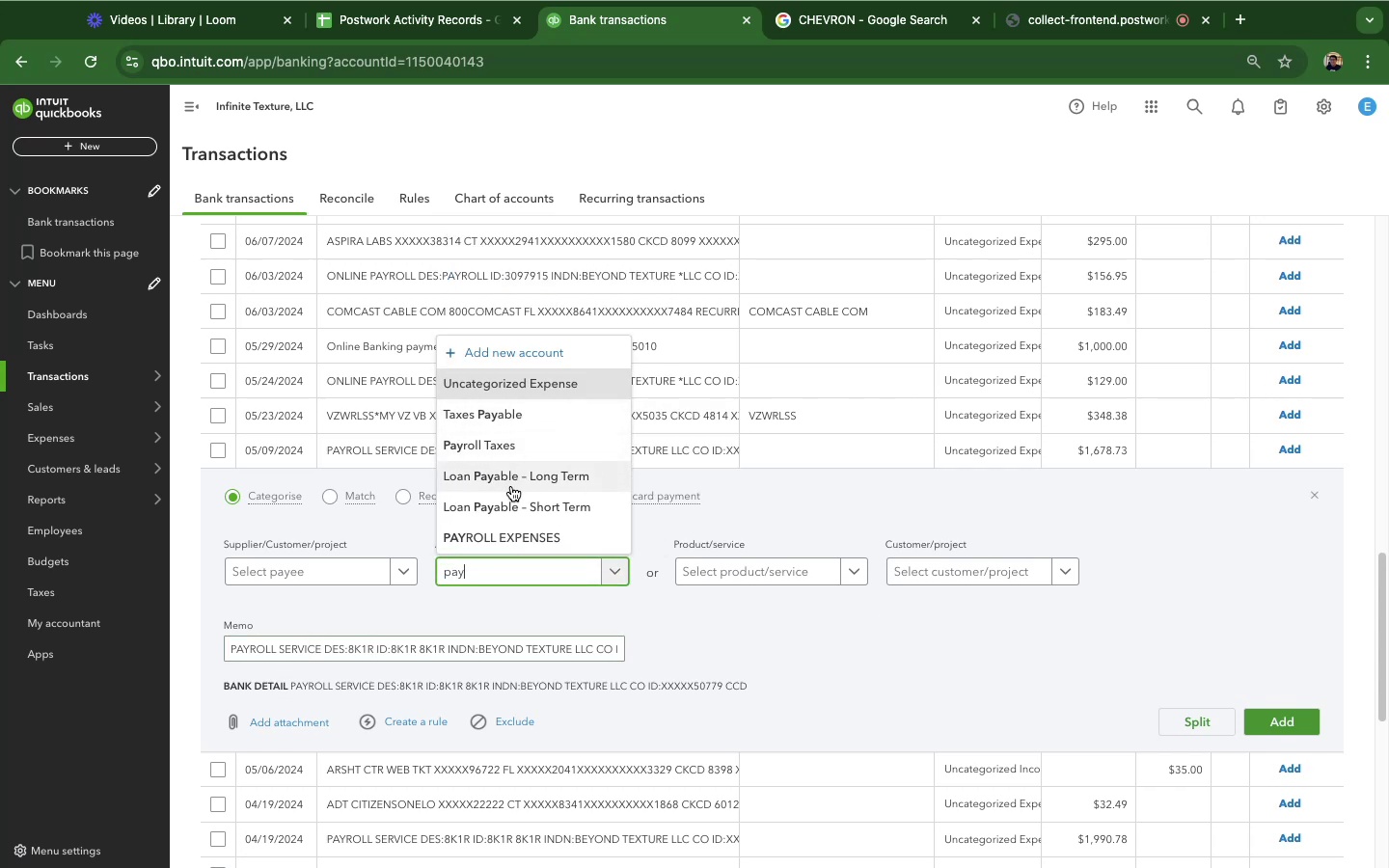 
left_click([498, 535])
 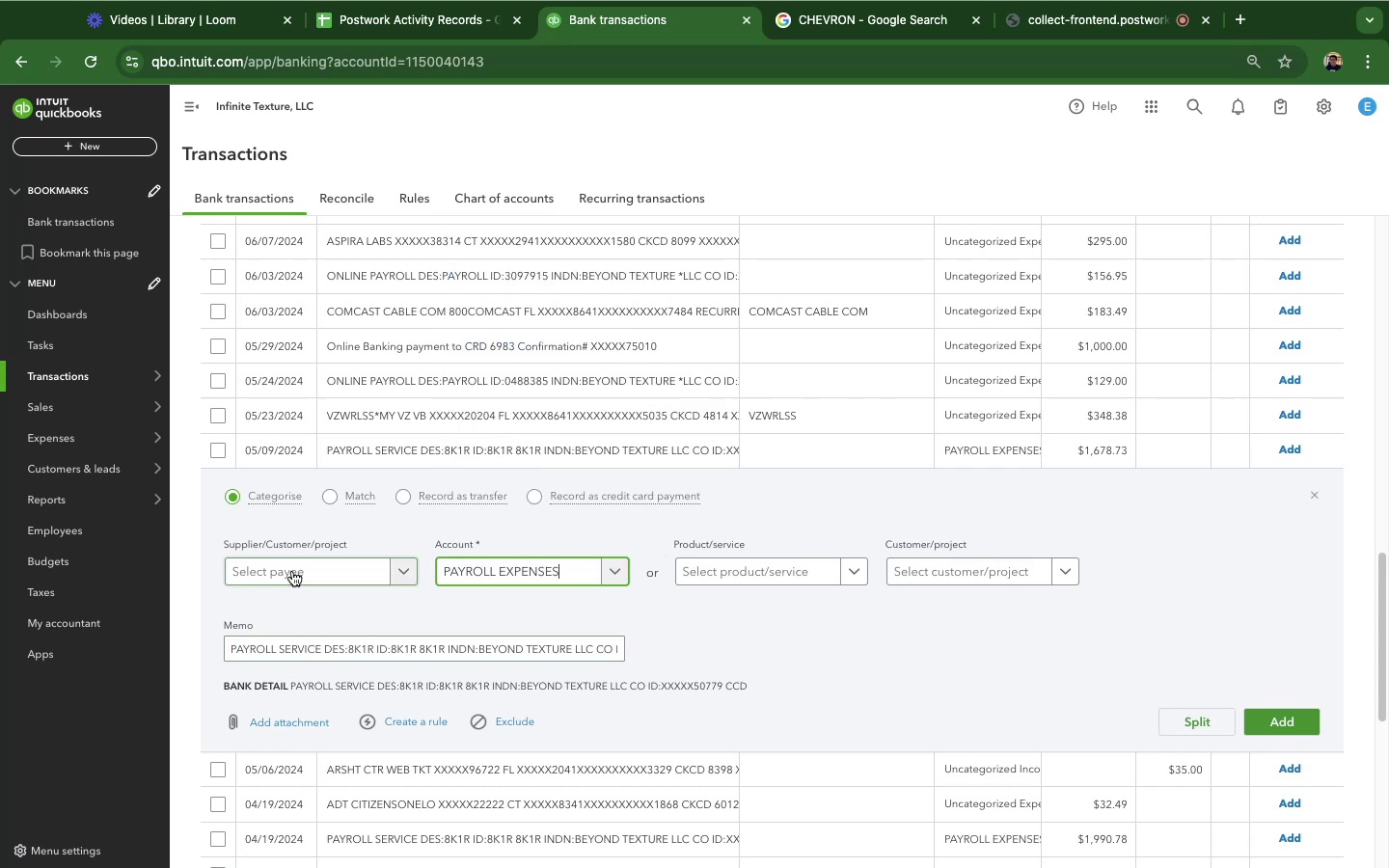 
left_click([292, 571])
 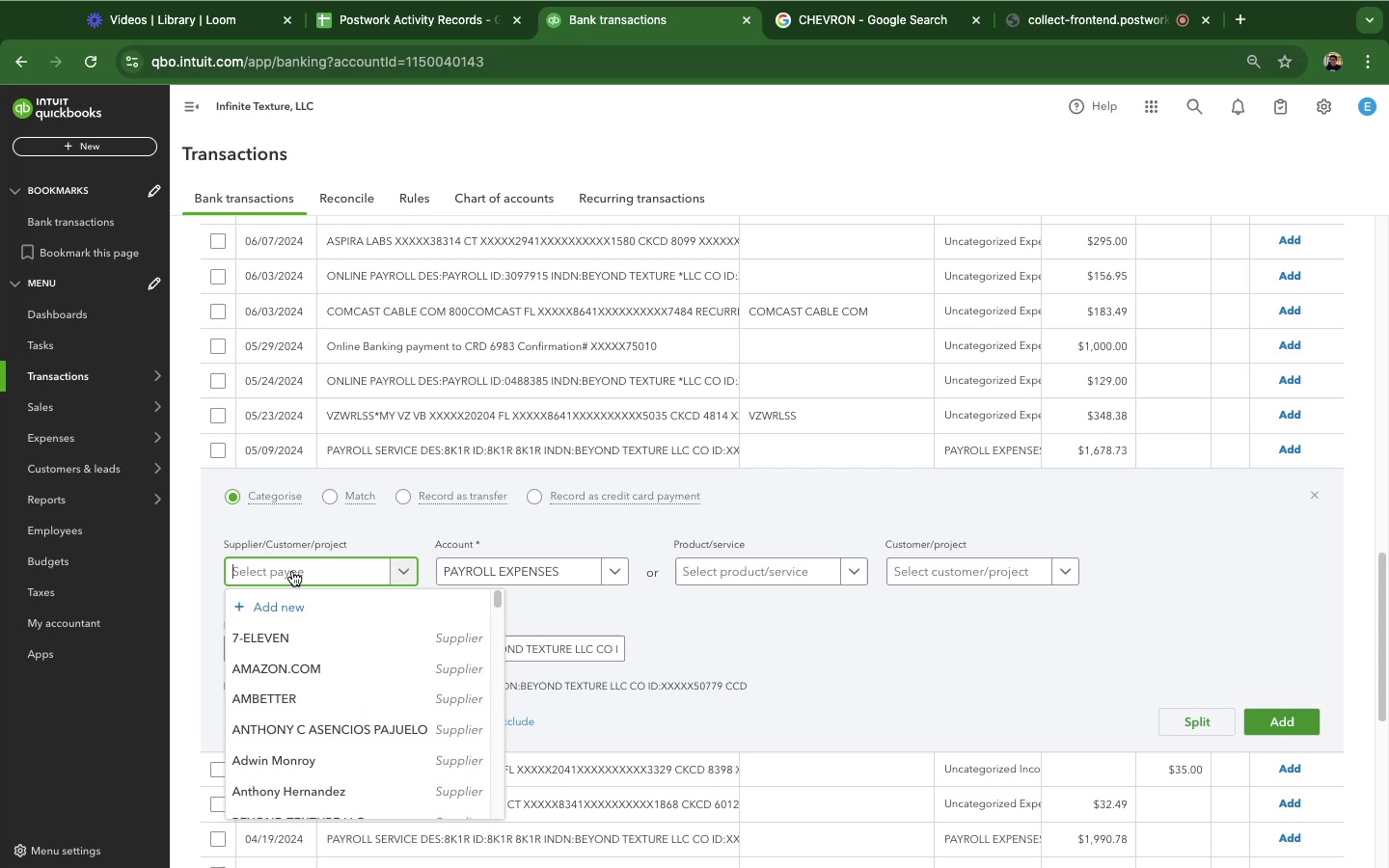 
type(pay)
 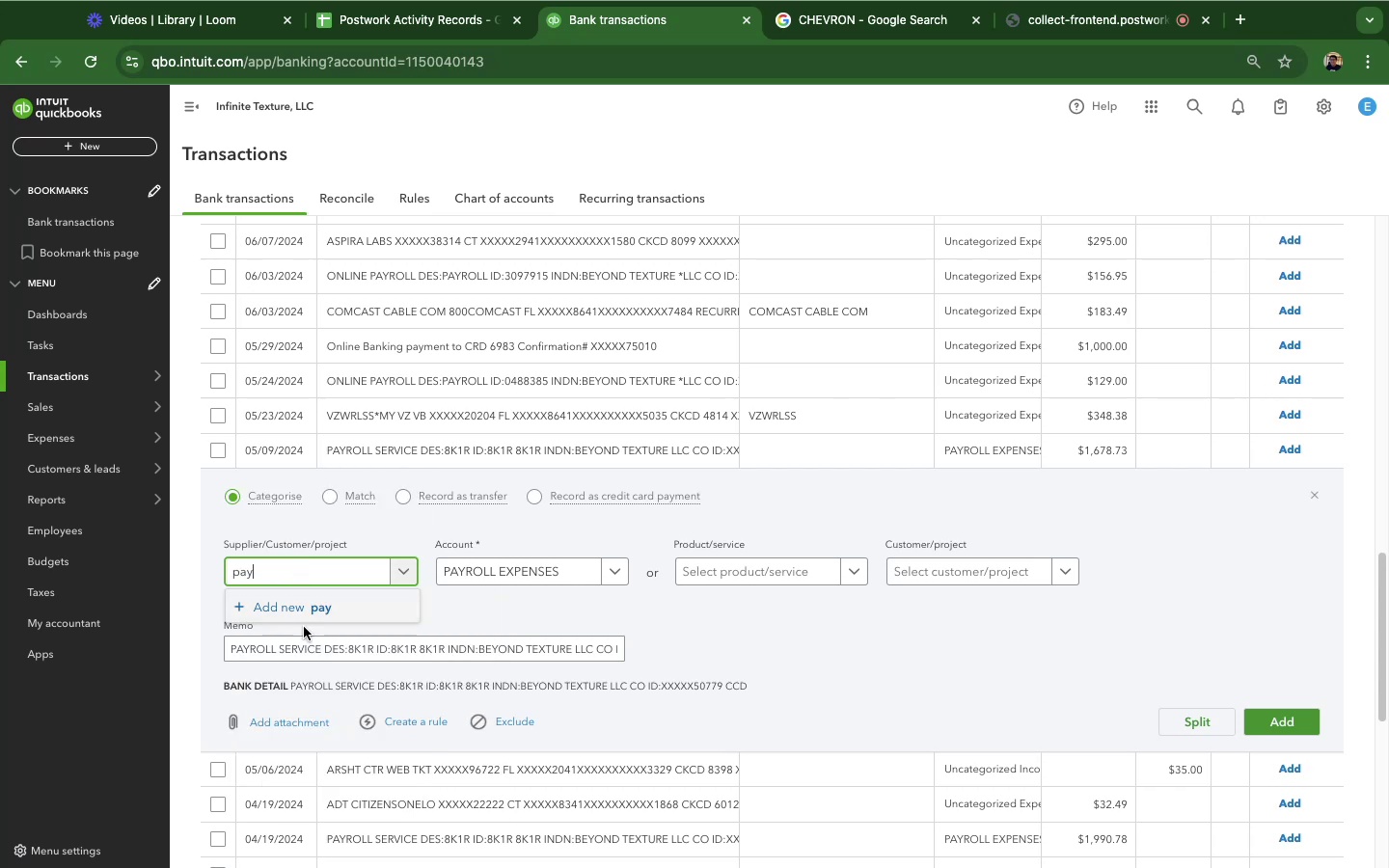 
left_click([185, 619])
 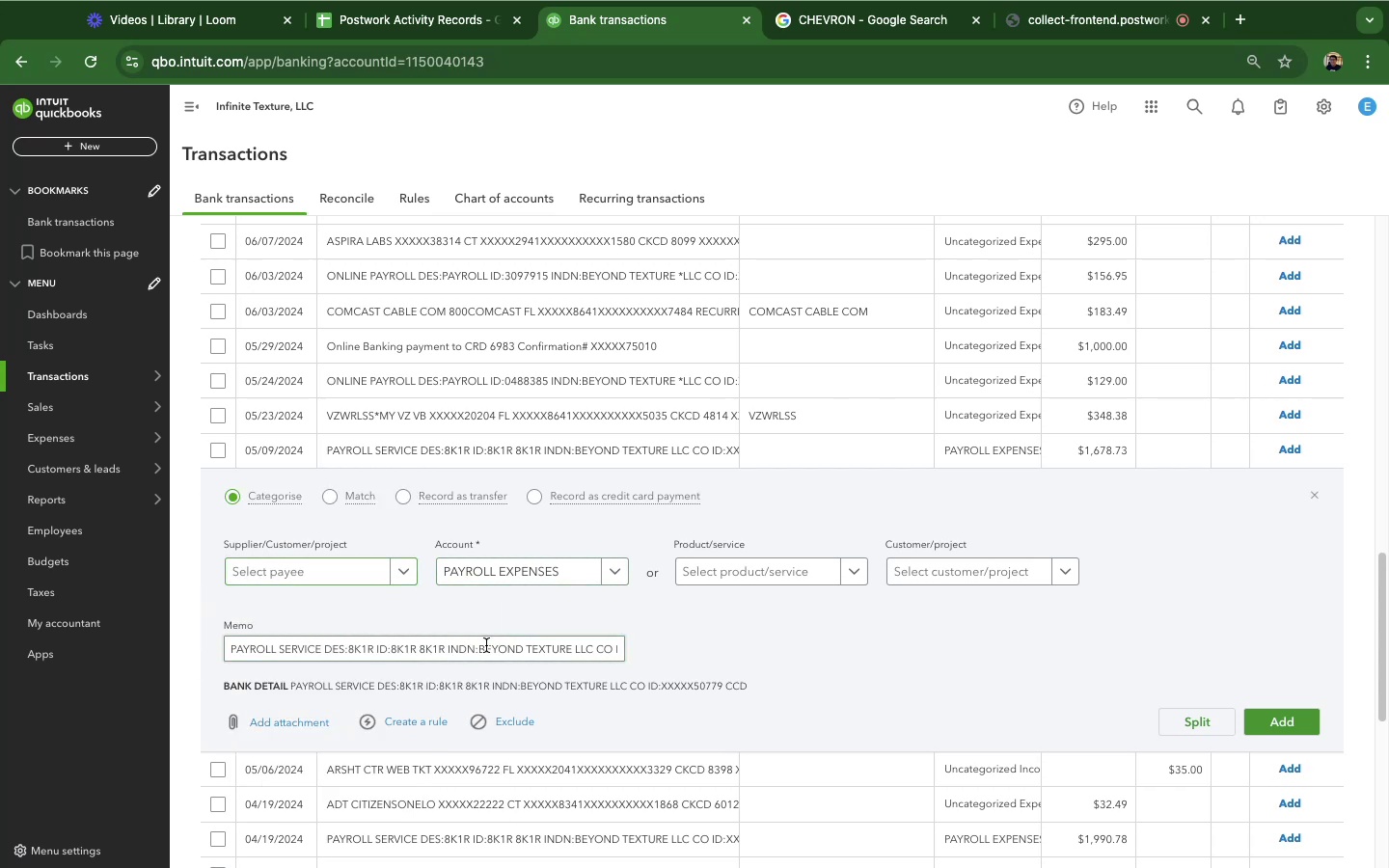 
wait(5.41)
 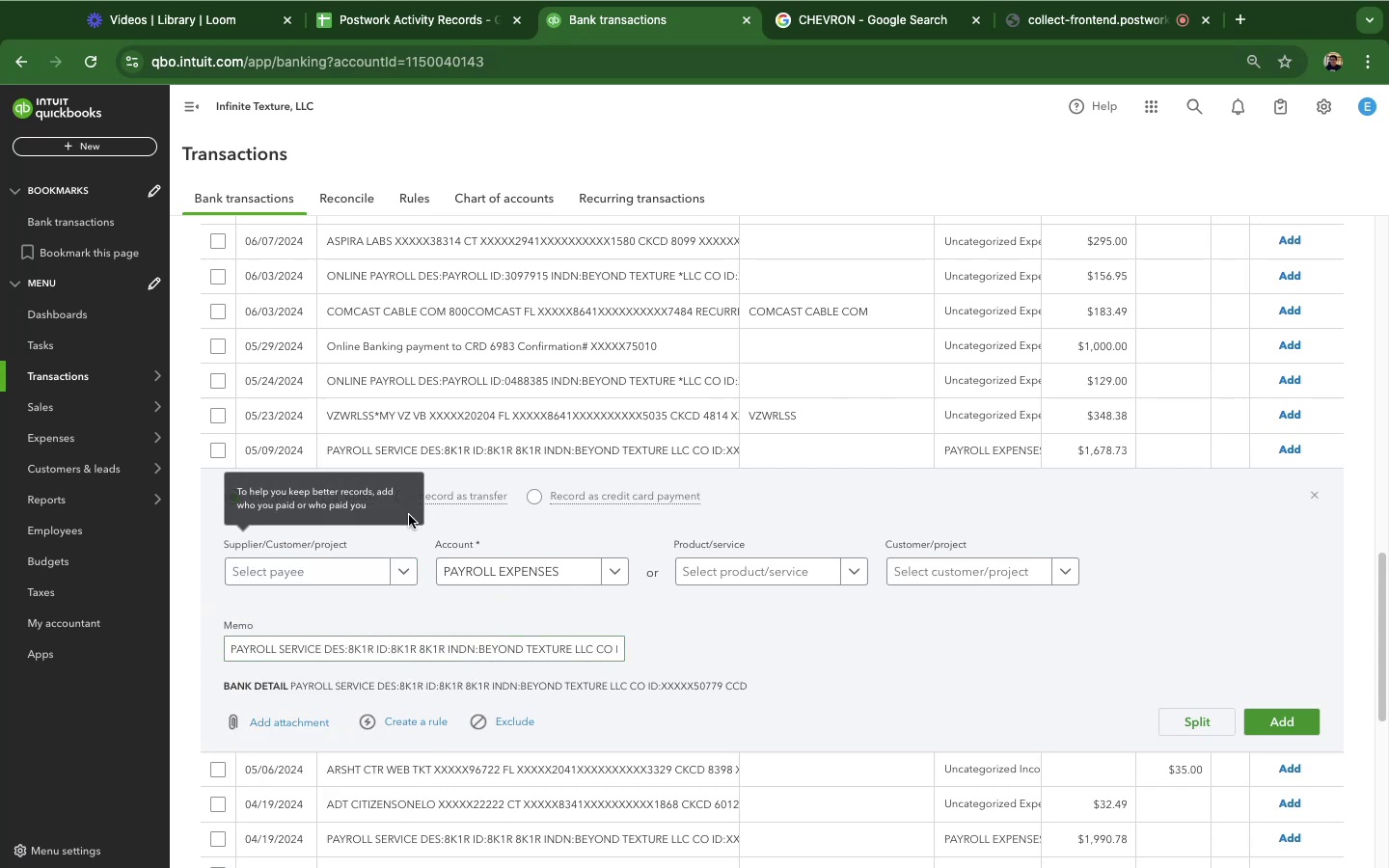 
left_click([381, 571])
 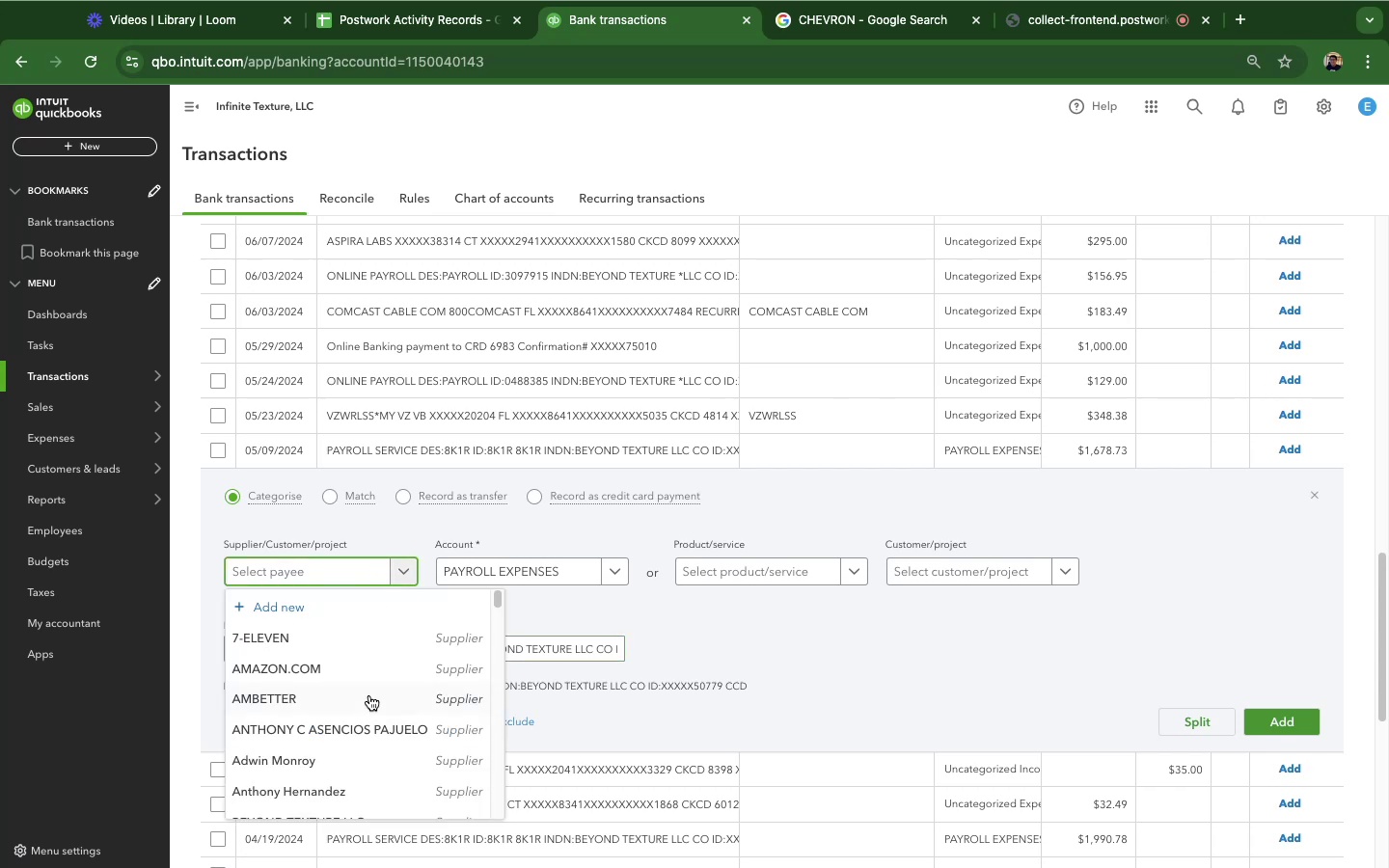 
scroll: coordinate [368, 706], scroll_direction: down, amount: 26.0
 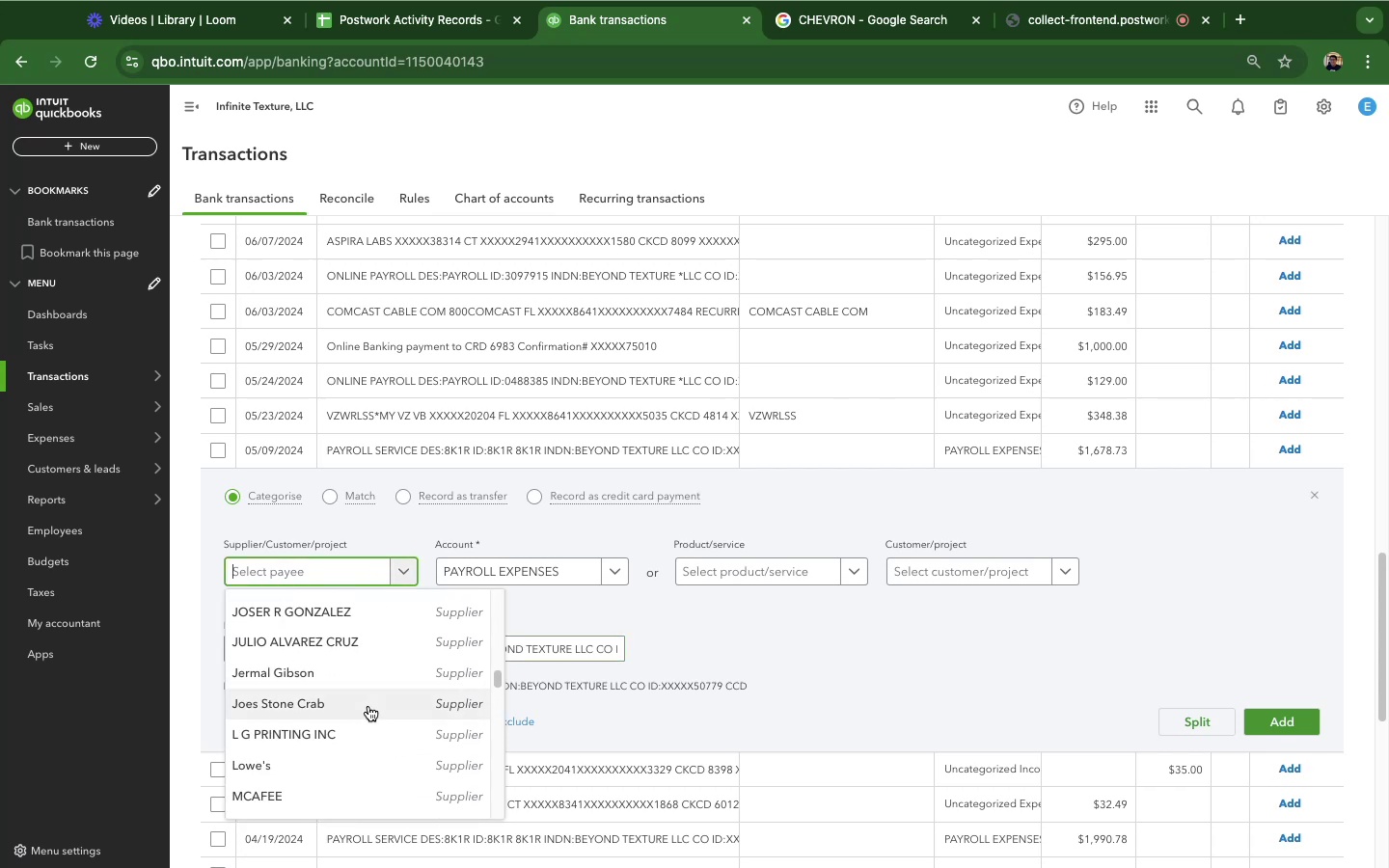 
scroll: coordinate [368, 706], scroll_direction: up, amount: 10.0
 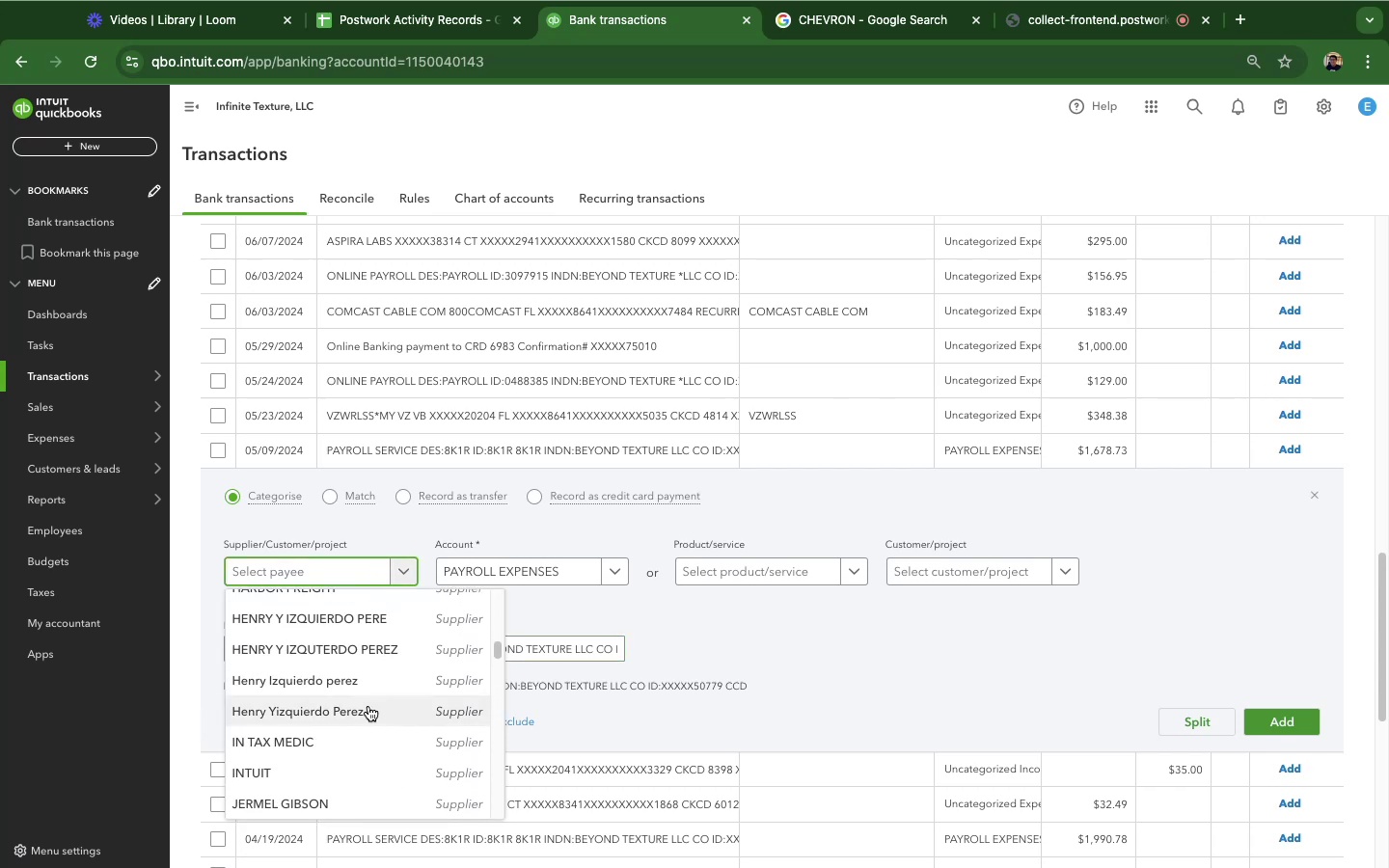 
scroll: coordinate [368, 706], scroll_direction: down, amount: 19.0
 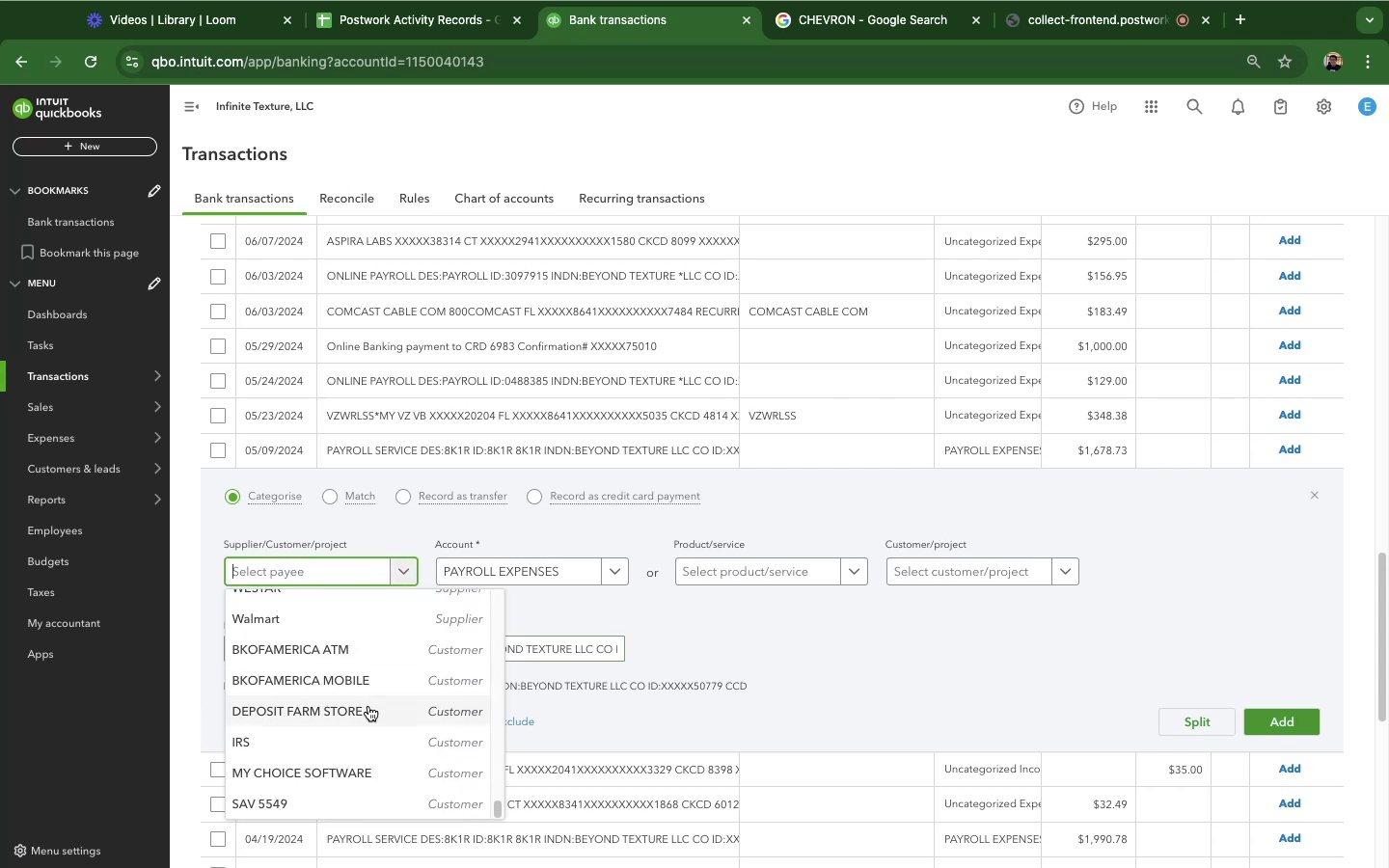 
scroll: coordinate [390, 659], scroll_direction: up, amount: 74.0
 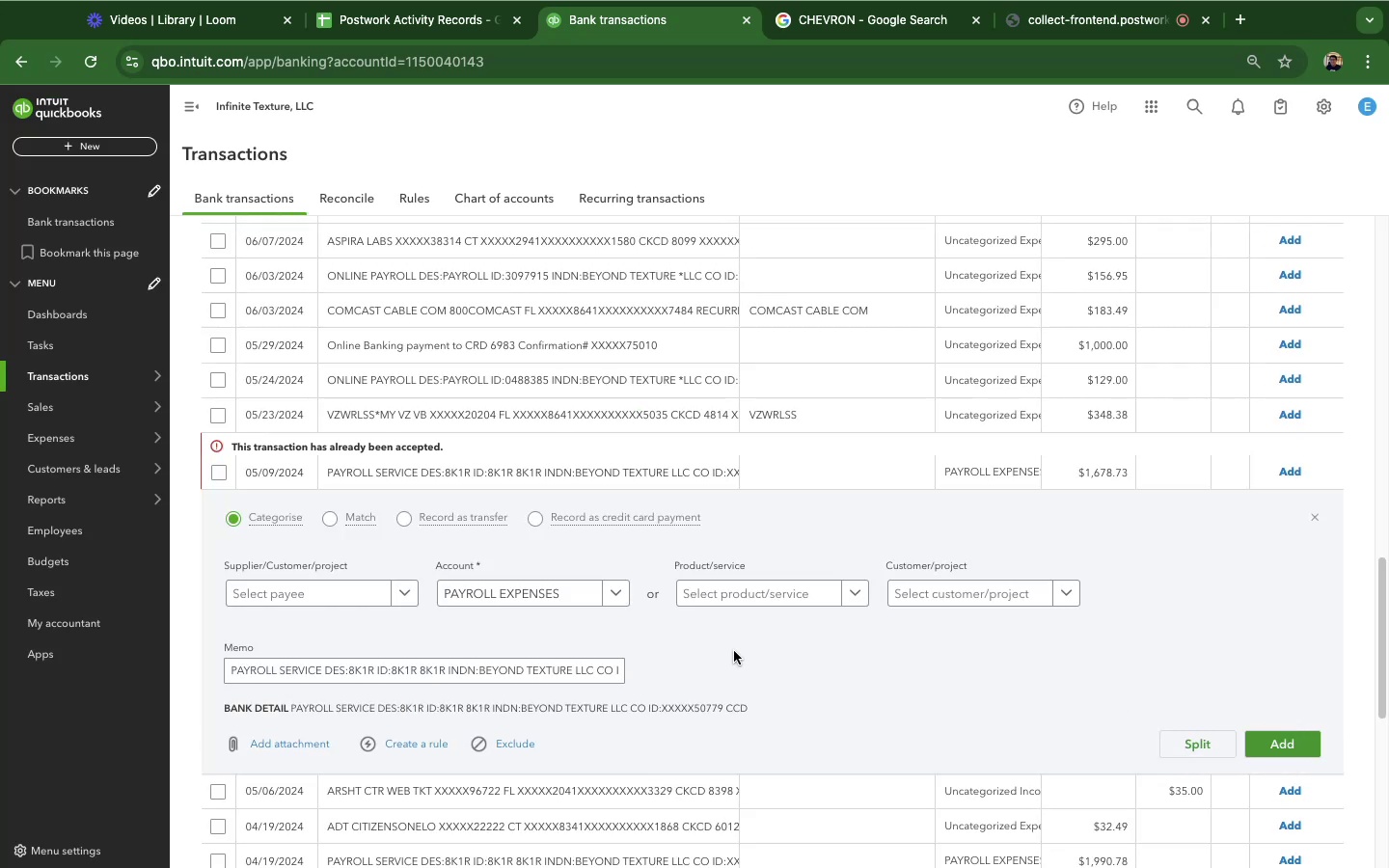 
wait(7.45)
 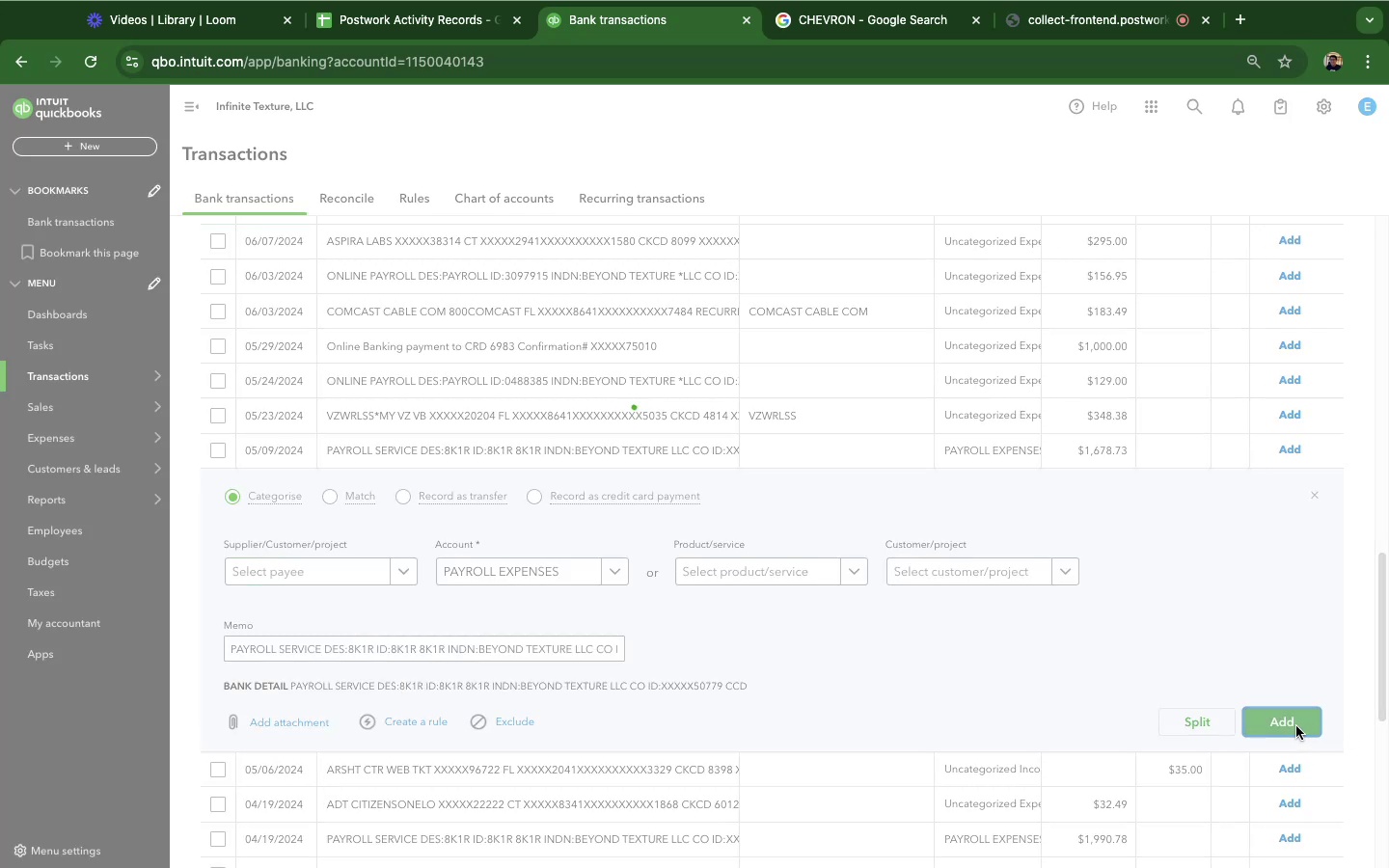 
left_click([104, 69])
 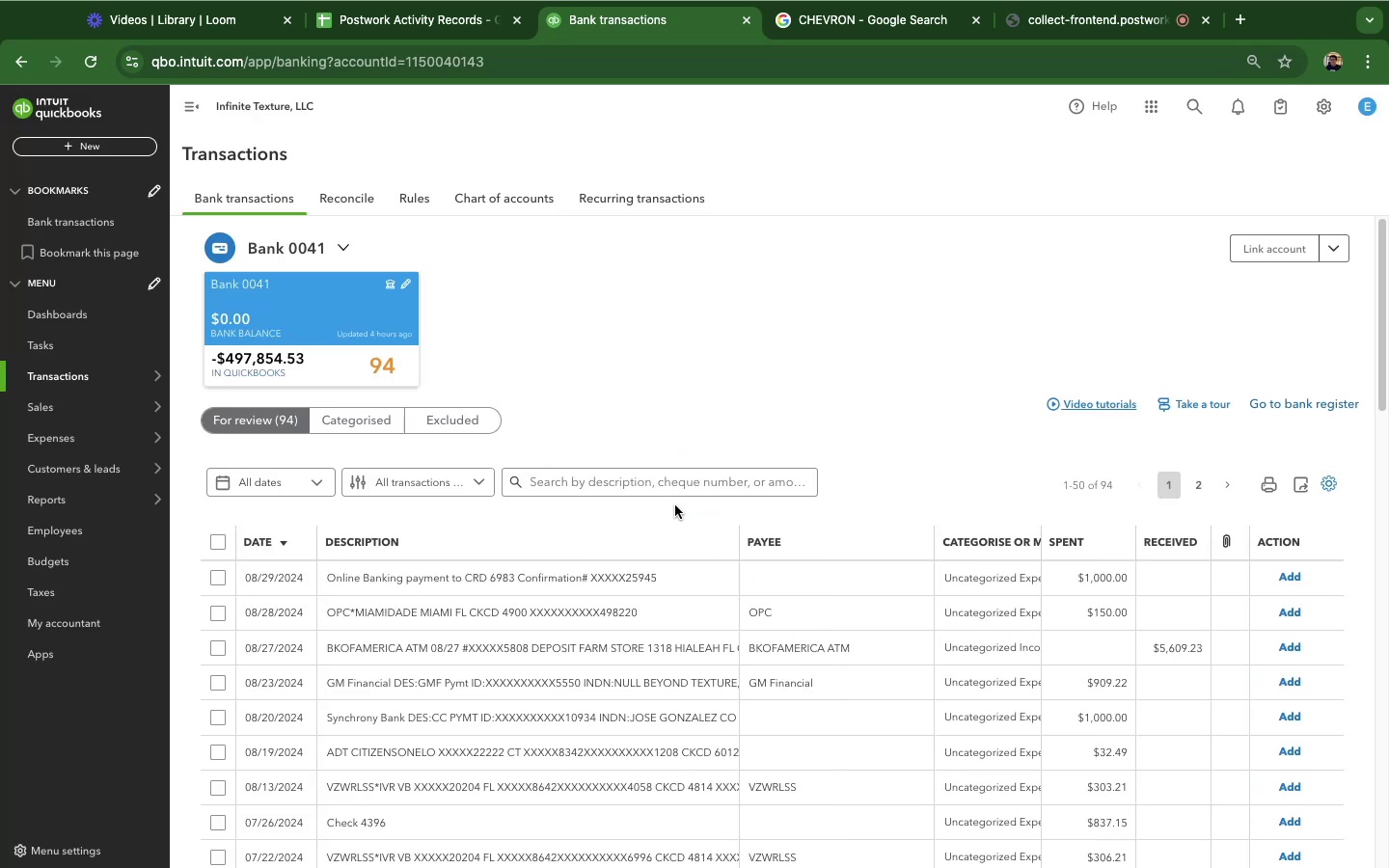 
wait(22.87)
 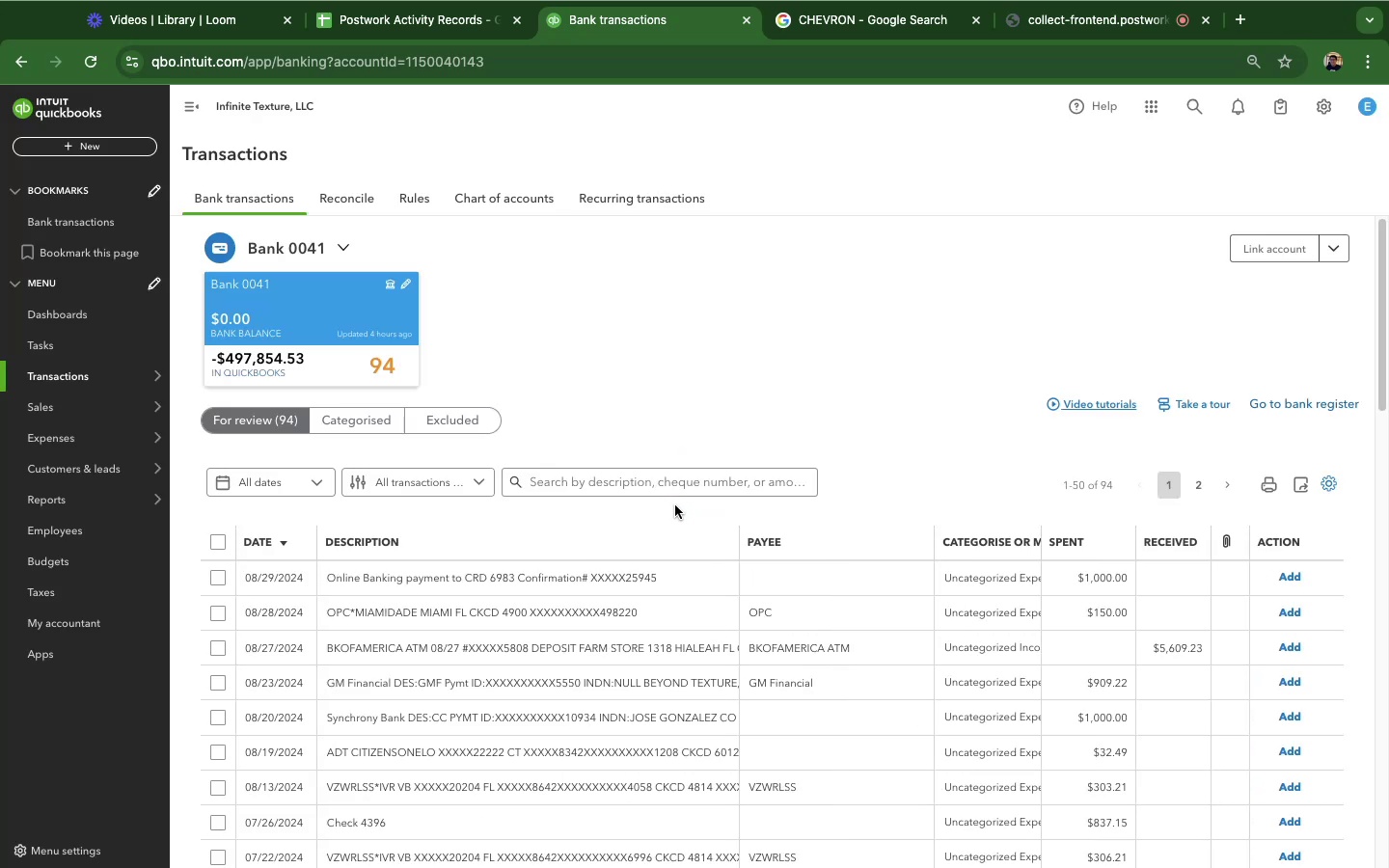 
left_click([101, 64])
 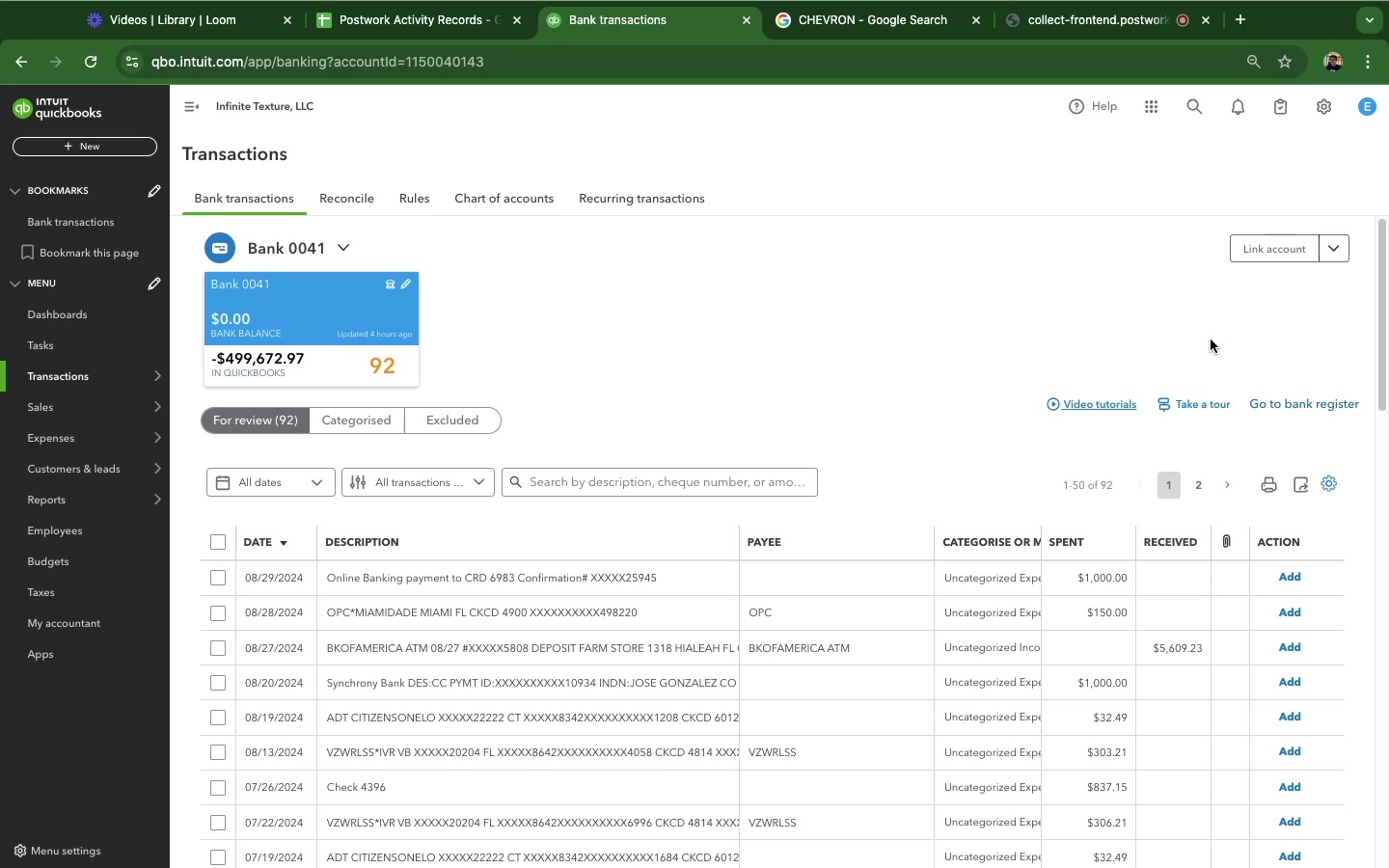 
wait(50.58)
 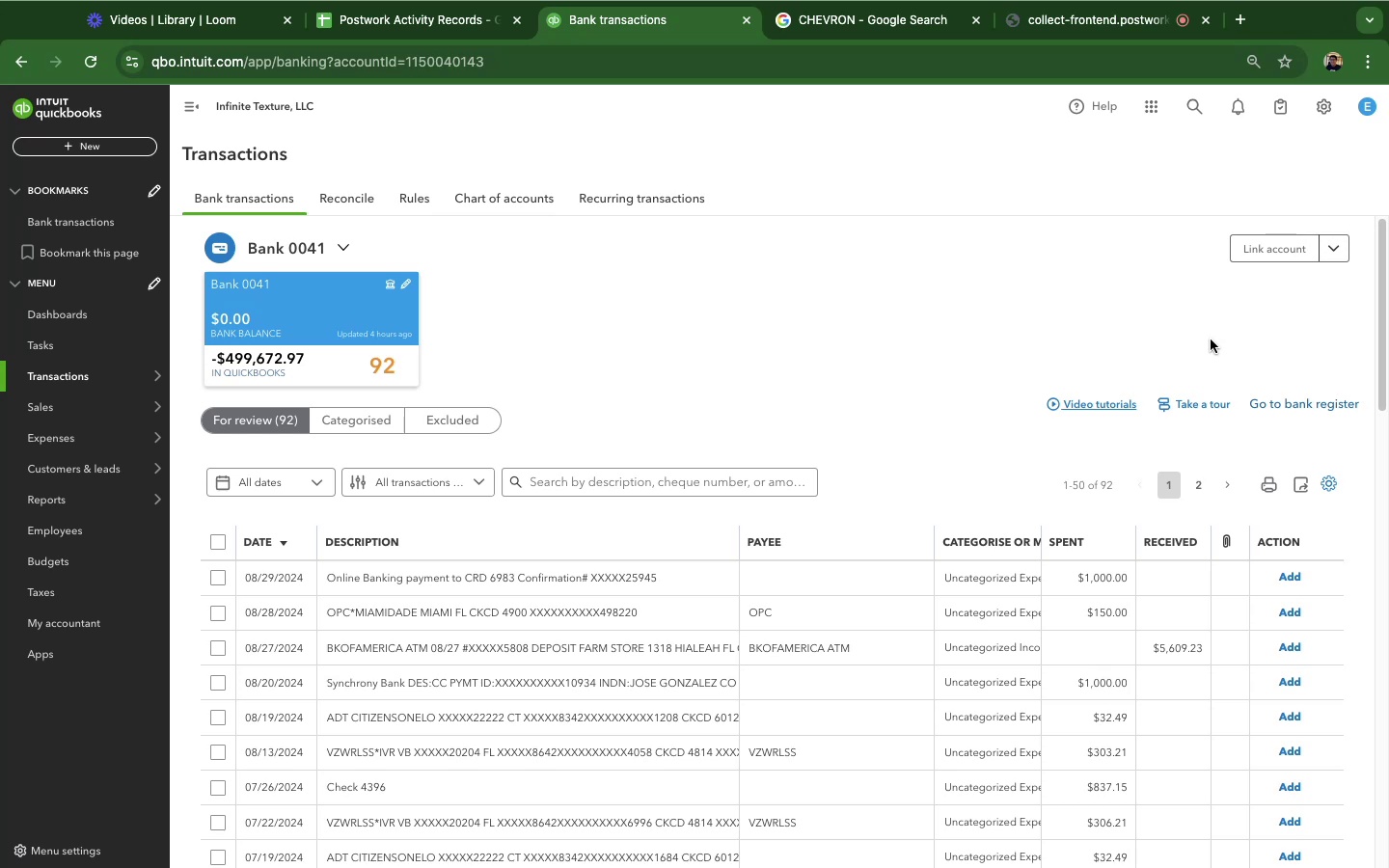 
scroll: coordinate [1388, 657], scroll_direction: down, amount: 57.0
 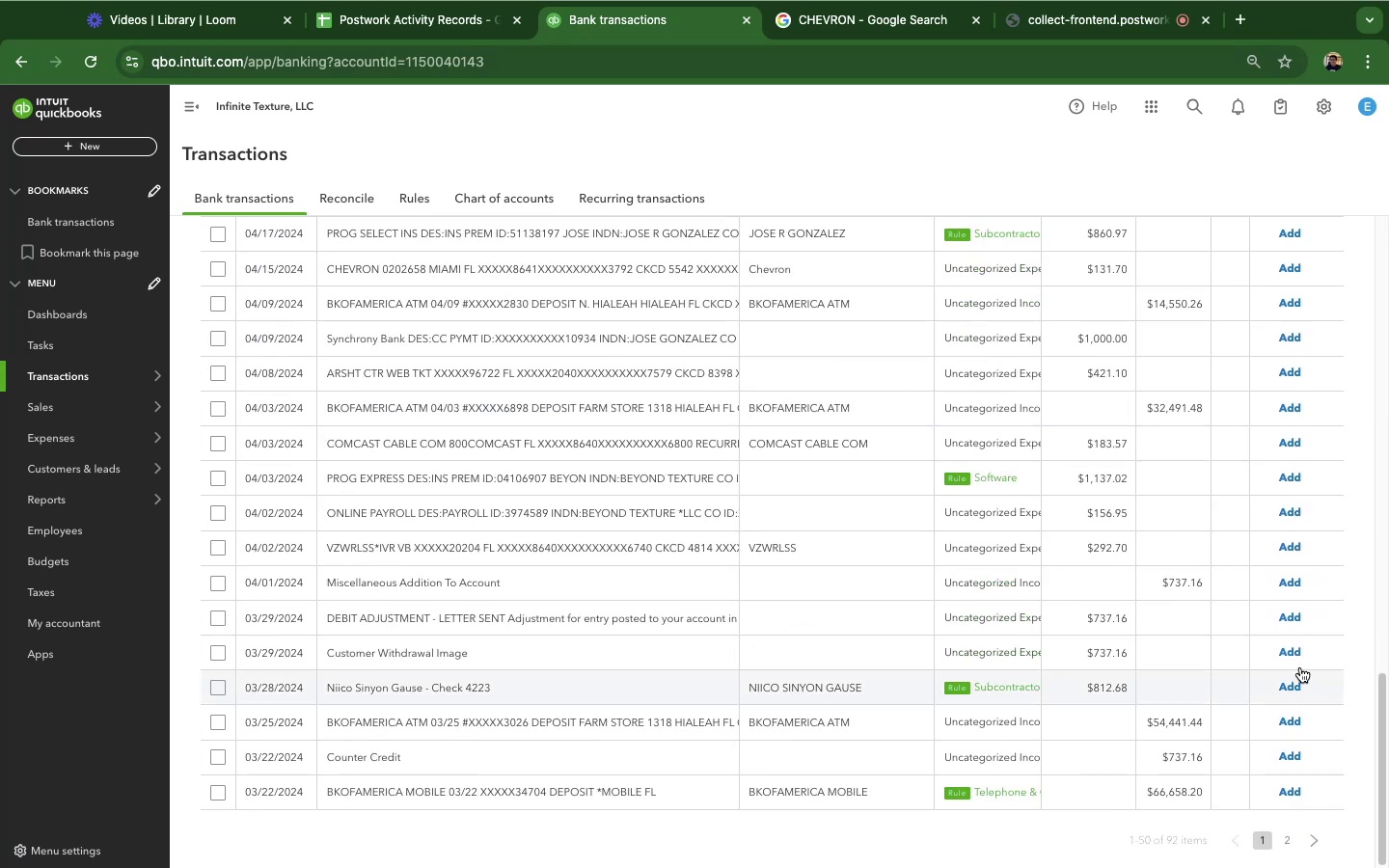 
scroll: coordinate [943, 614], scroll_direction: up, amount: 45.0
 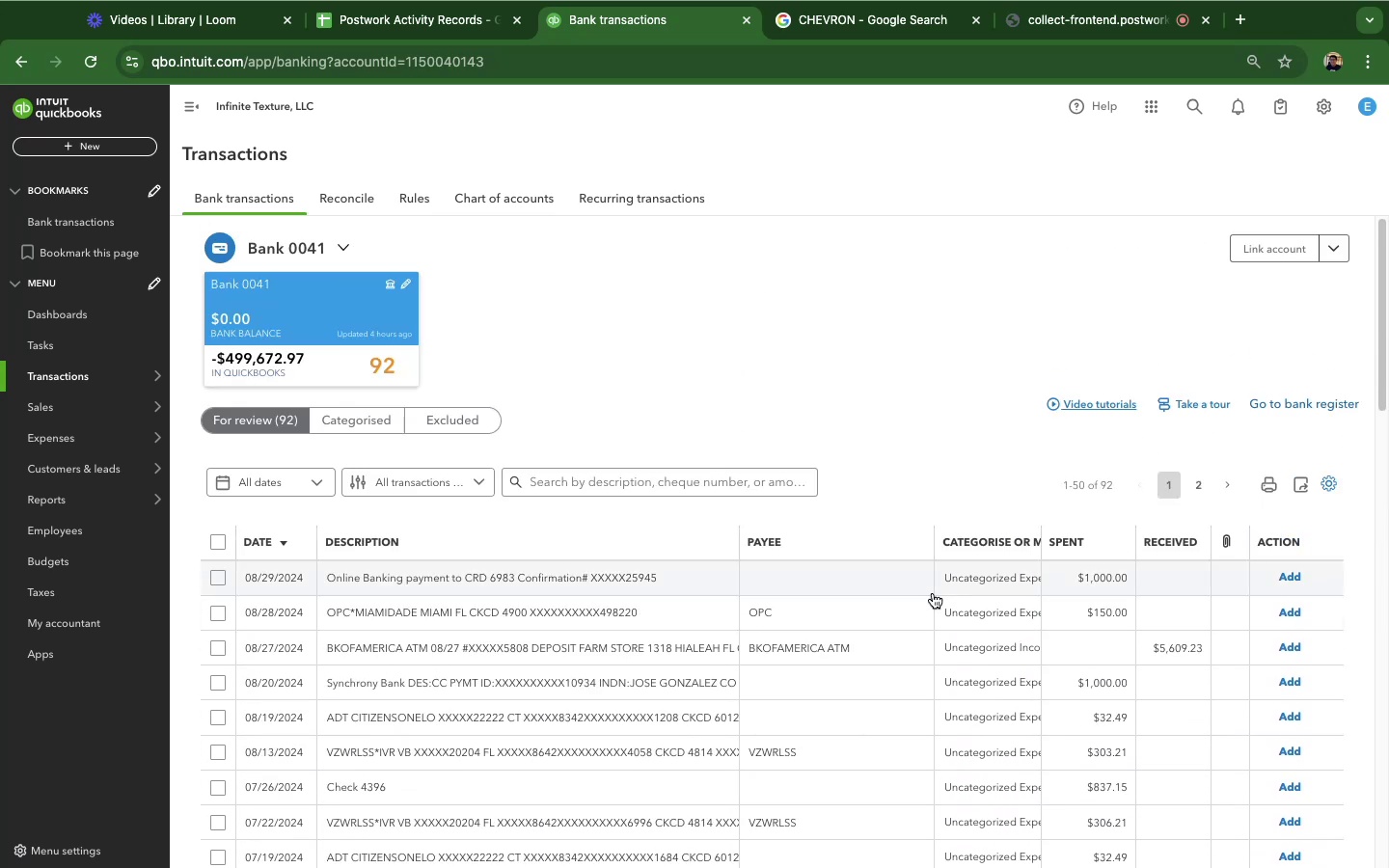 
scroll: coordinate [925, 593], scroll_direction: down, amount: 22.0
 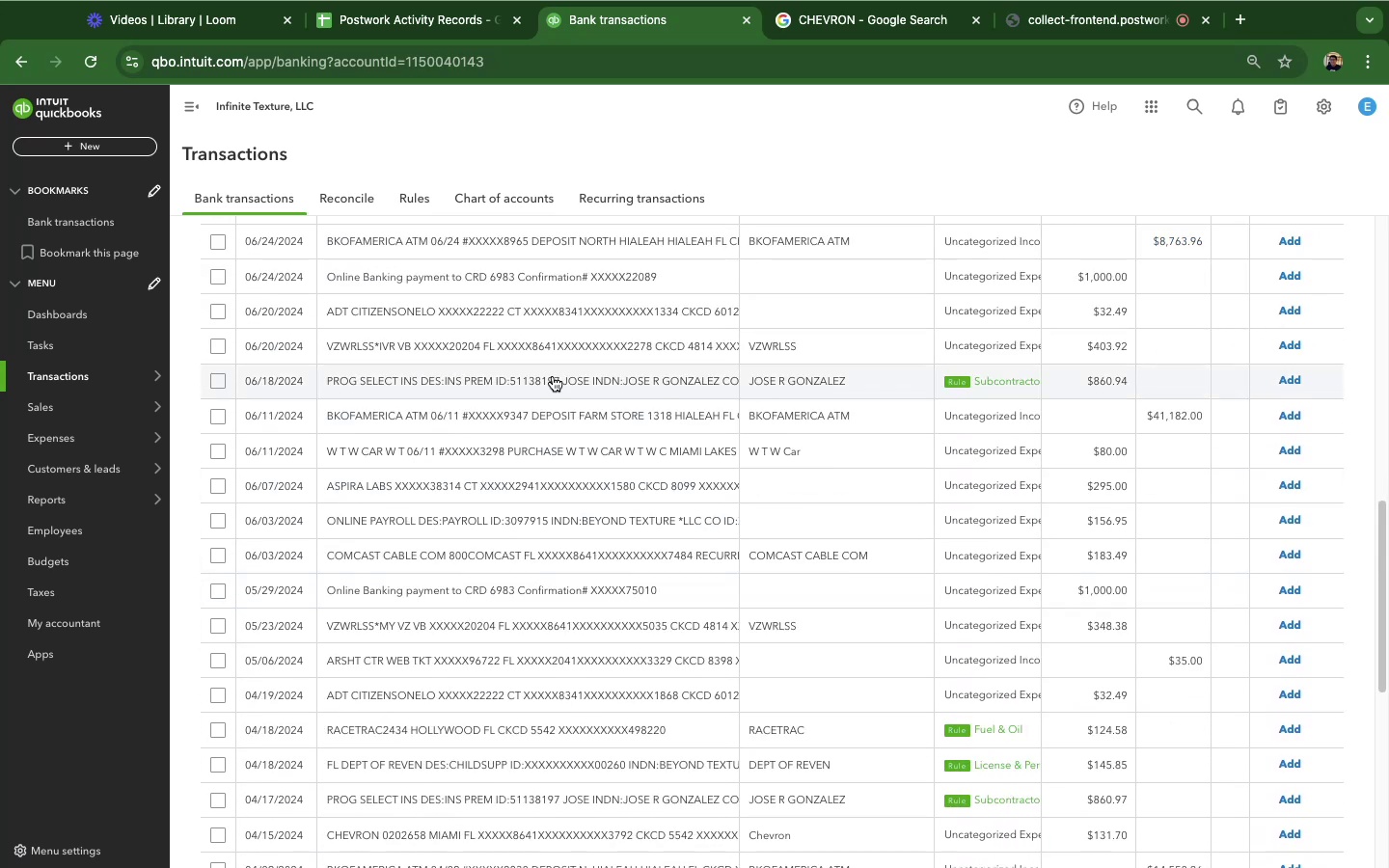 
left_click([523, 382])
 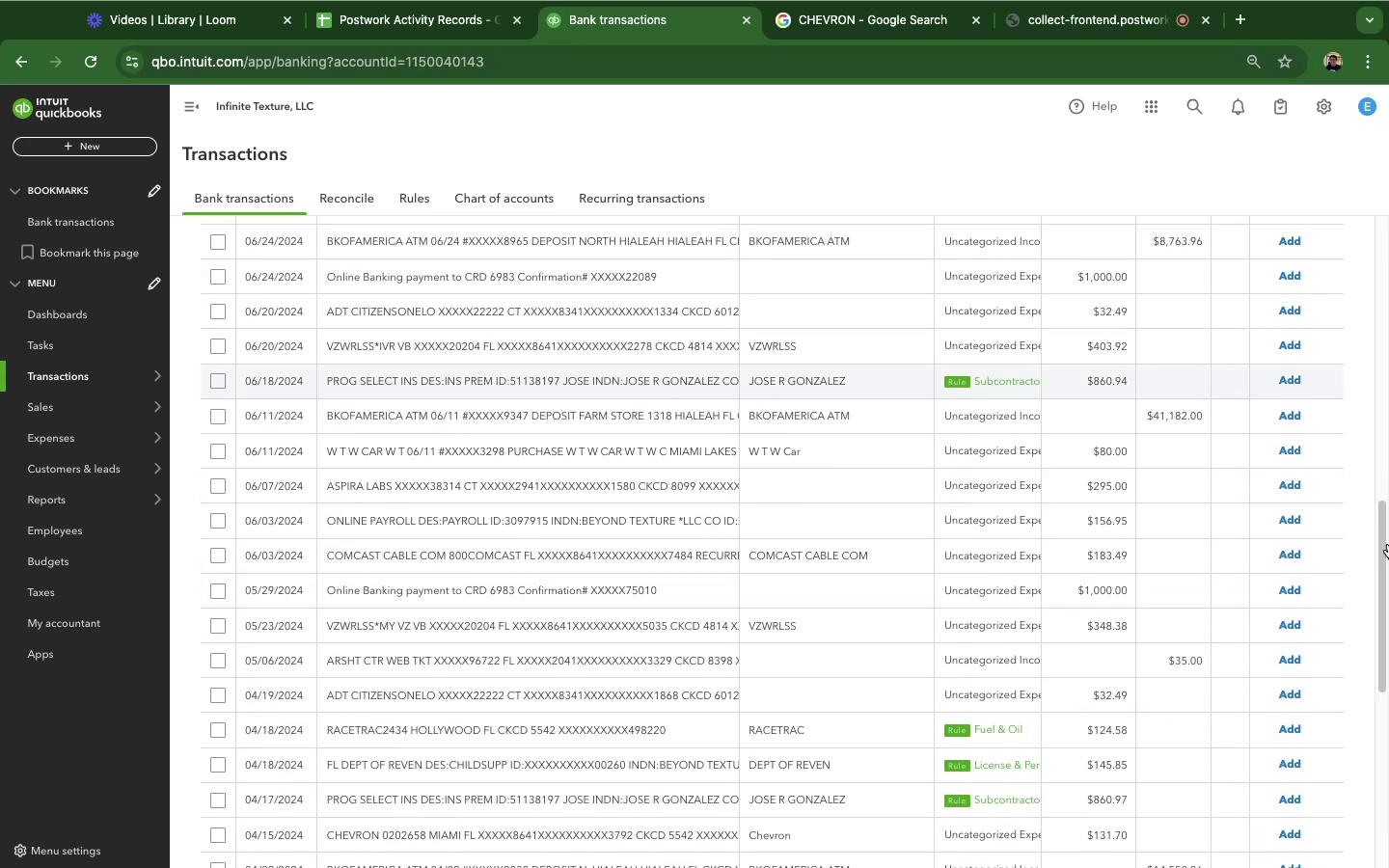 
mouse_move([1368, 545])
 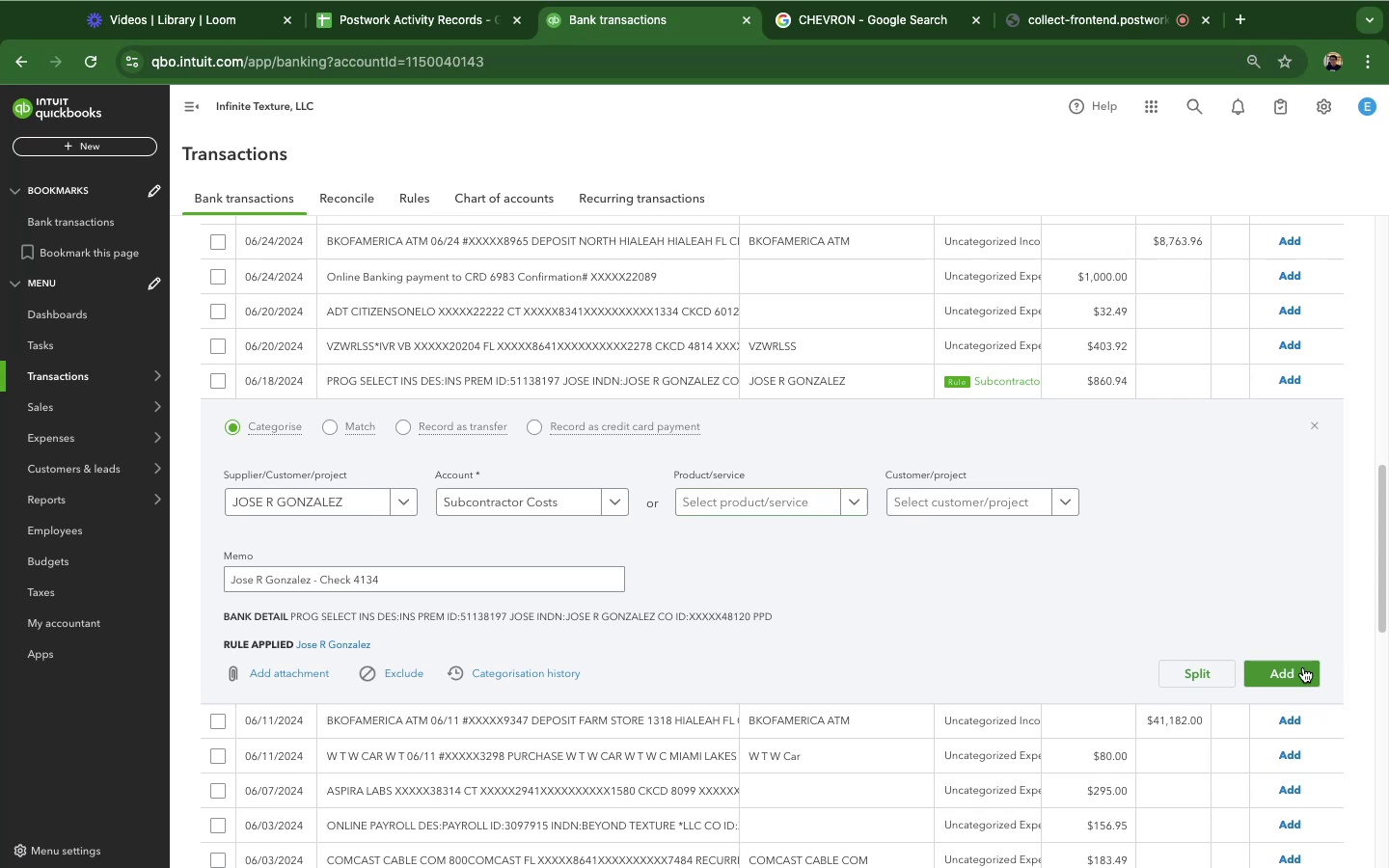 
left_click([1302, 666])
 